 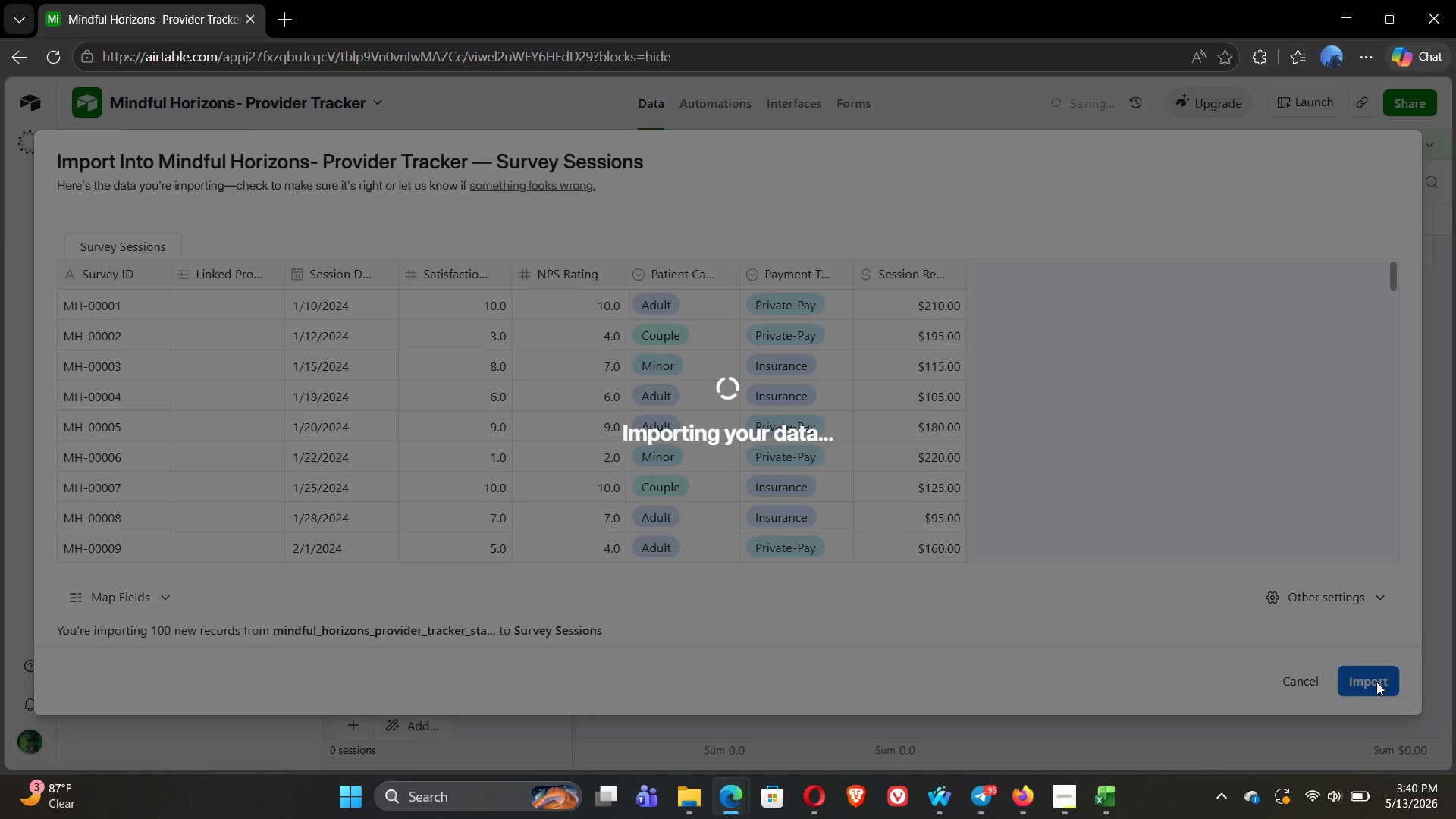 
left_click([587, 180])
 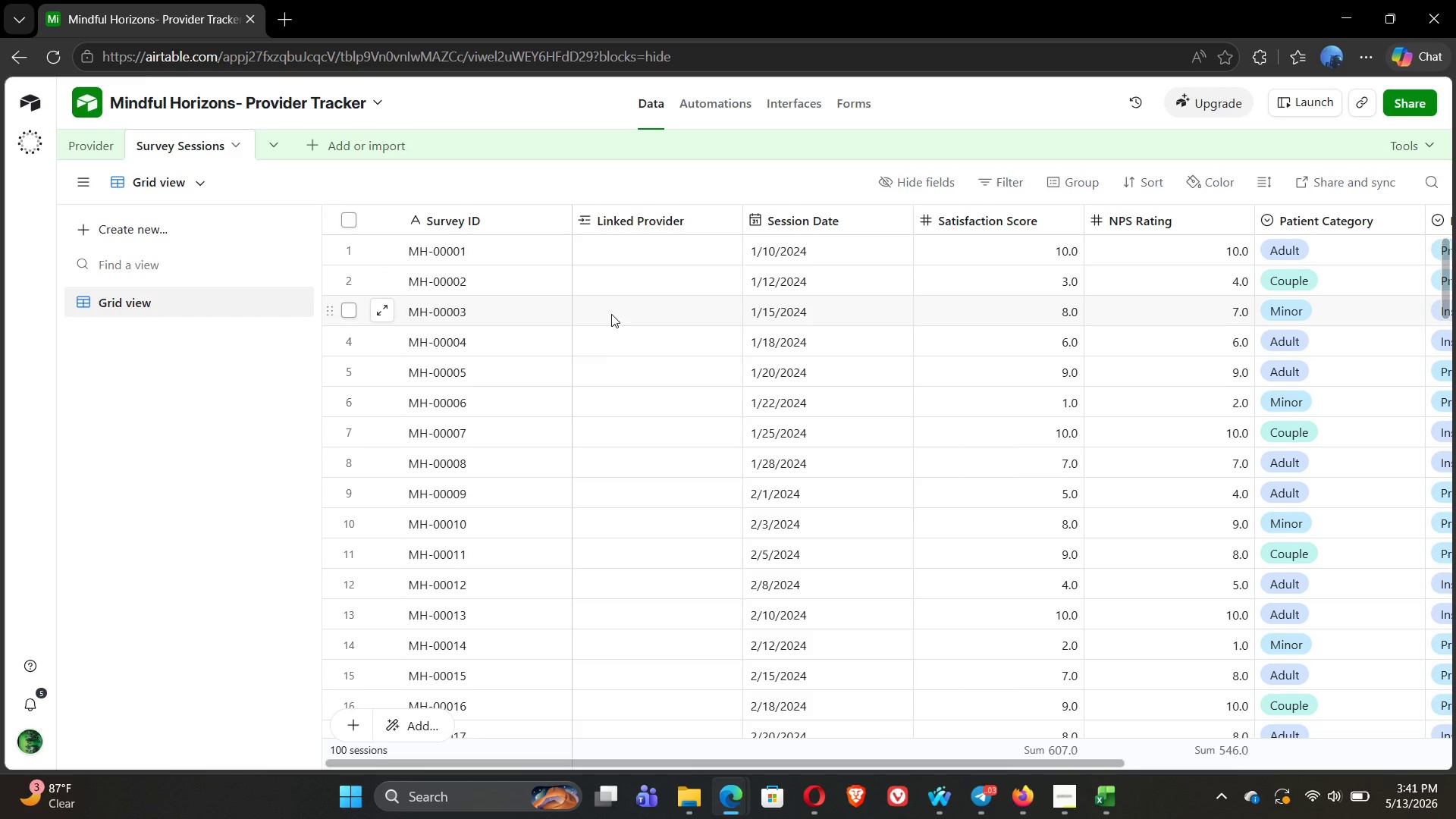 
wait(30.77)
 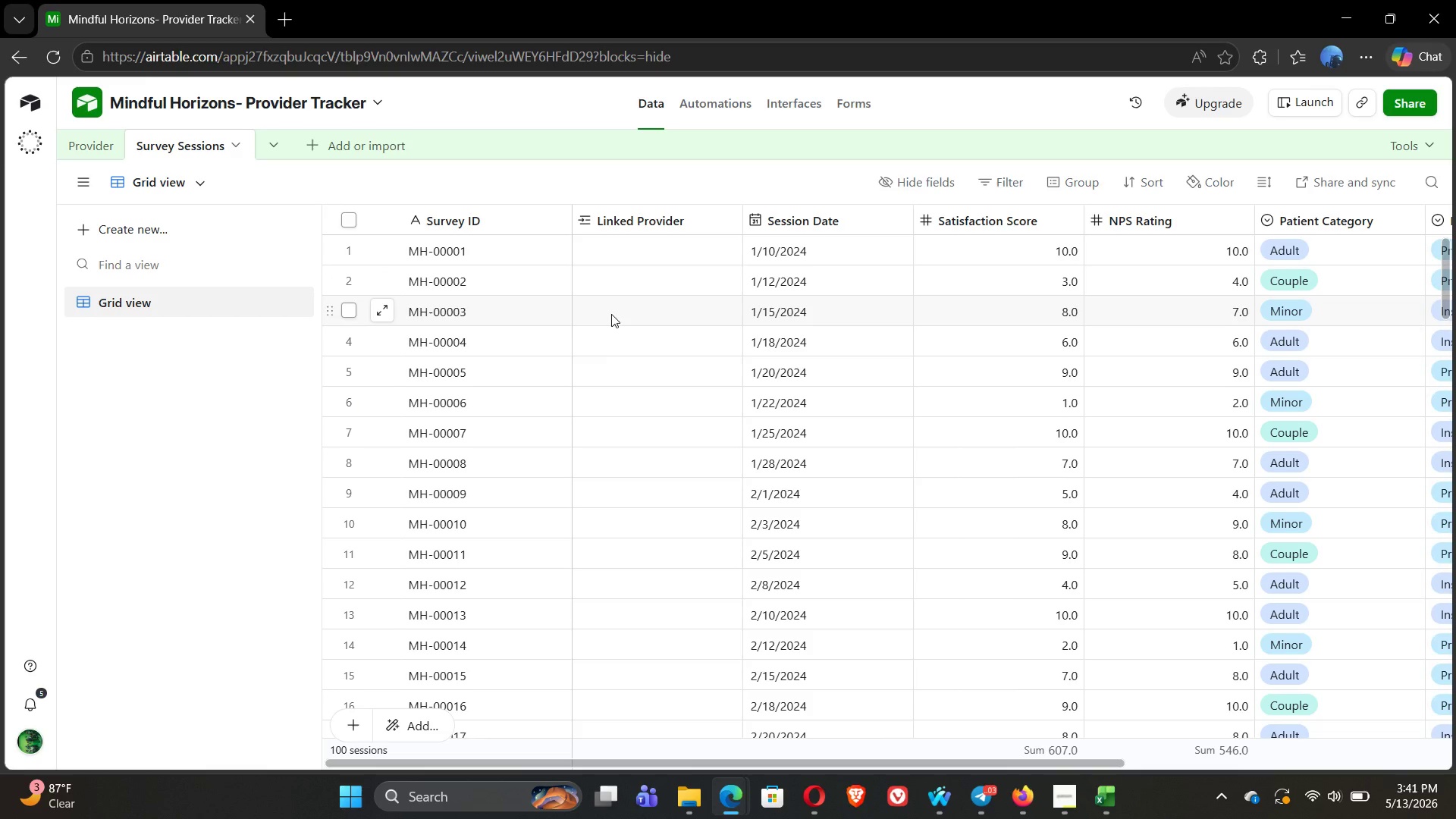 
left_click([588, 256])
 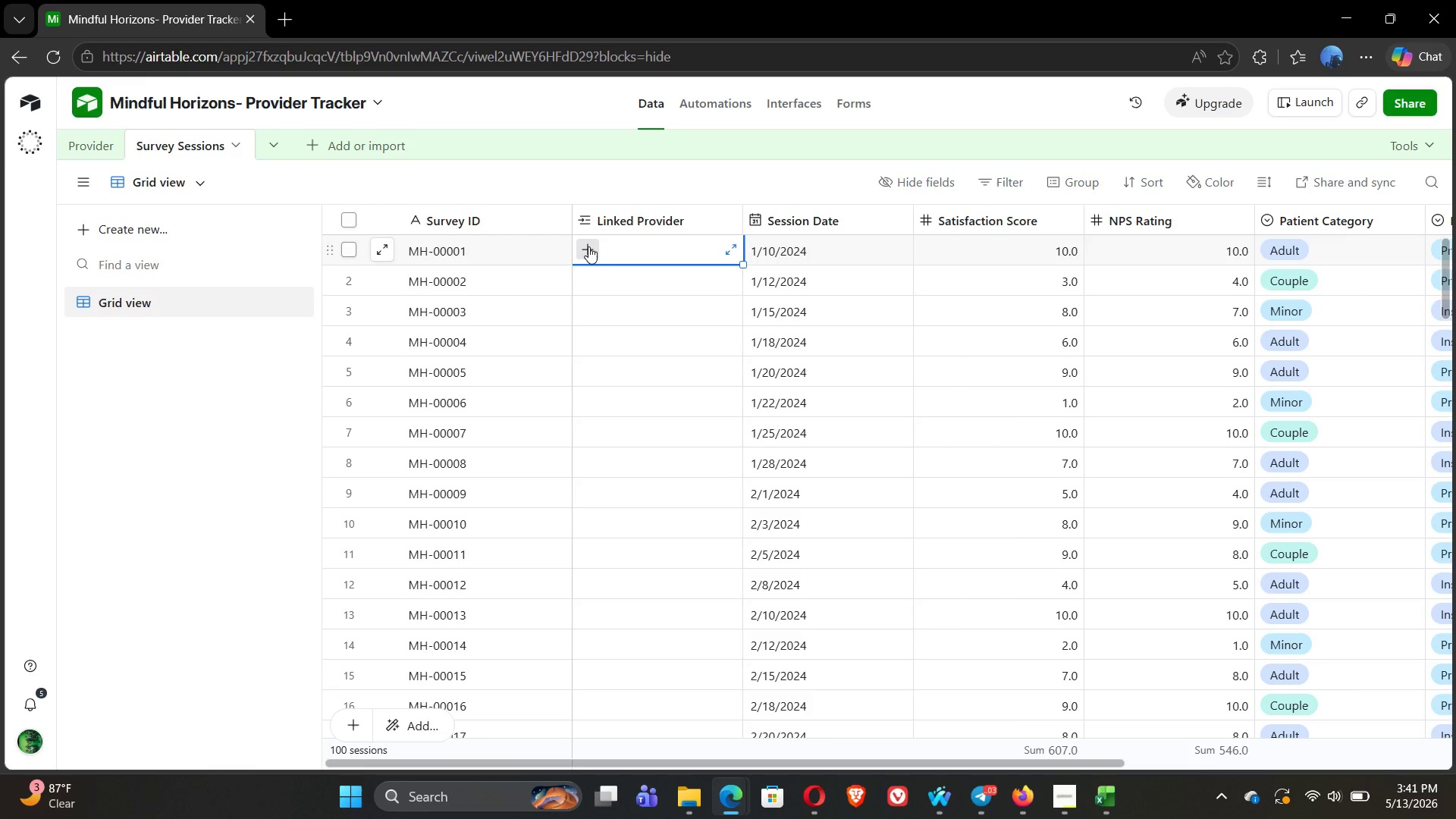 
left_click([588, 246])
 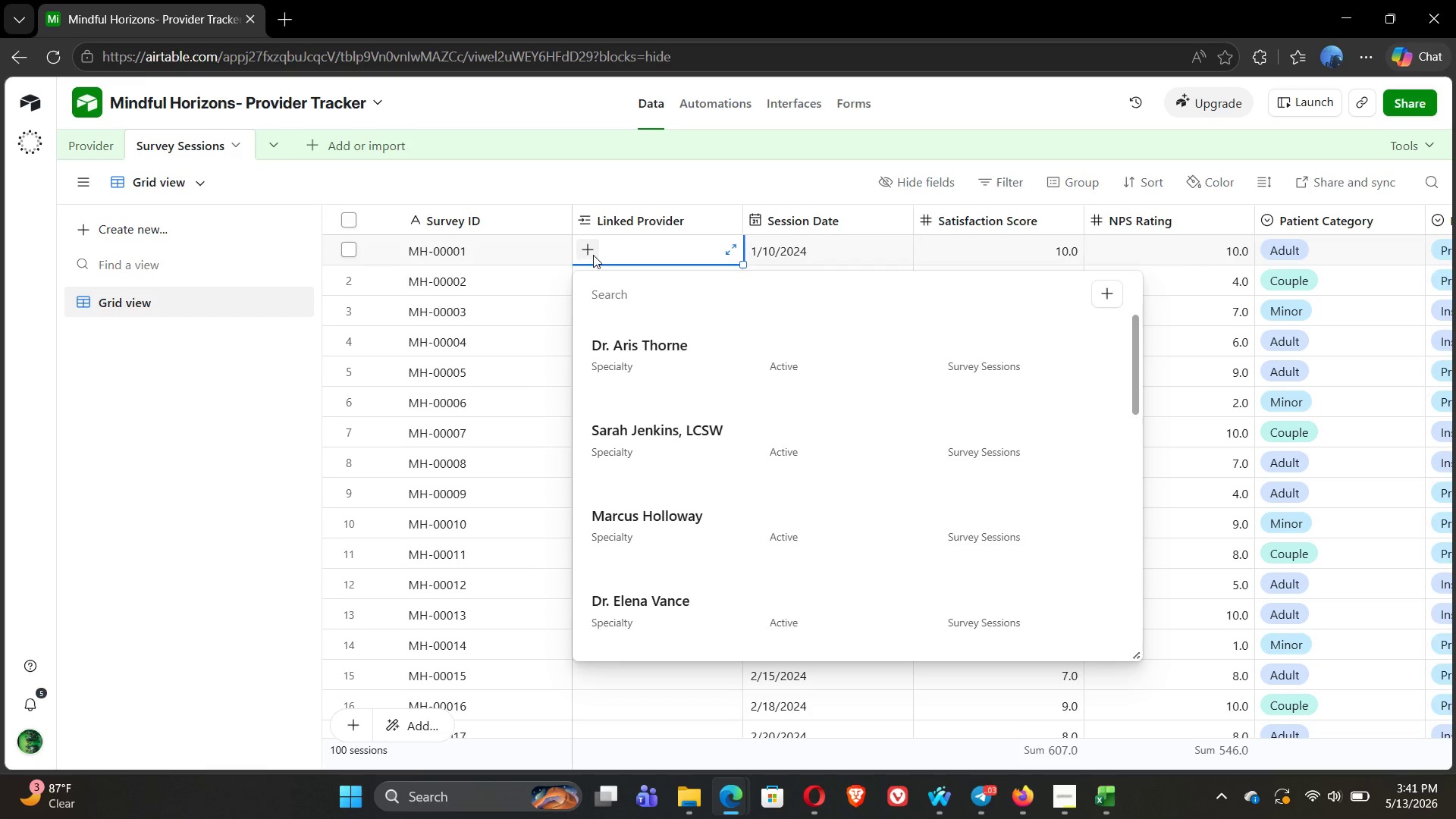 
wait(18.83)
 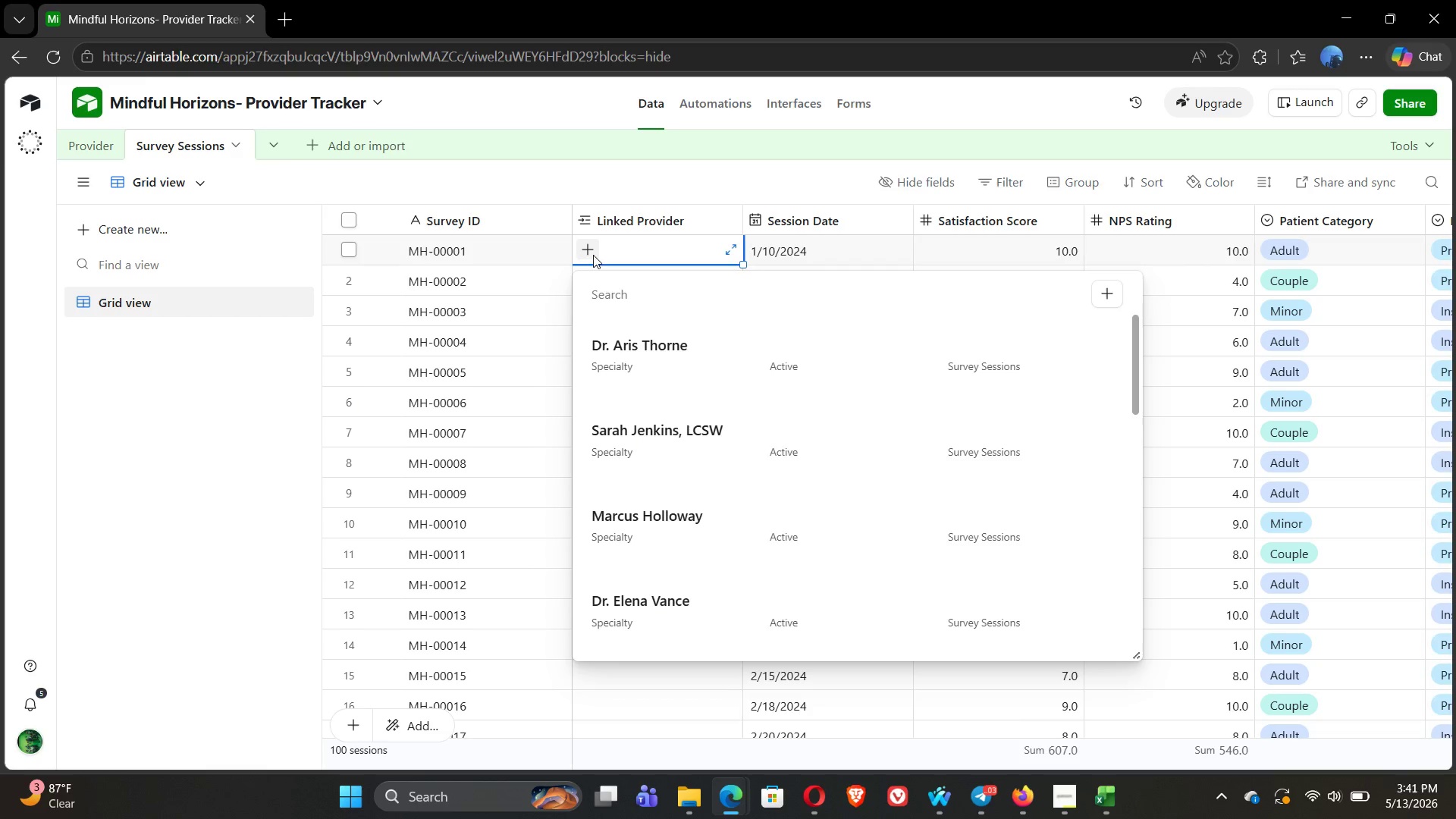 
left_click([623, 184])
 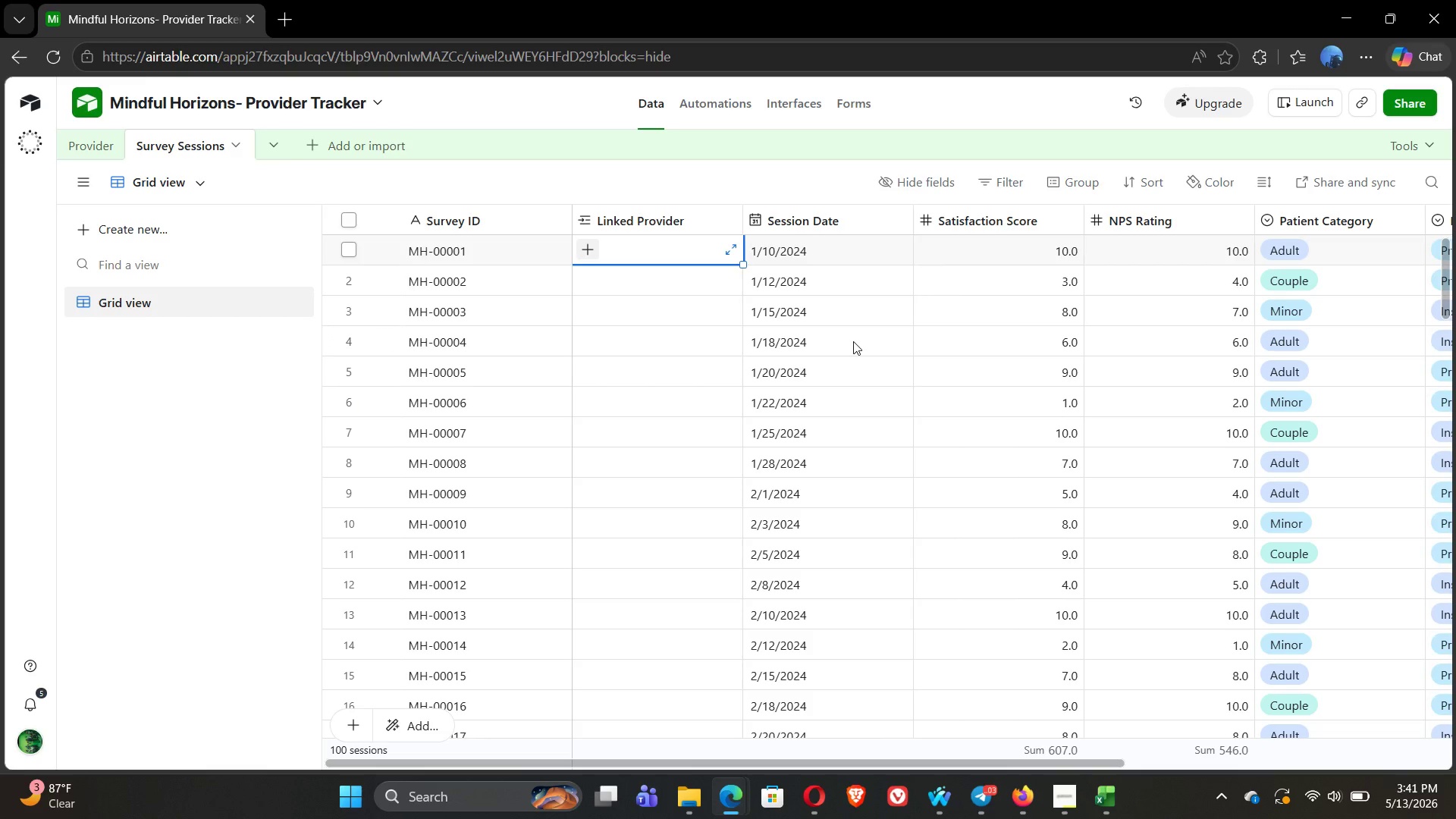 
wait(13.45)
 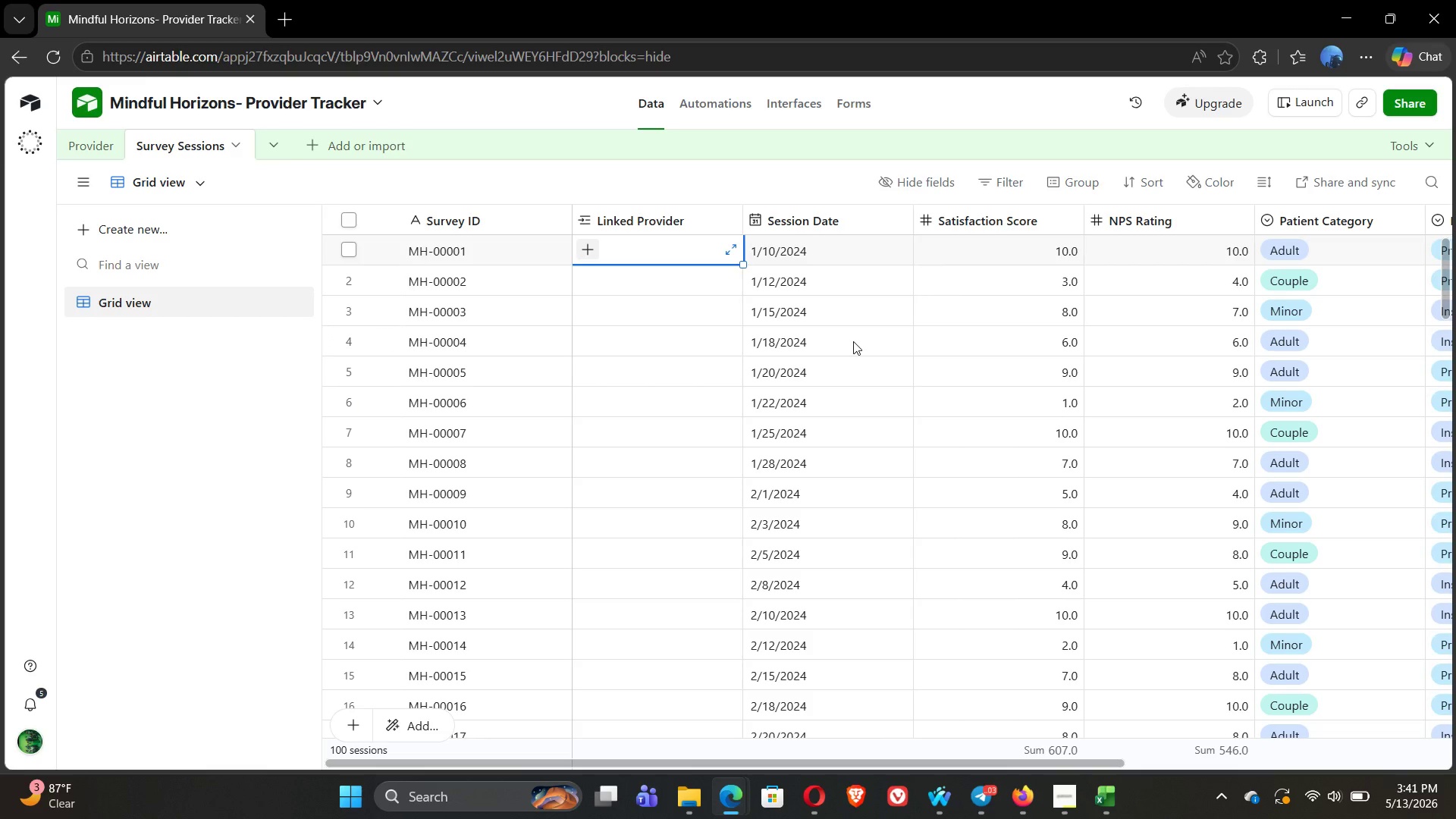 
left_click([97, 149])
 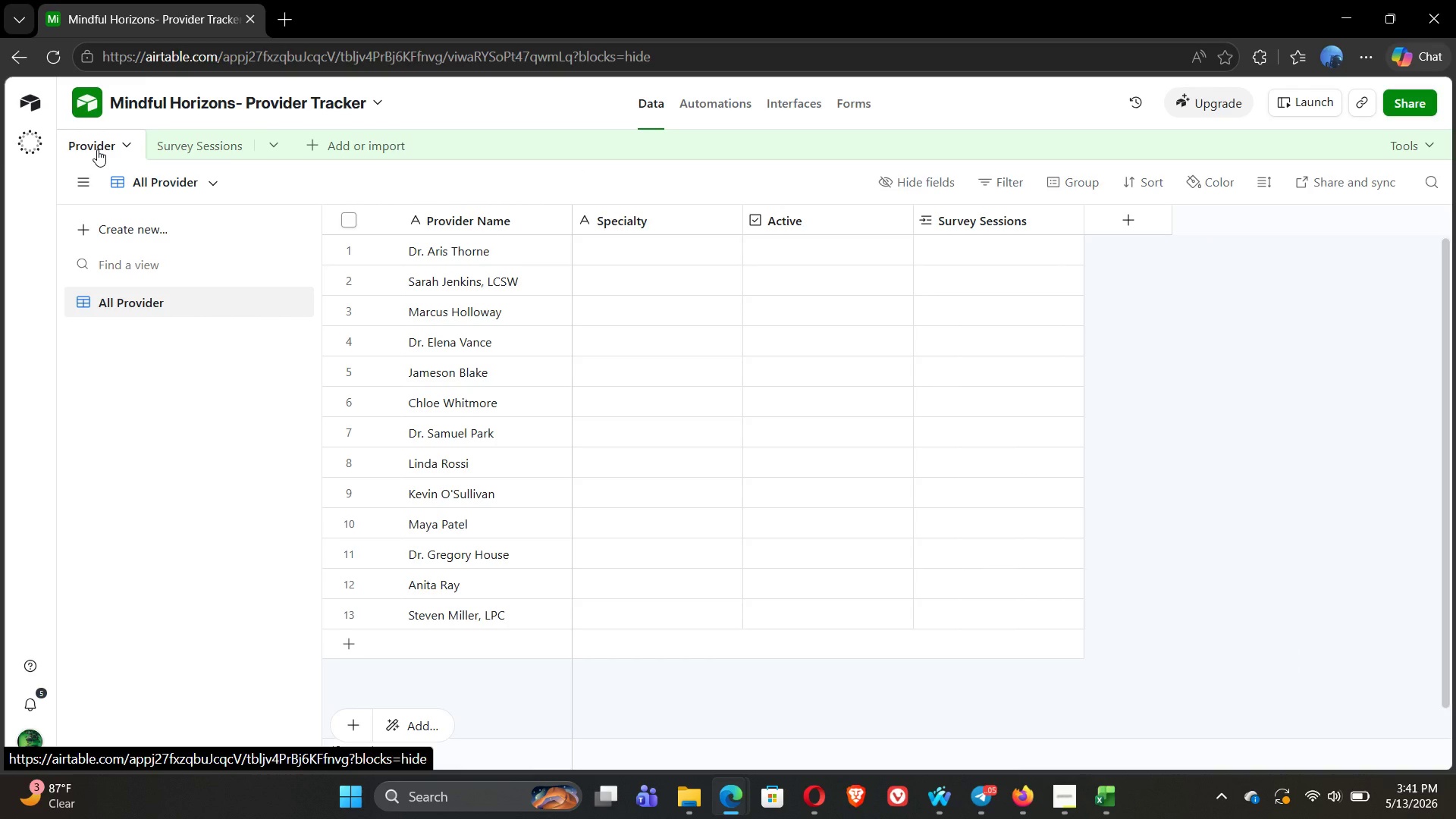 
left_click([188, 149])
 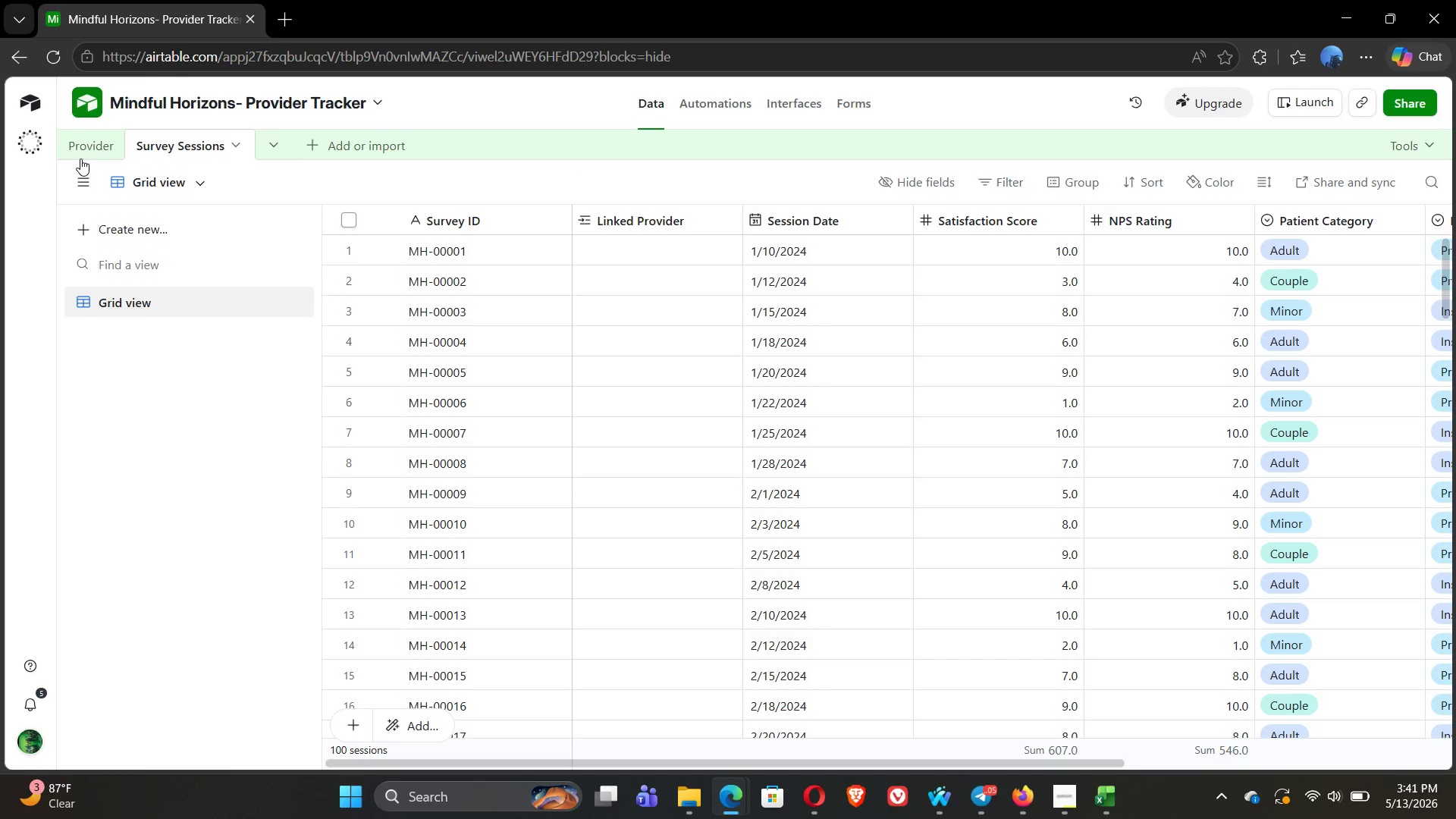 
left_click([93, 151])
 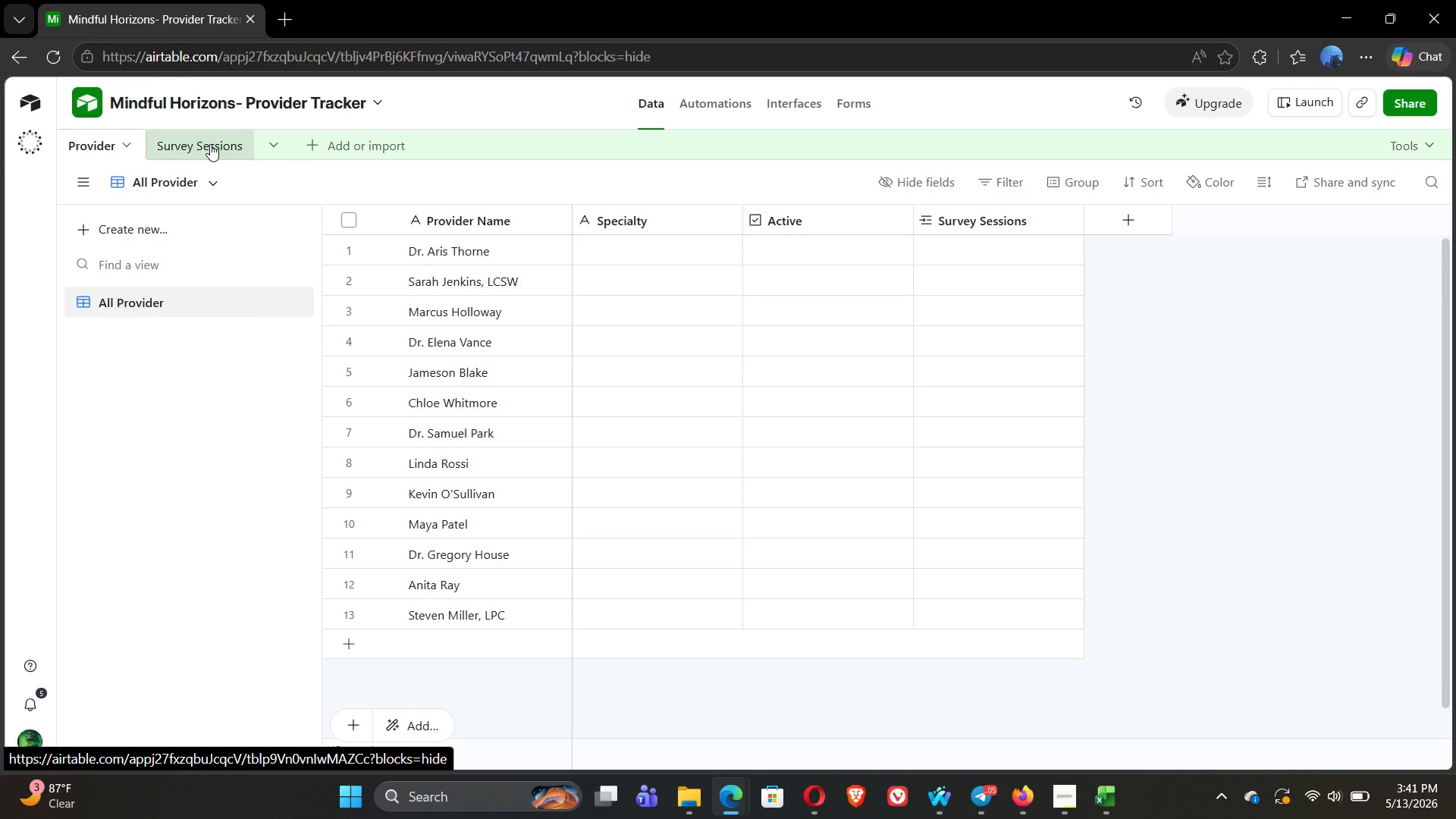 
left_click([210, 144])
 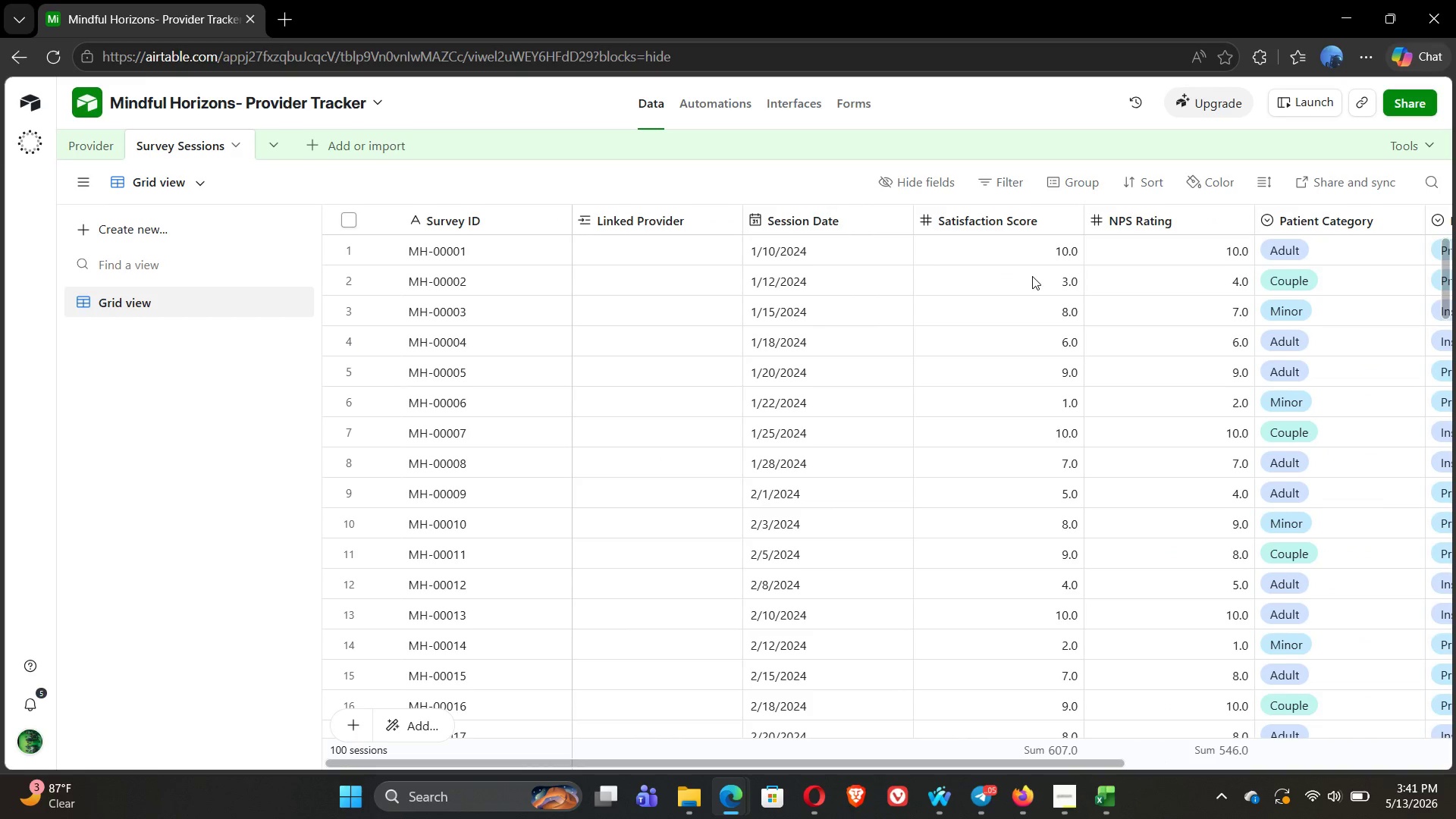 
wait(6.17)
 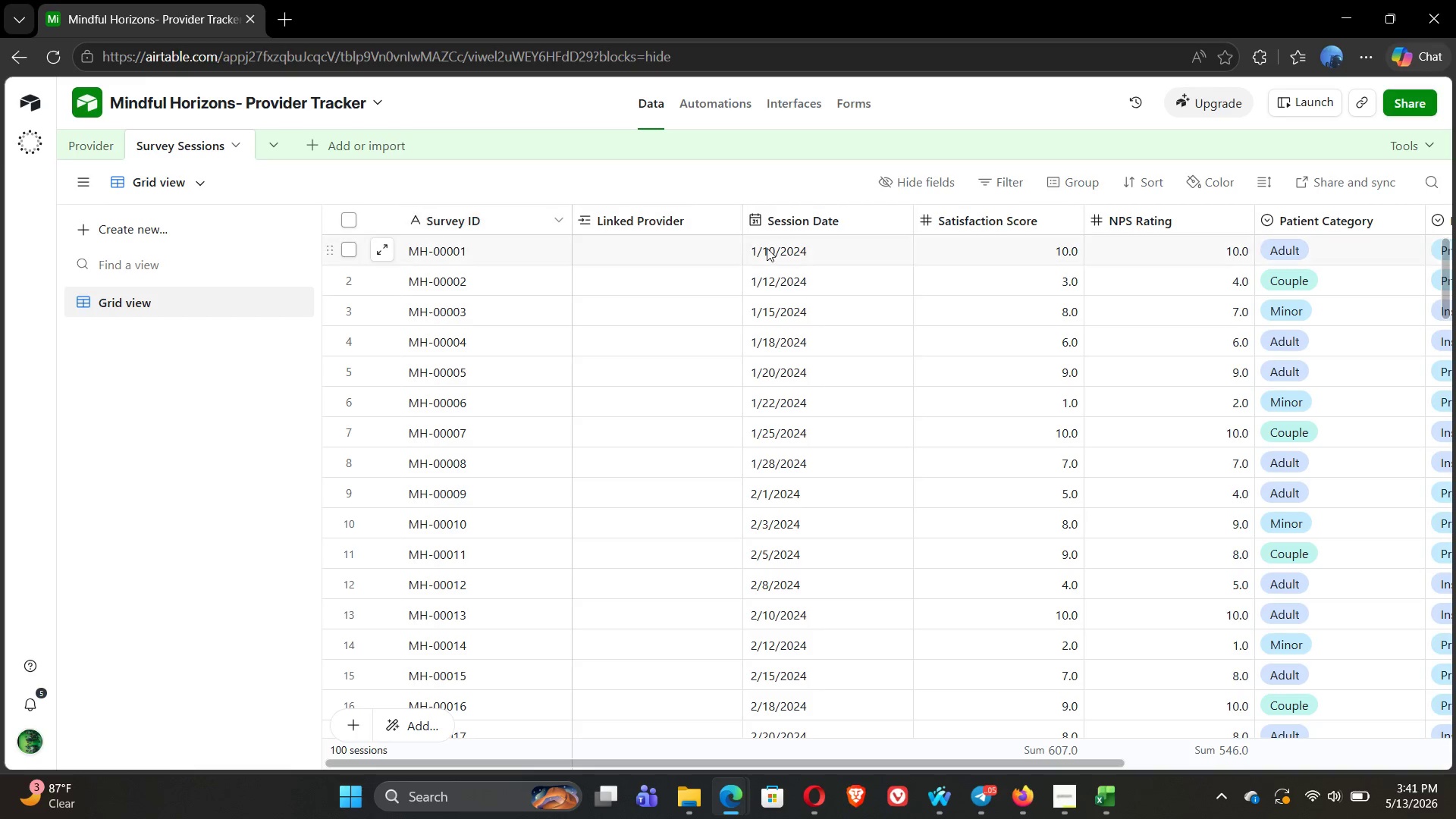 
left_click([607, 259])
 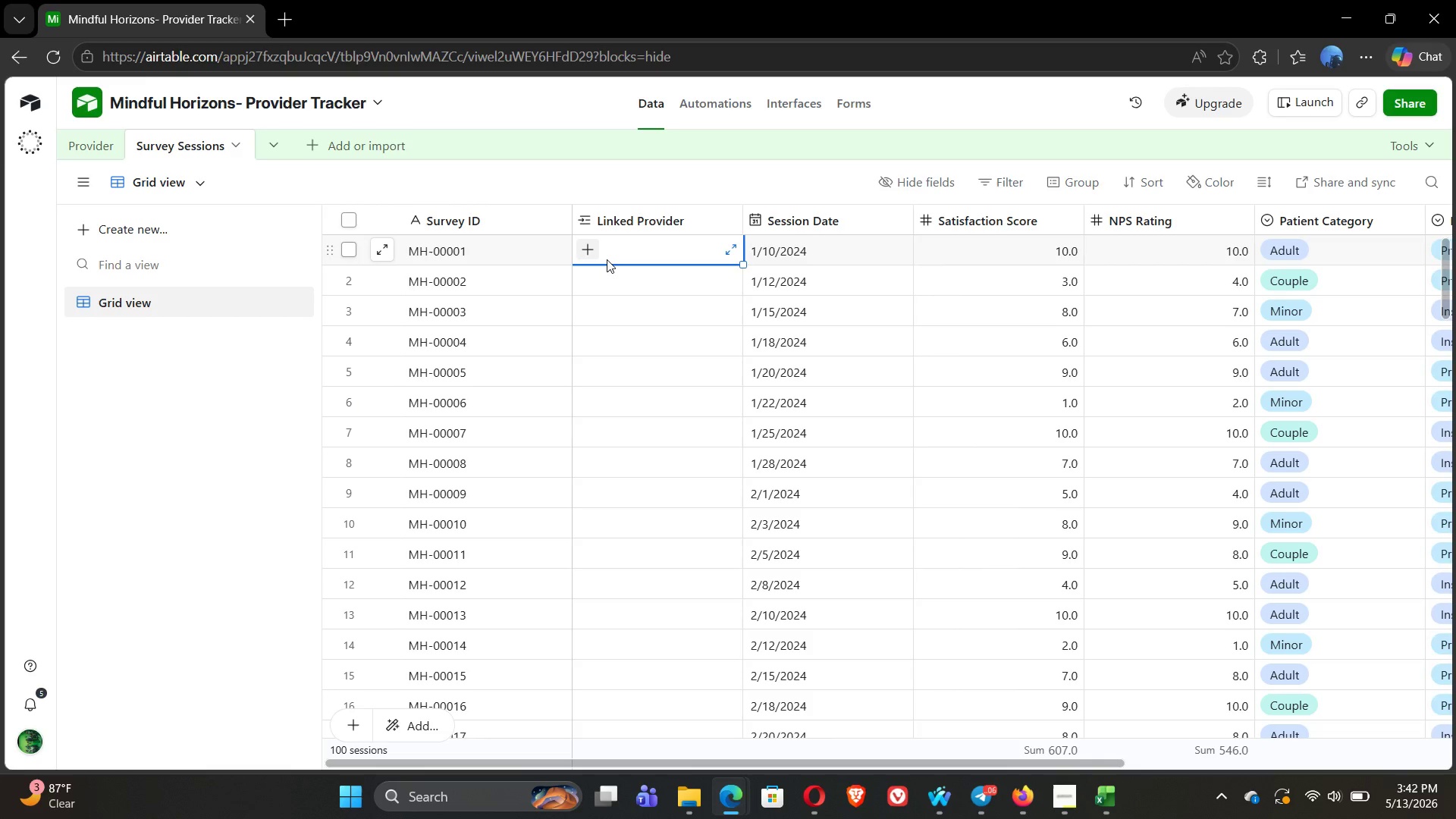 
wait(52.22)
 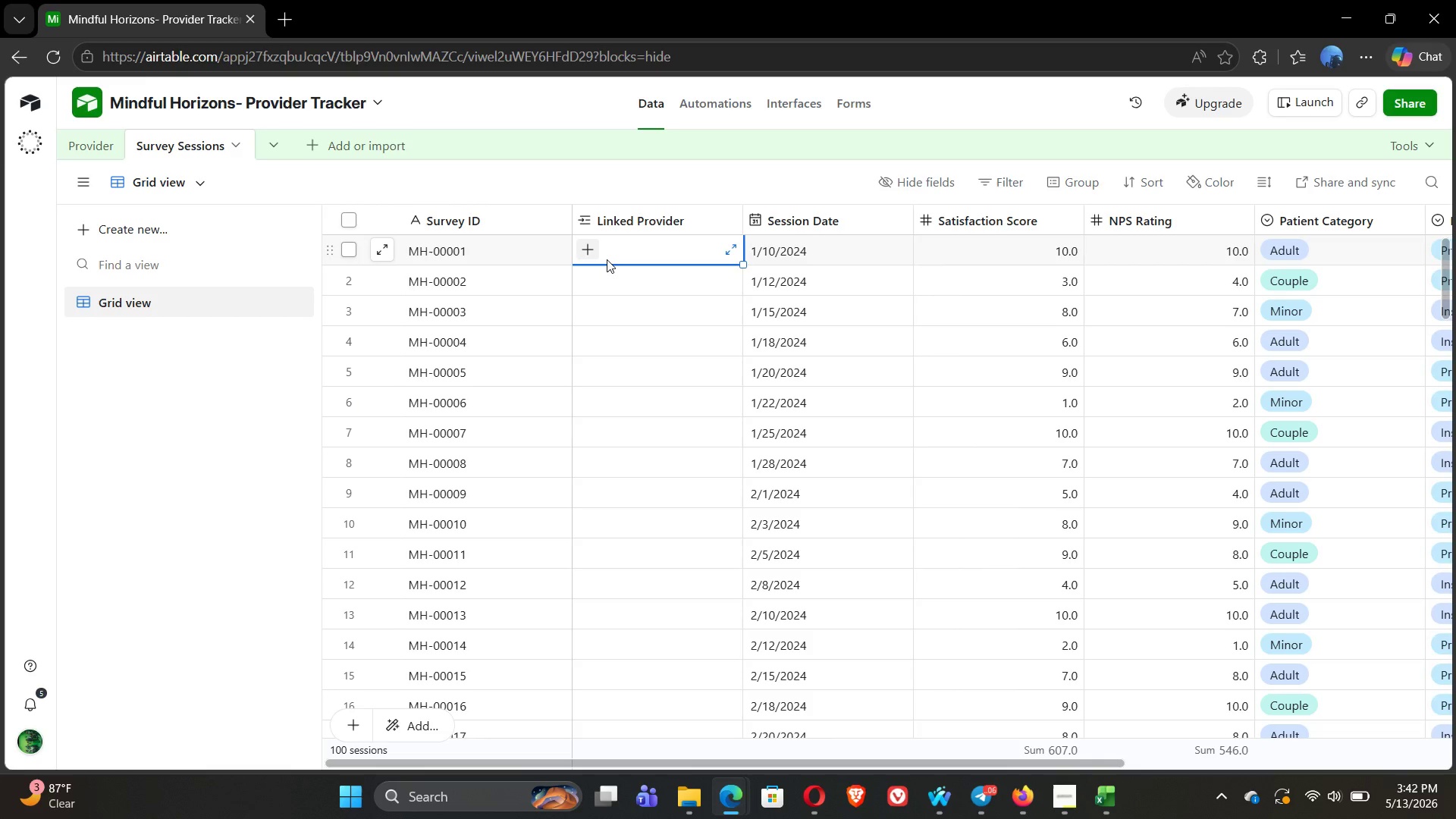 
left_click([592, 248])
 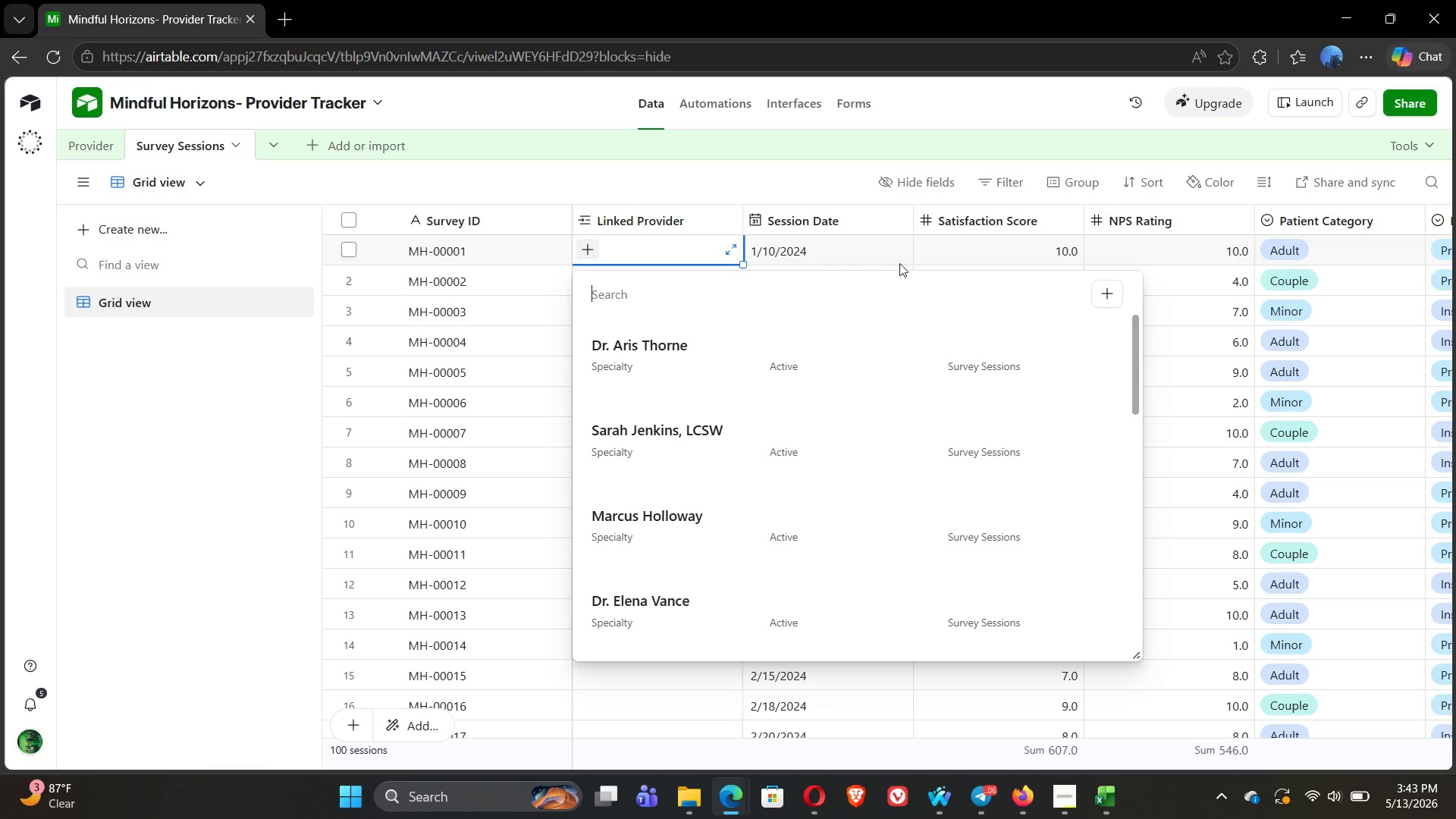 
wait(39.67)
 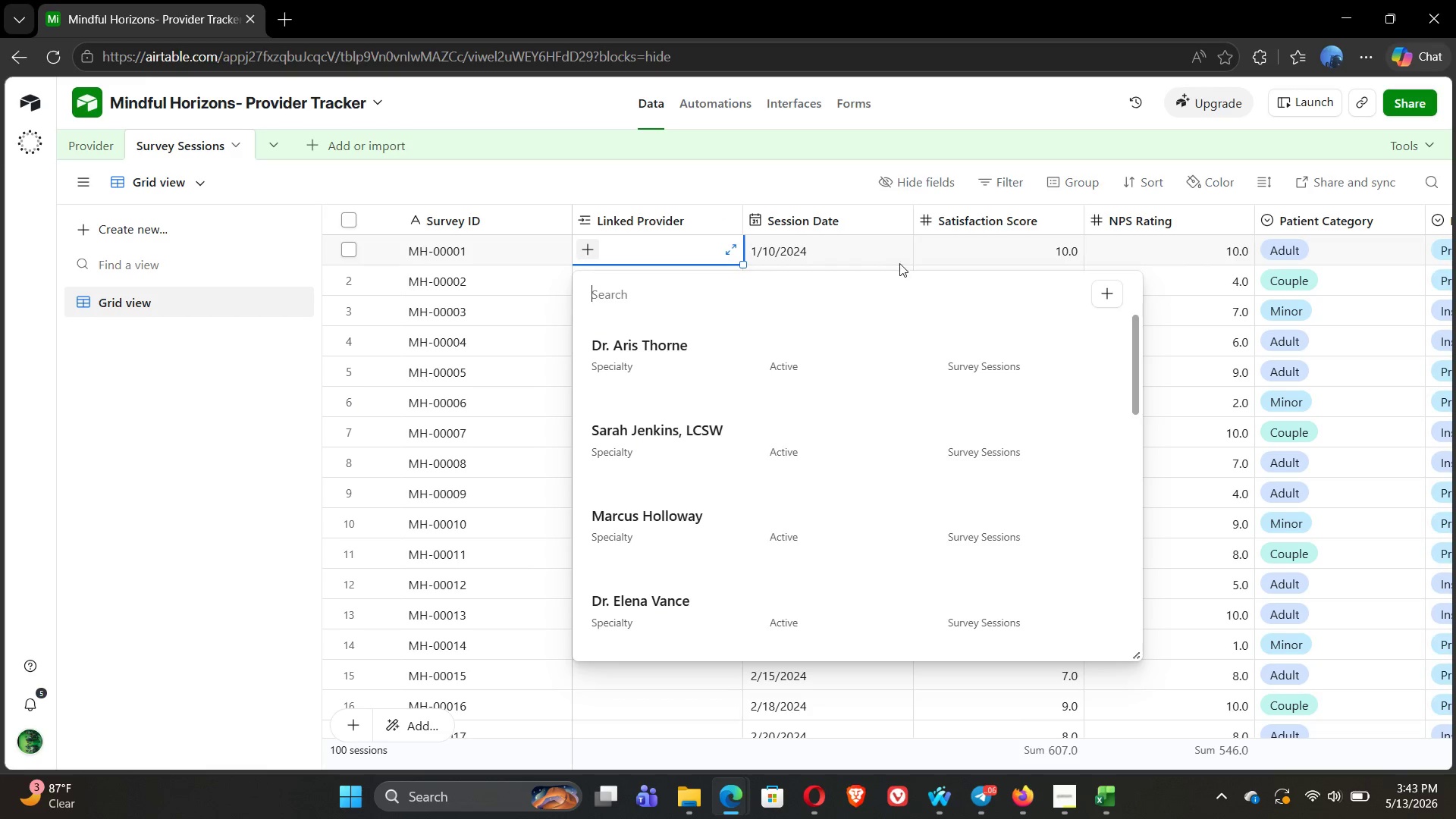 
left_click([595, 188])
 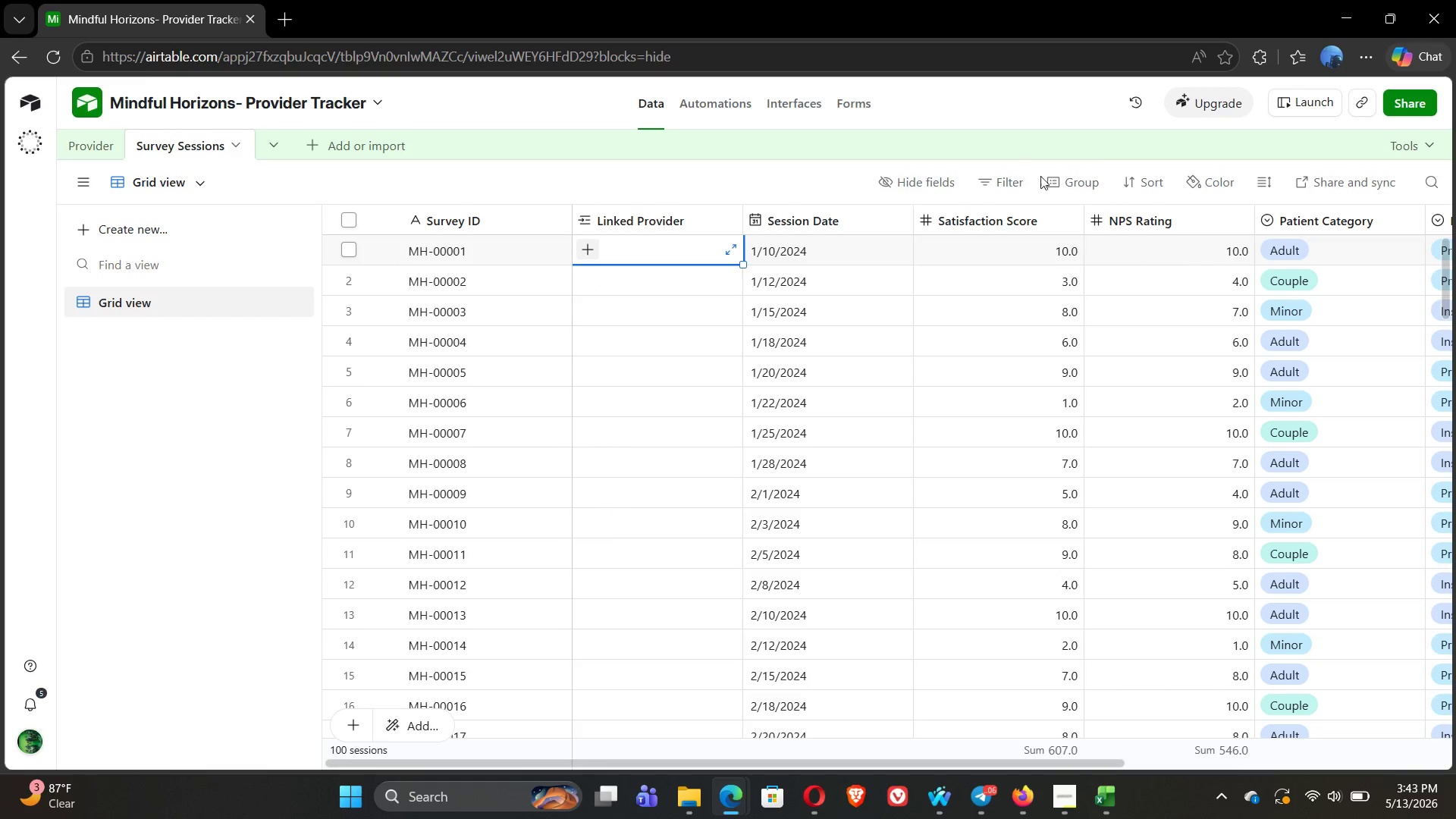 
left_click([1062, 184])
 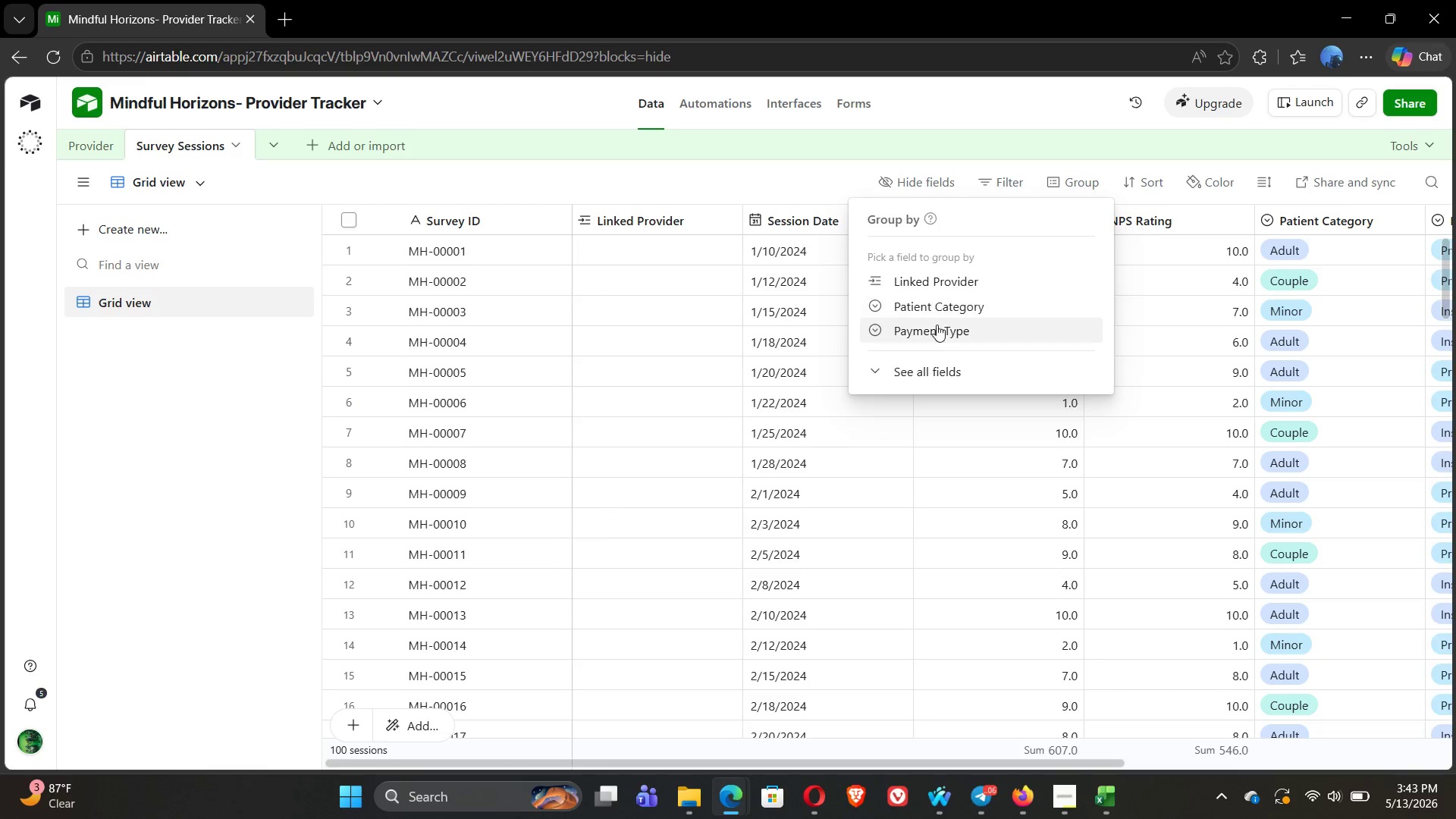 
left_click([921, 368])
 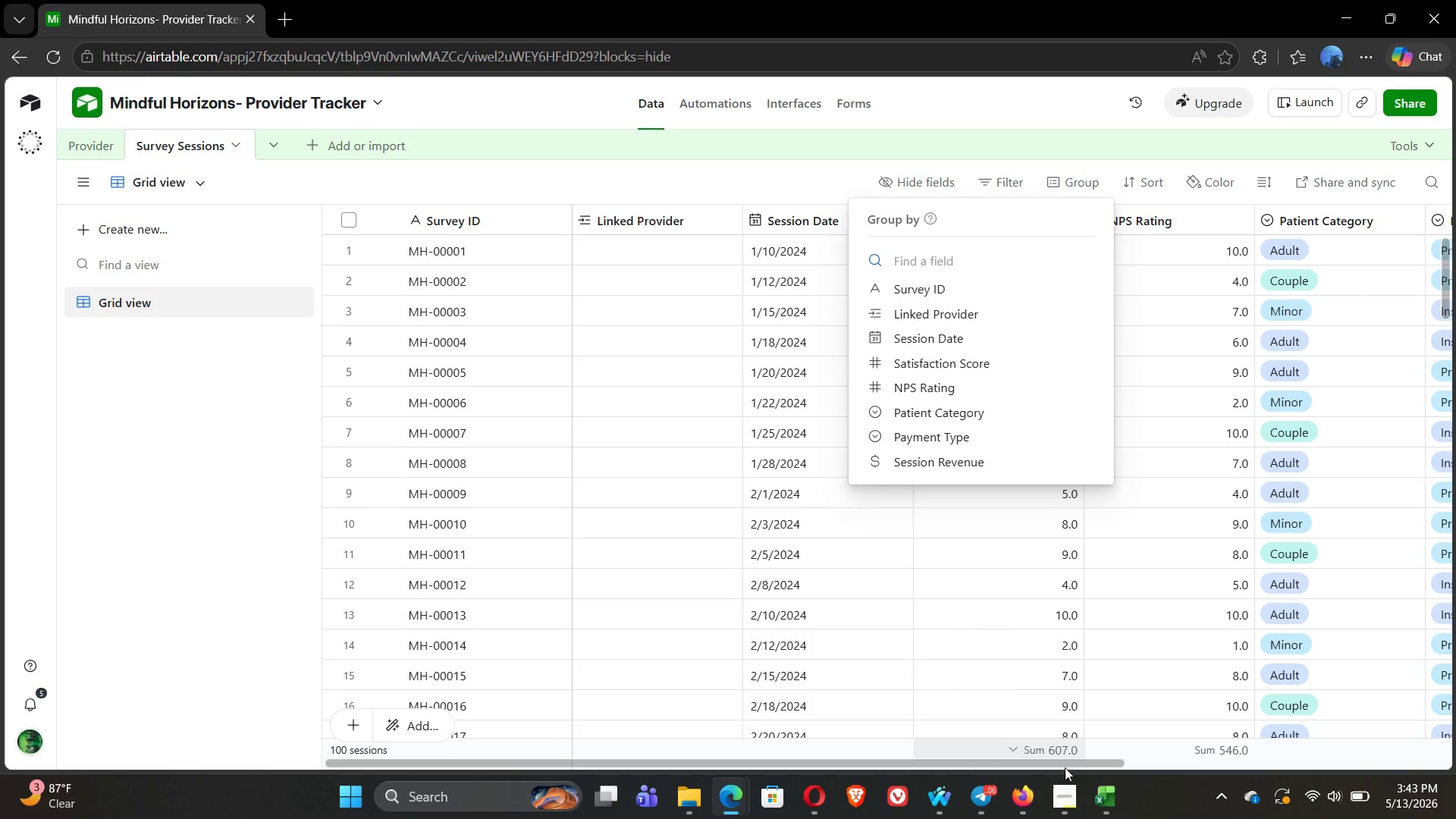 
left_click([1108, 802])
 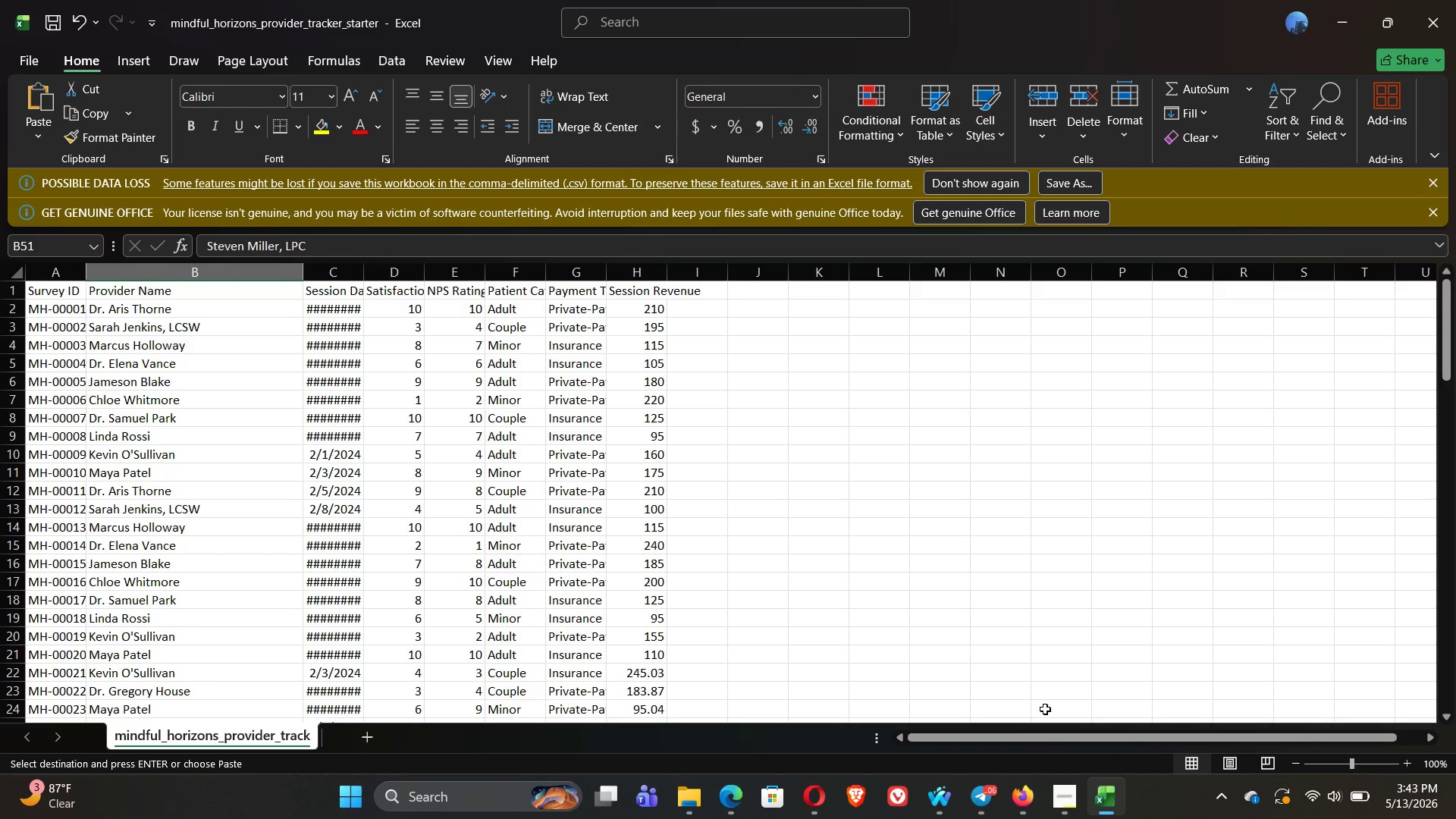 
wait(18.38)
 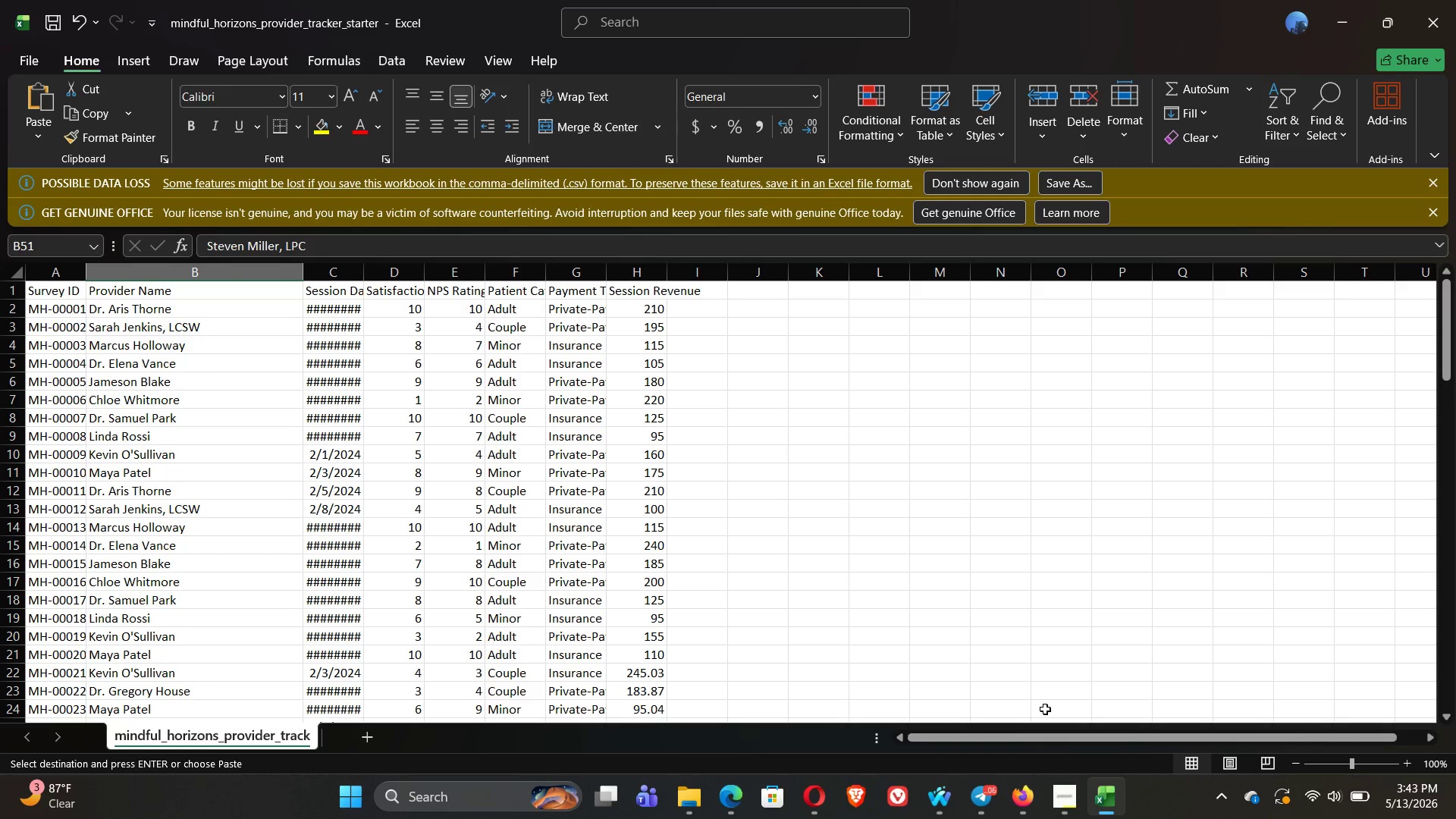 
mouse_move([761, 779])
 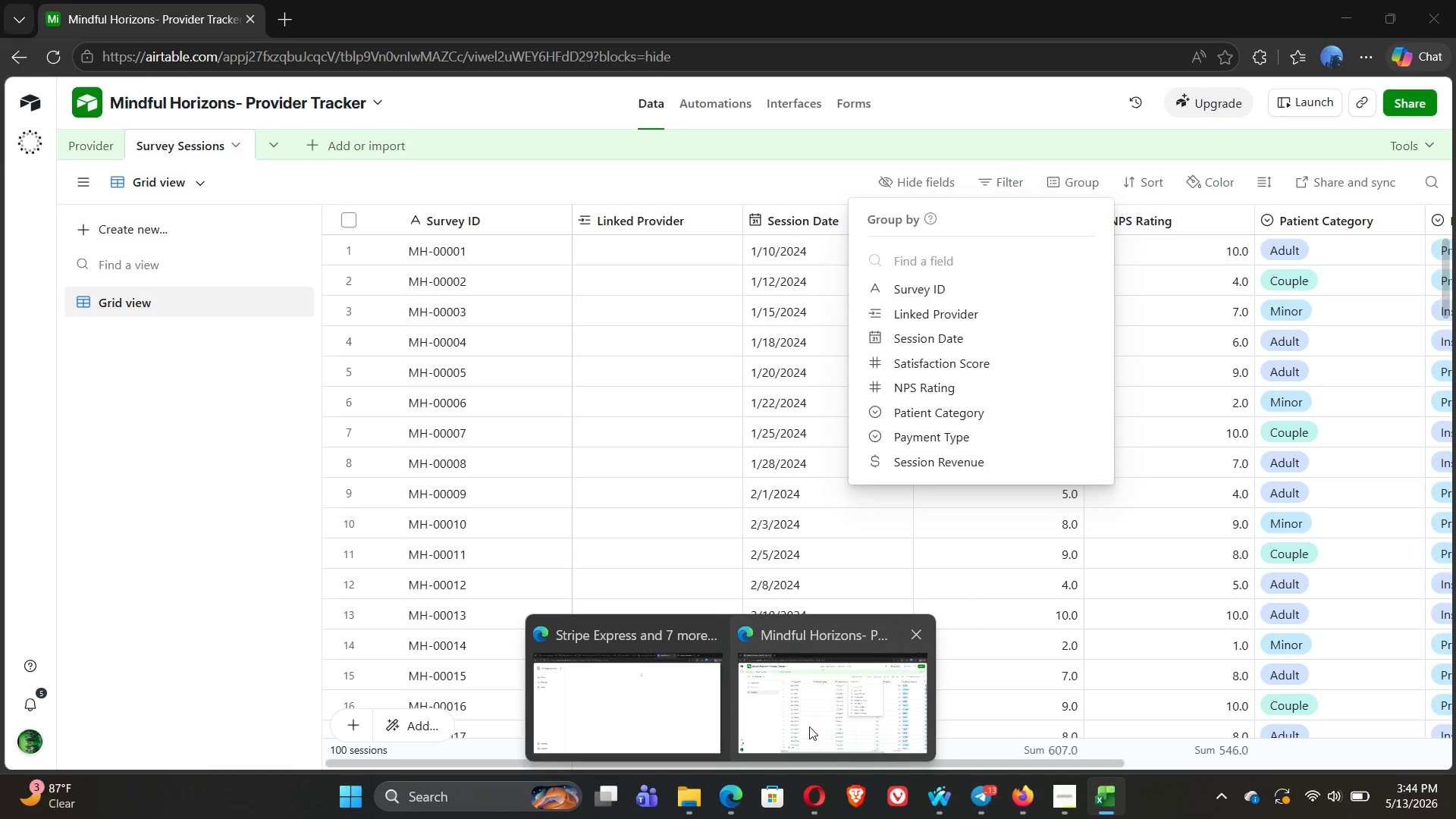 
left_click([809, 726])
 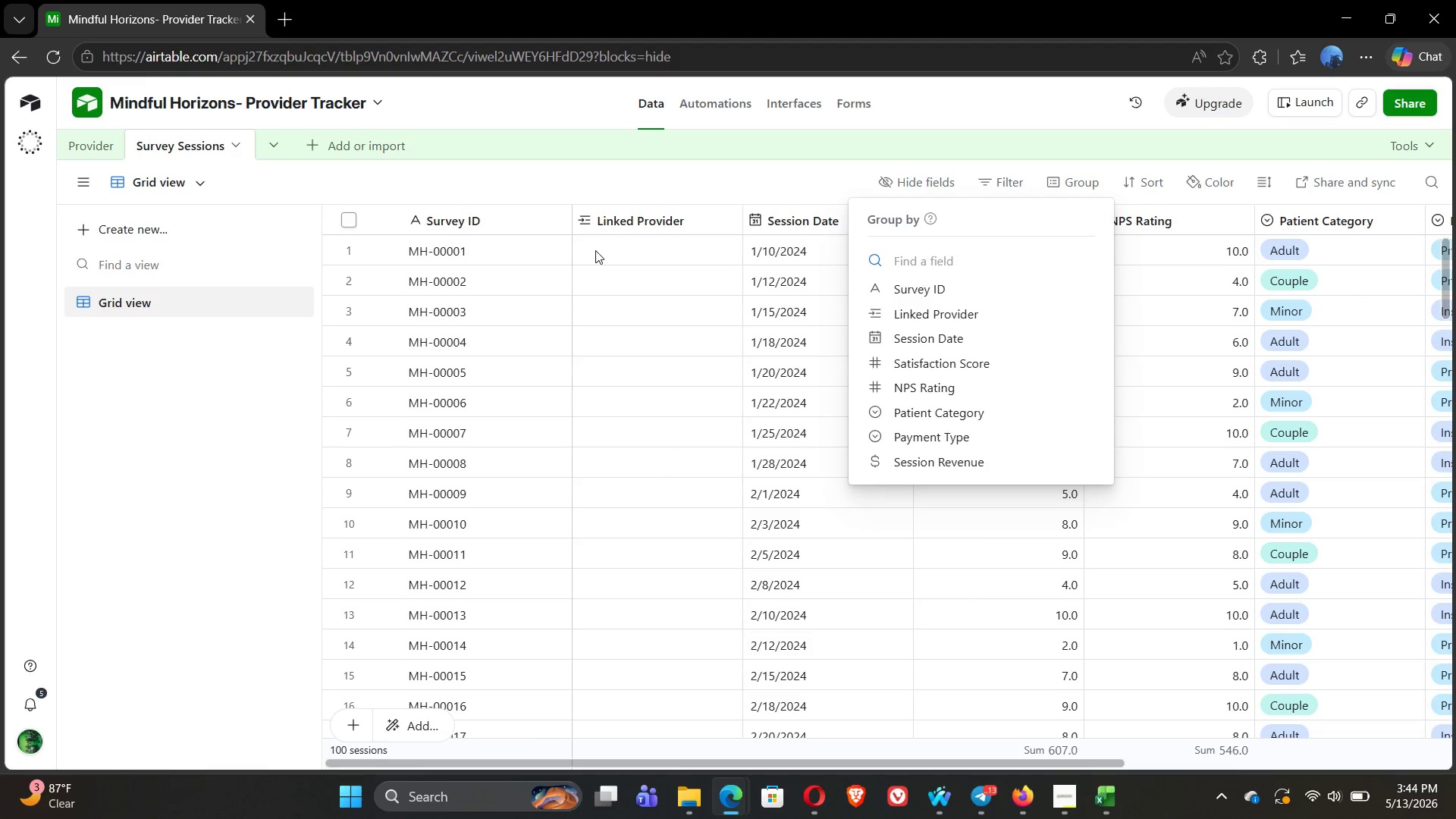 
left_click([606, 240])
 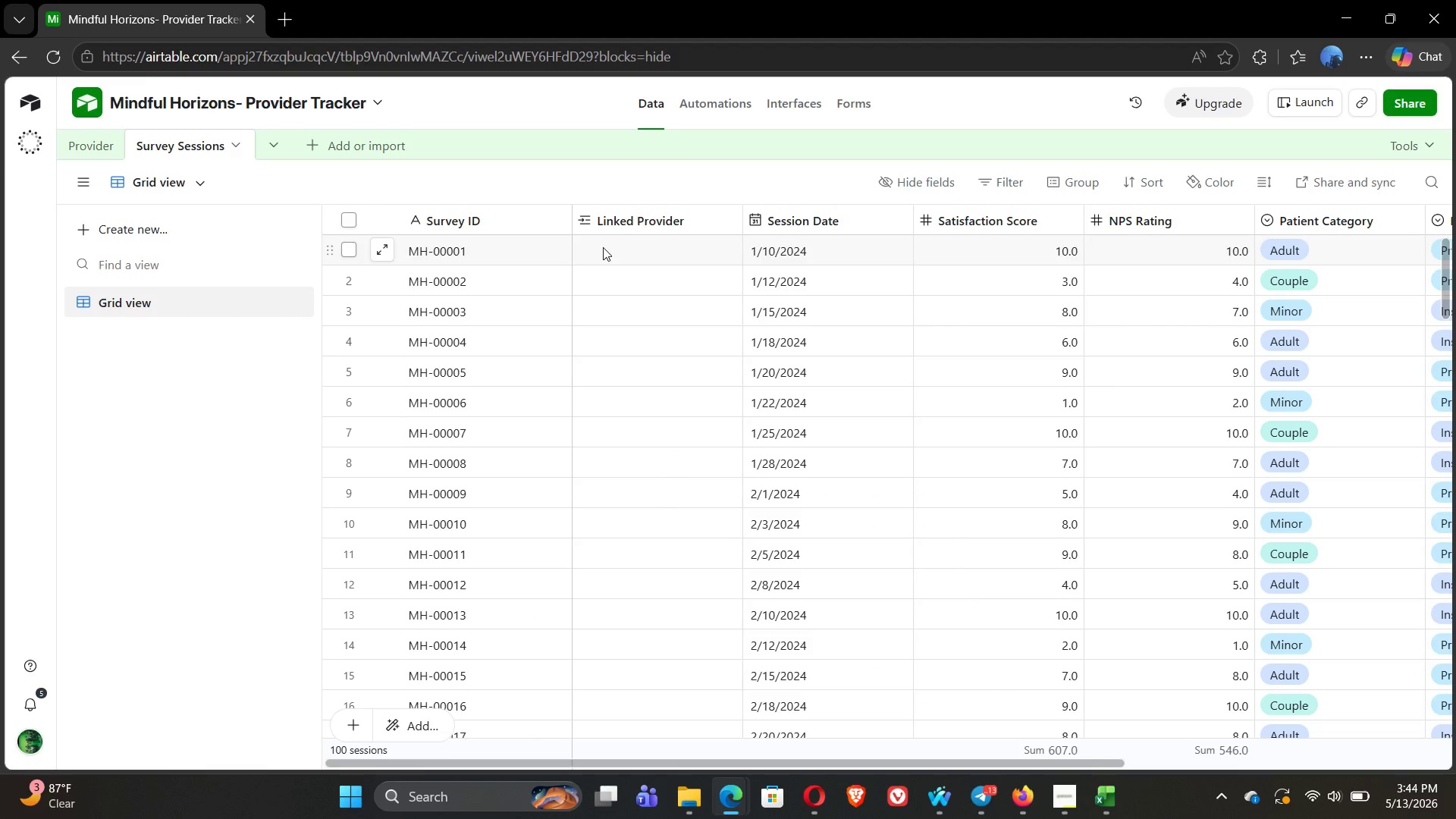 
left_click([603, 247])
 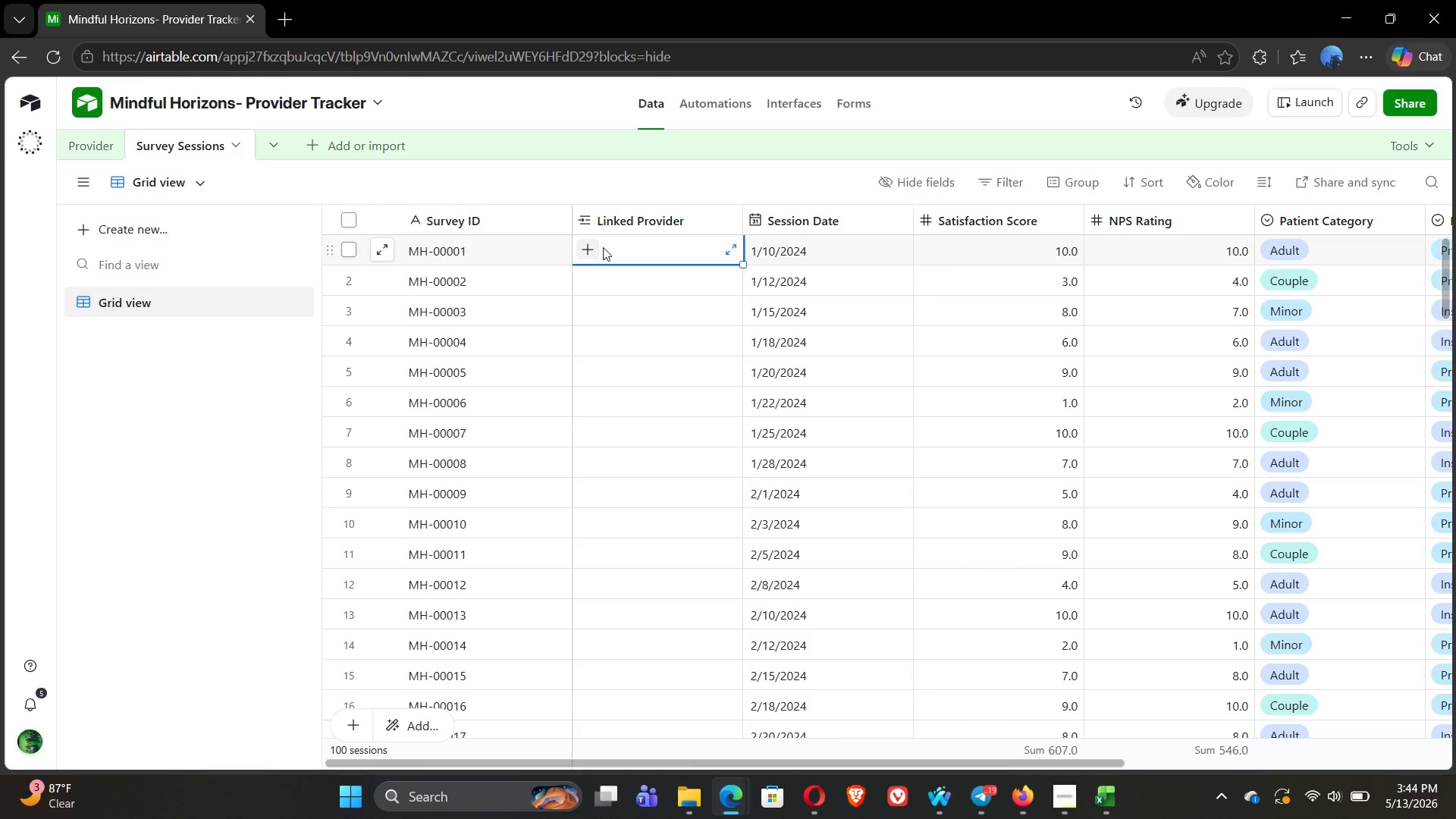 
wait(41.7)
 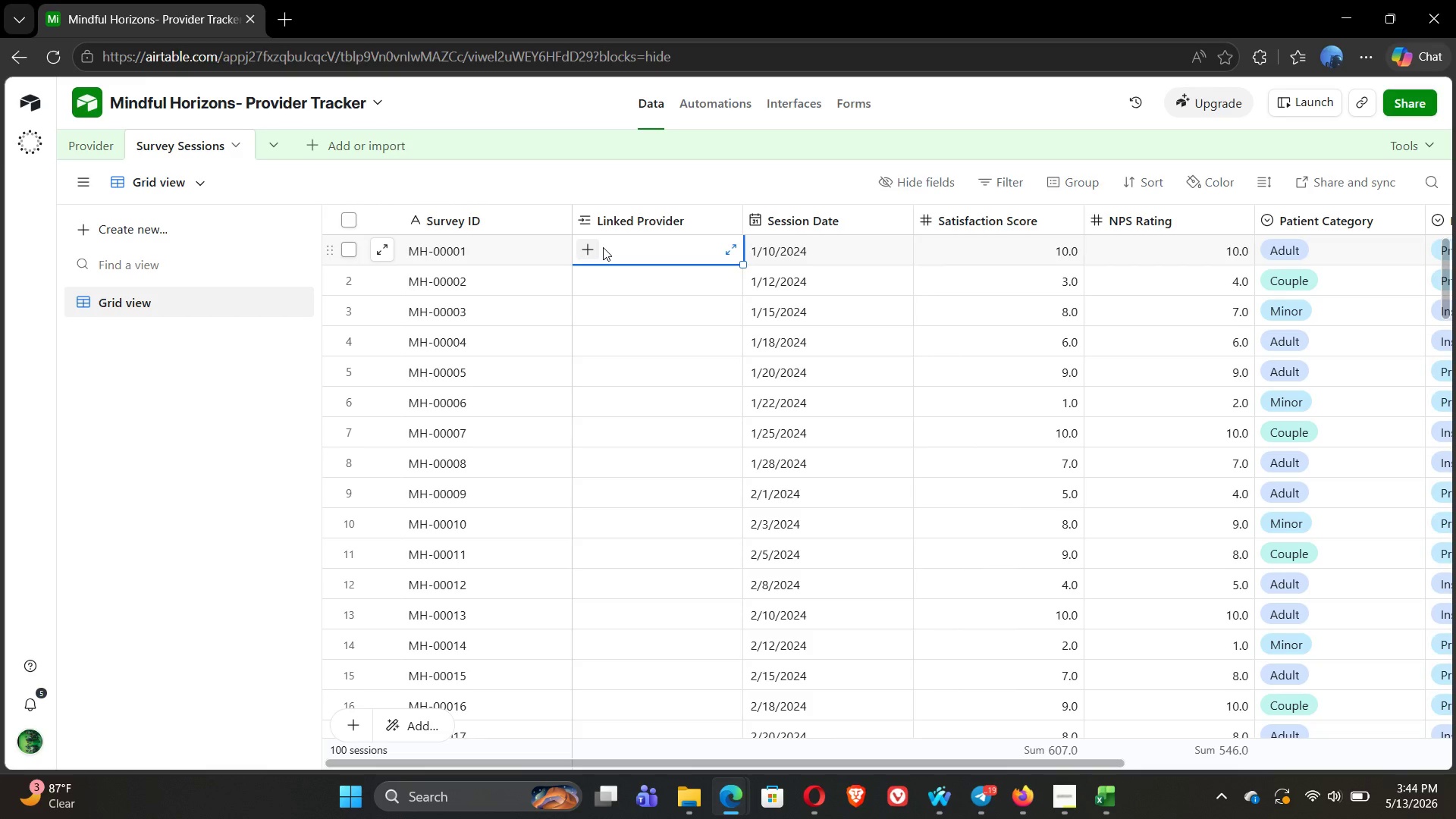 
left_click([588, 247])
 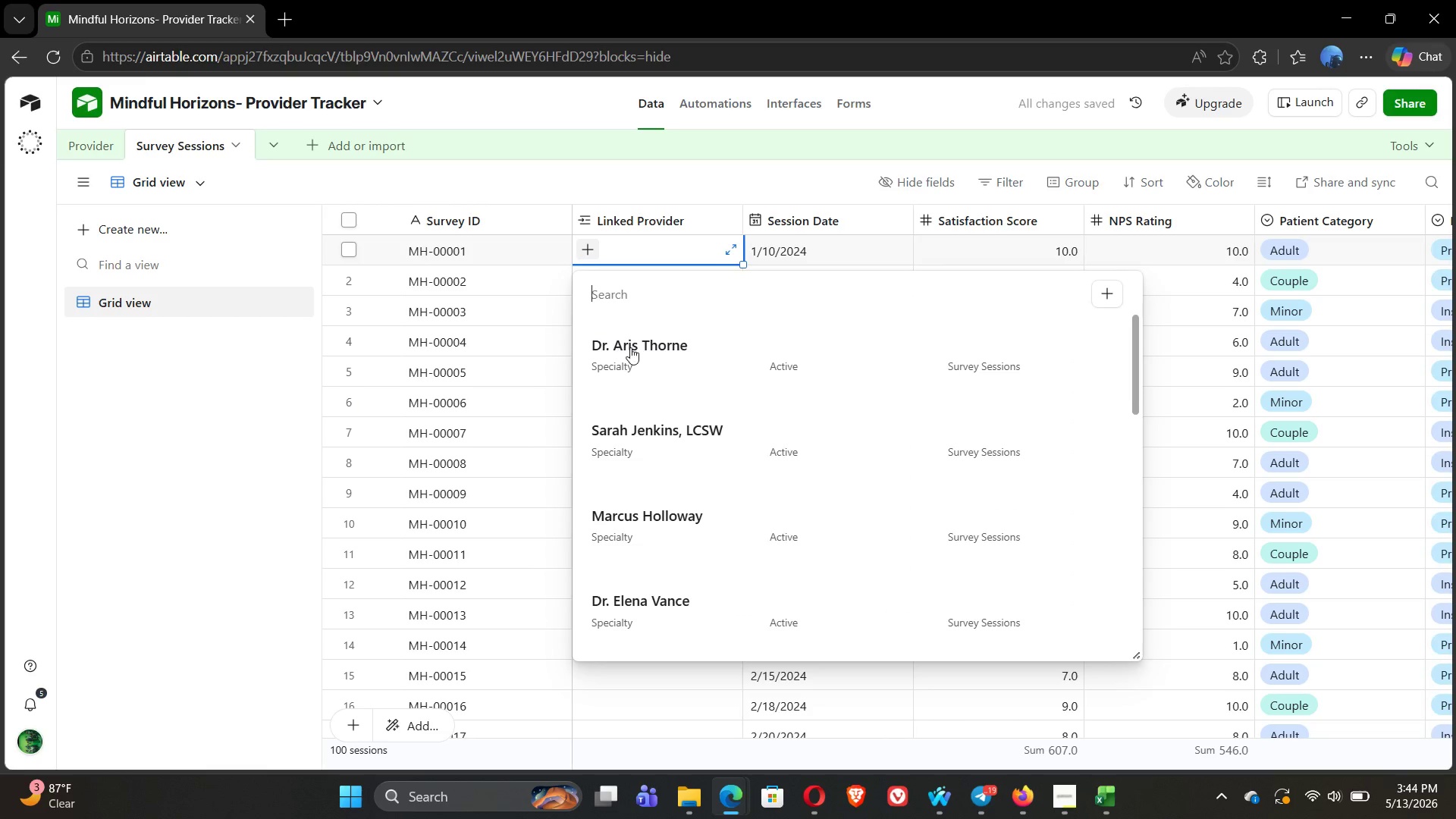 
left_click([638, 356])
 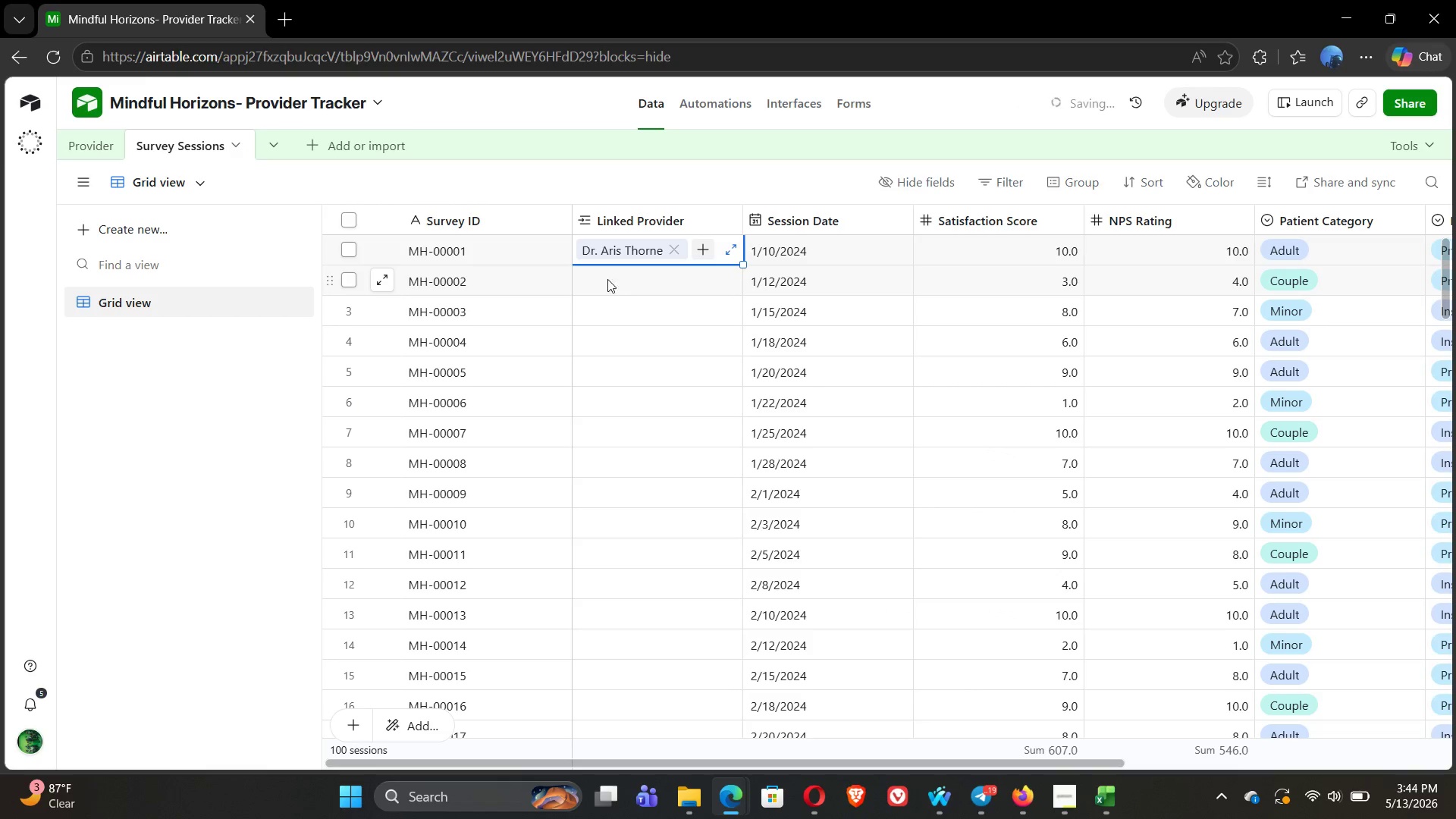 
left_click([596, 269])
 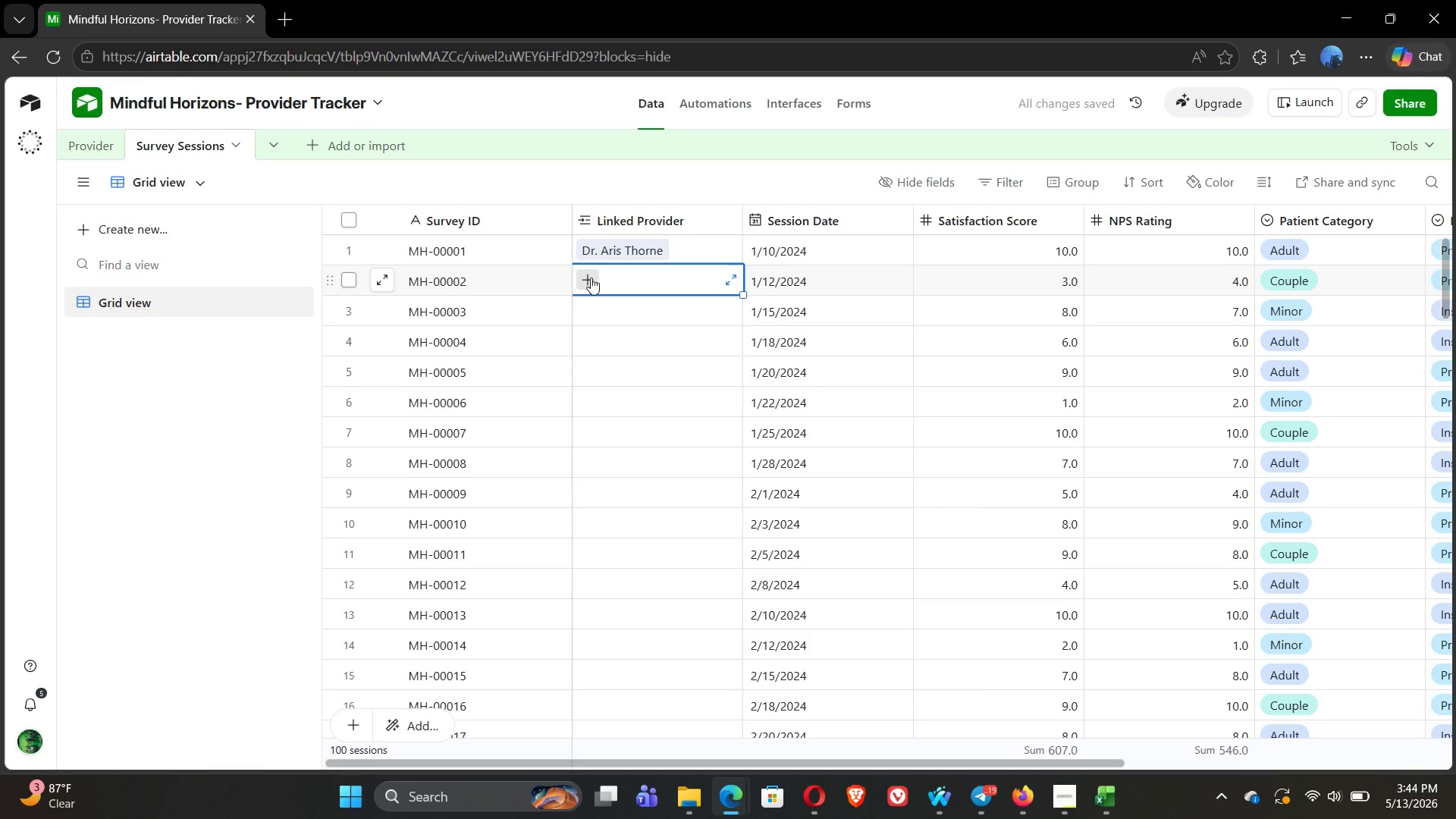 
left_click([590, 278])
 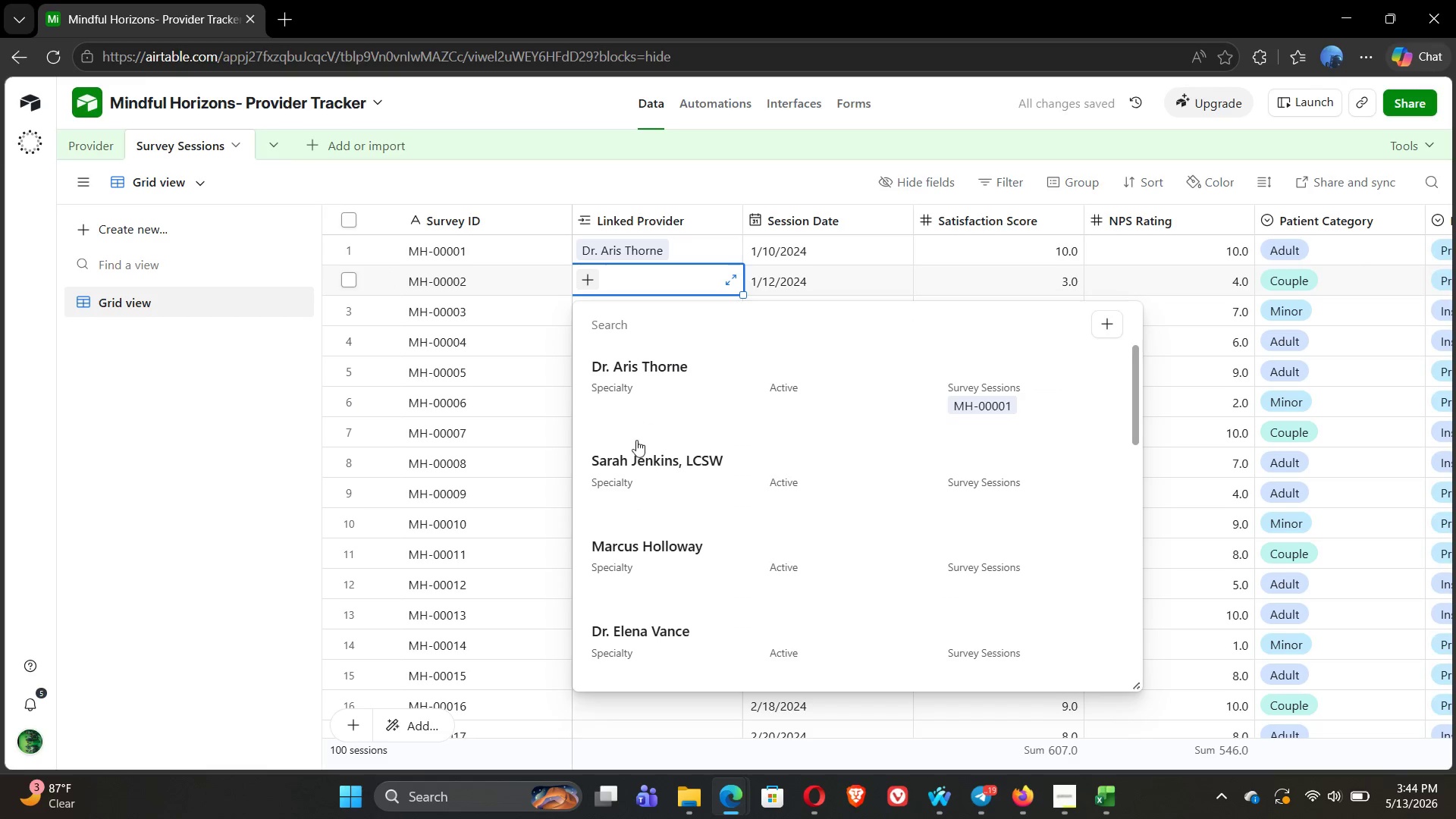 
left_click([629, 466])
 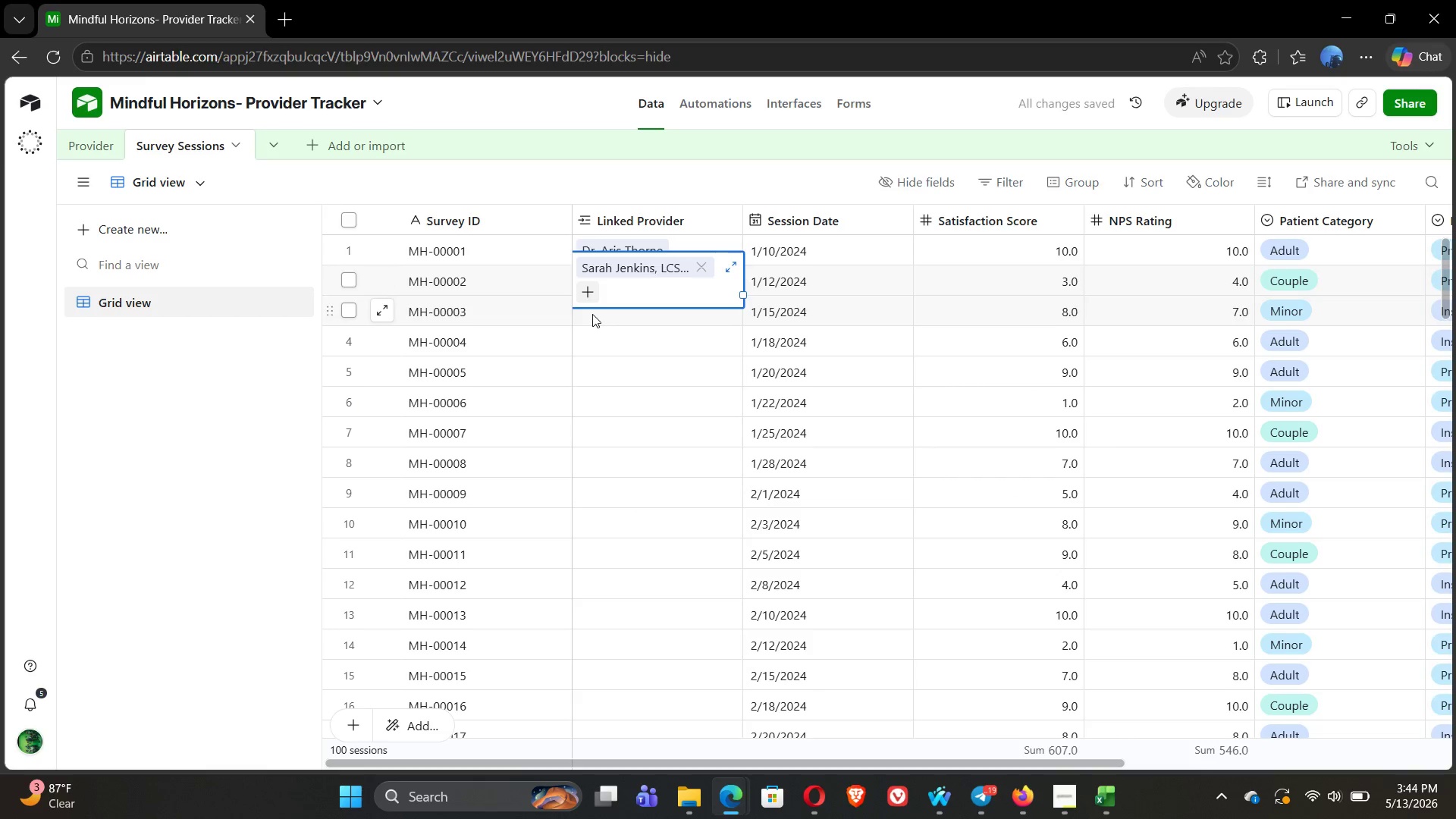 
double_click([592, 314])
 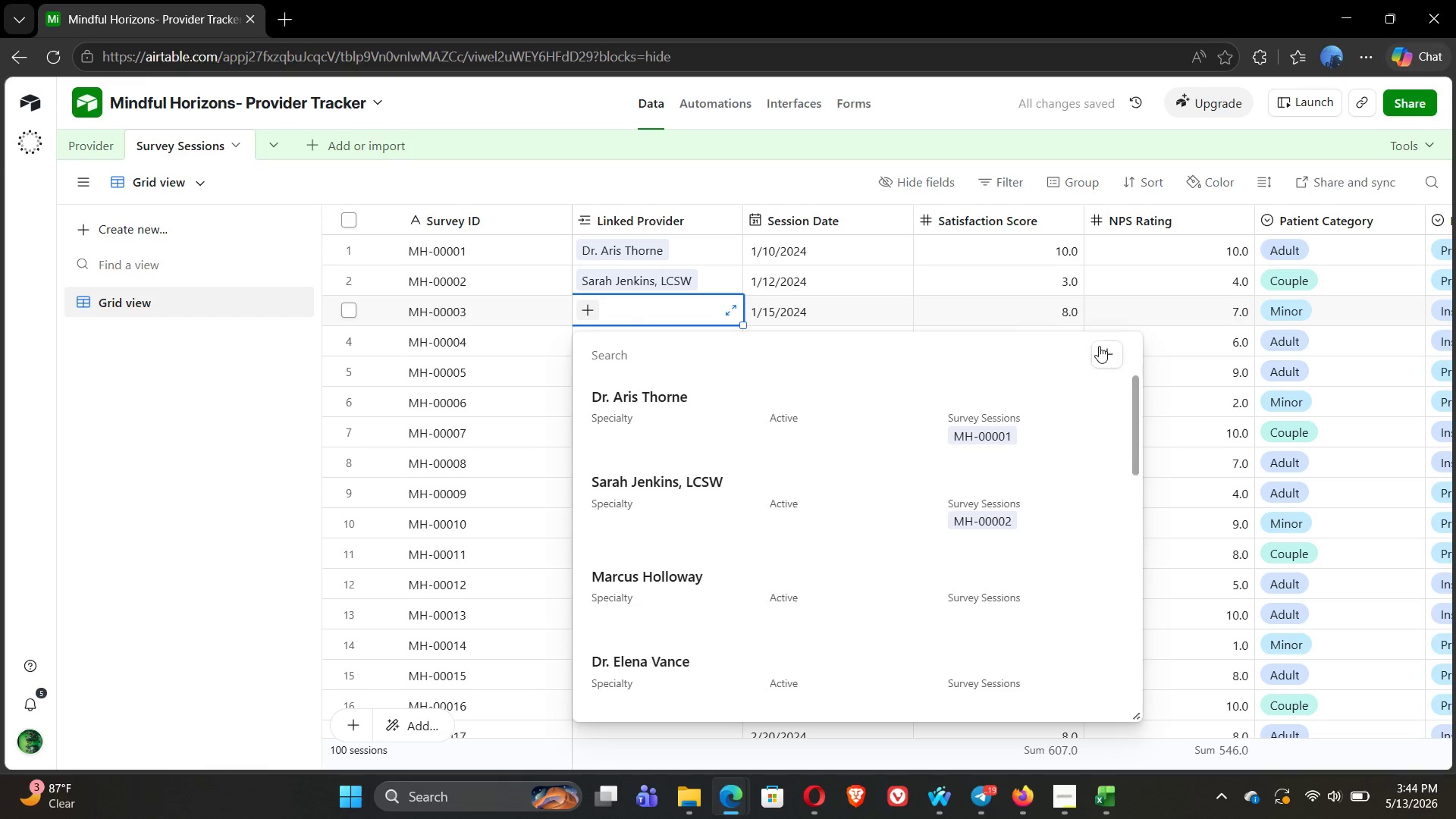 
left_click([644, 583])
 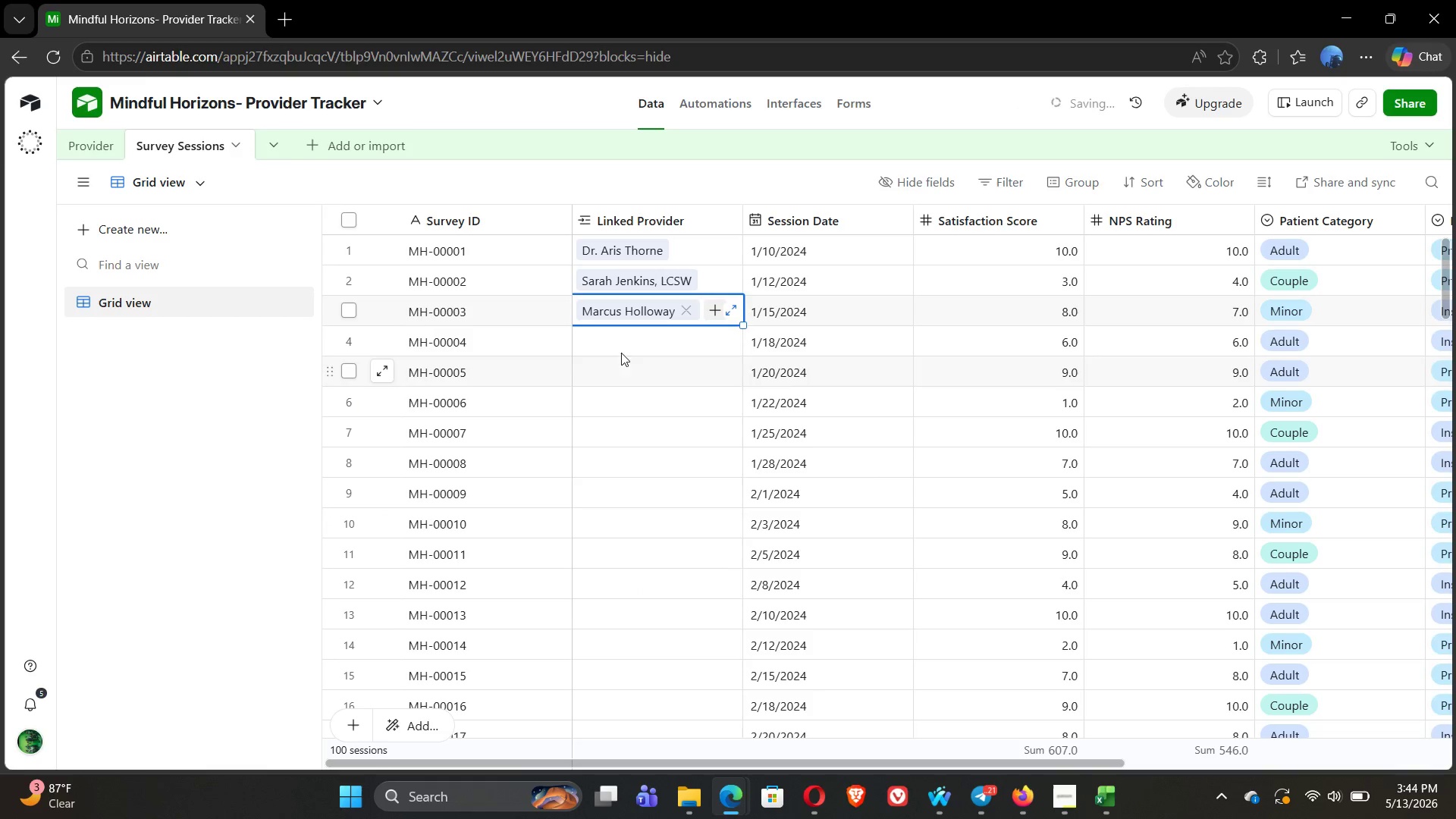 
left_click([605, 344])
 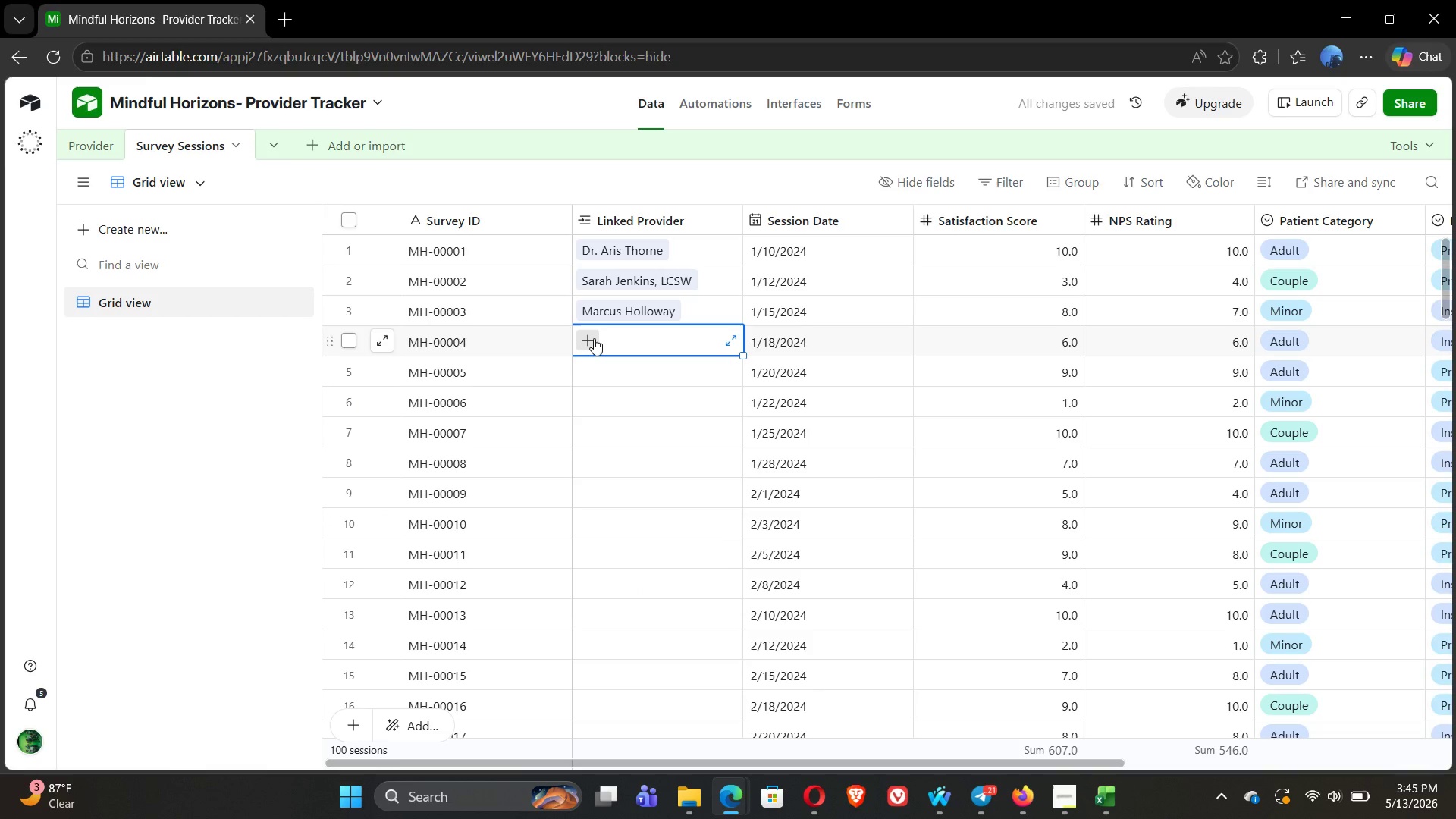 
left_click([594, 338])
 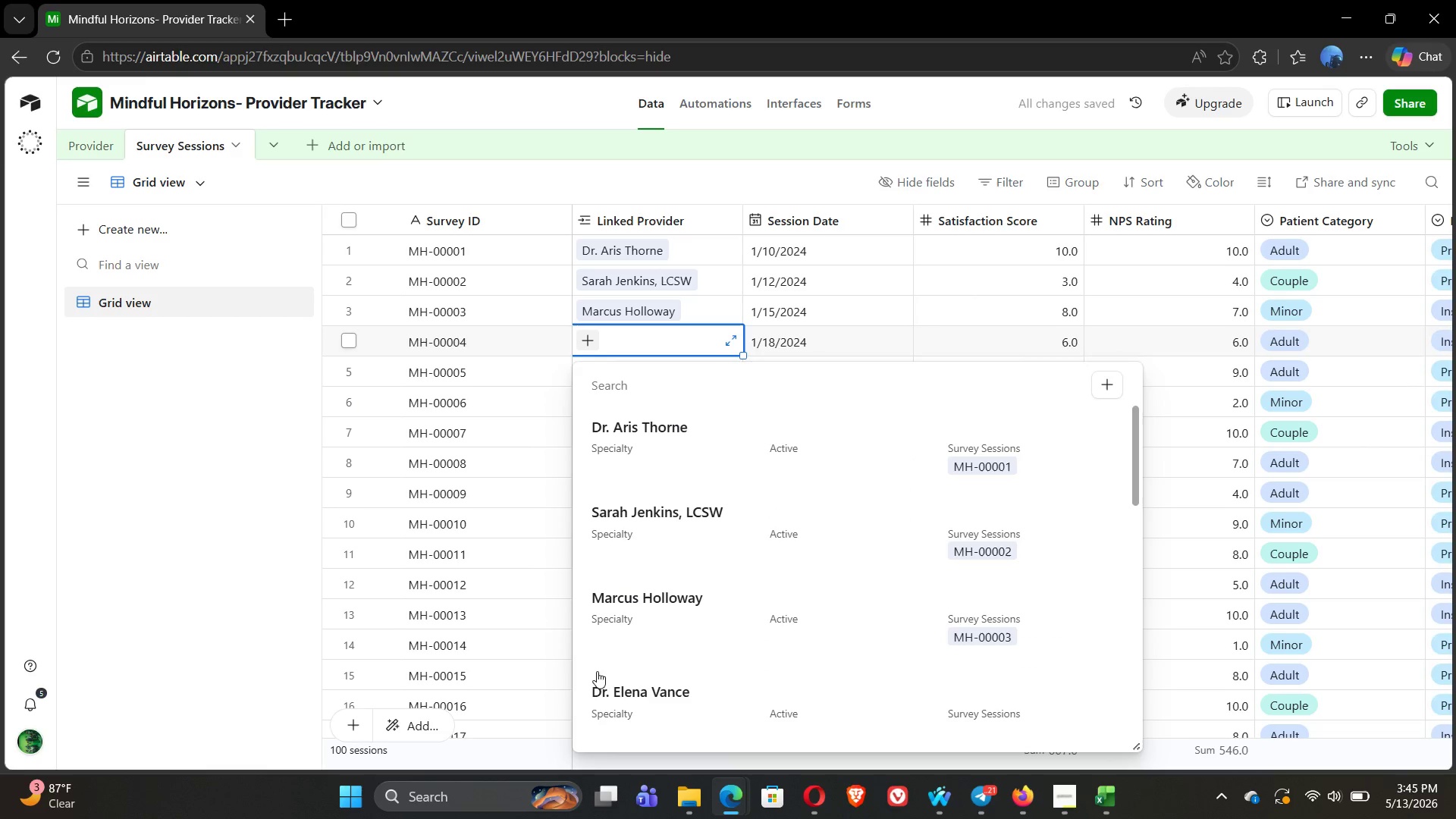 
left_click([631, 689])
 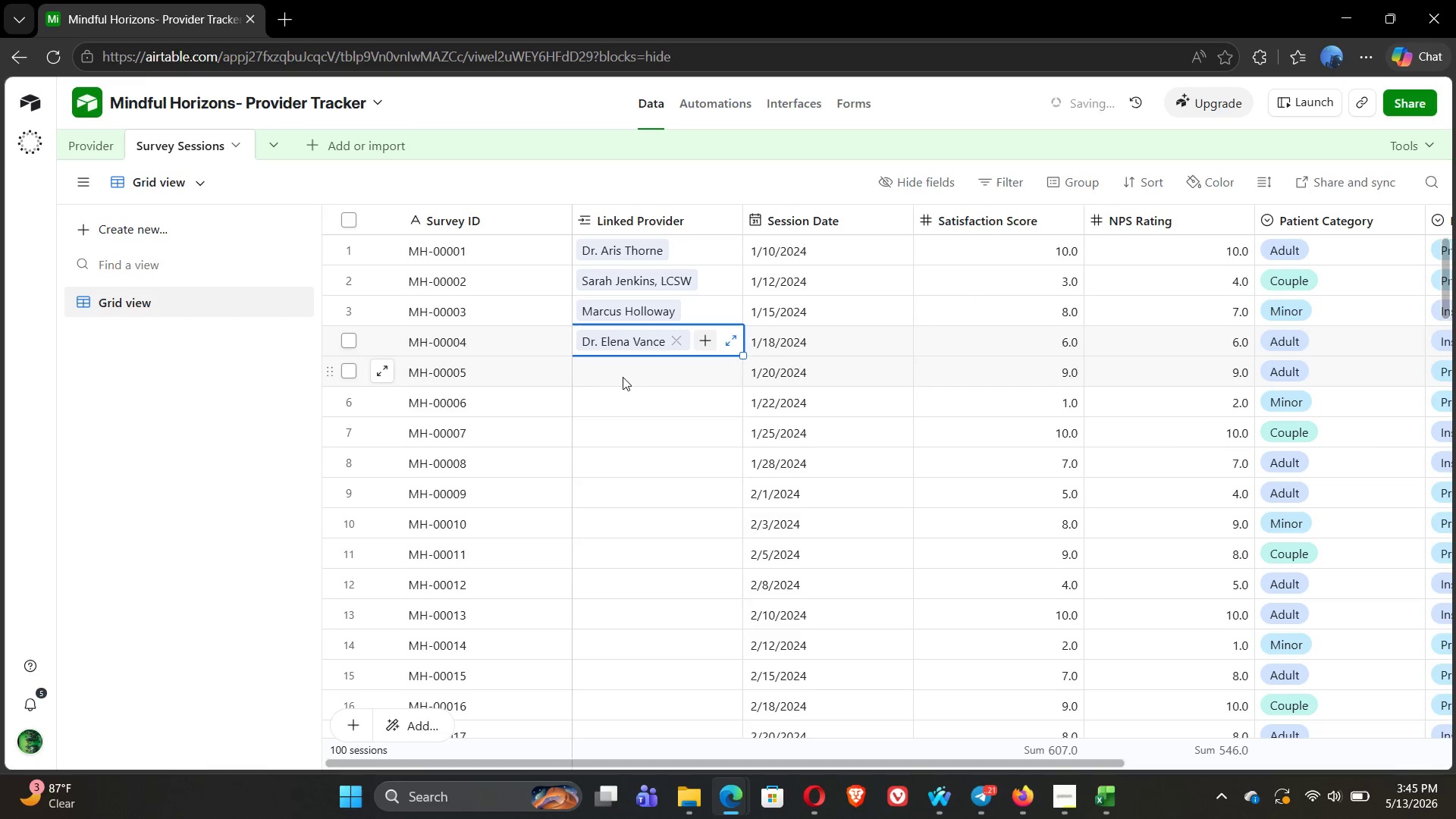 
left_click([601, 375])
 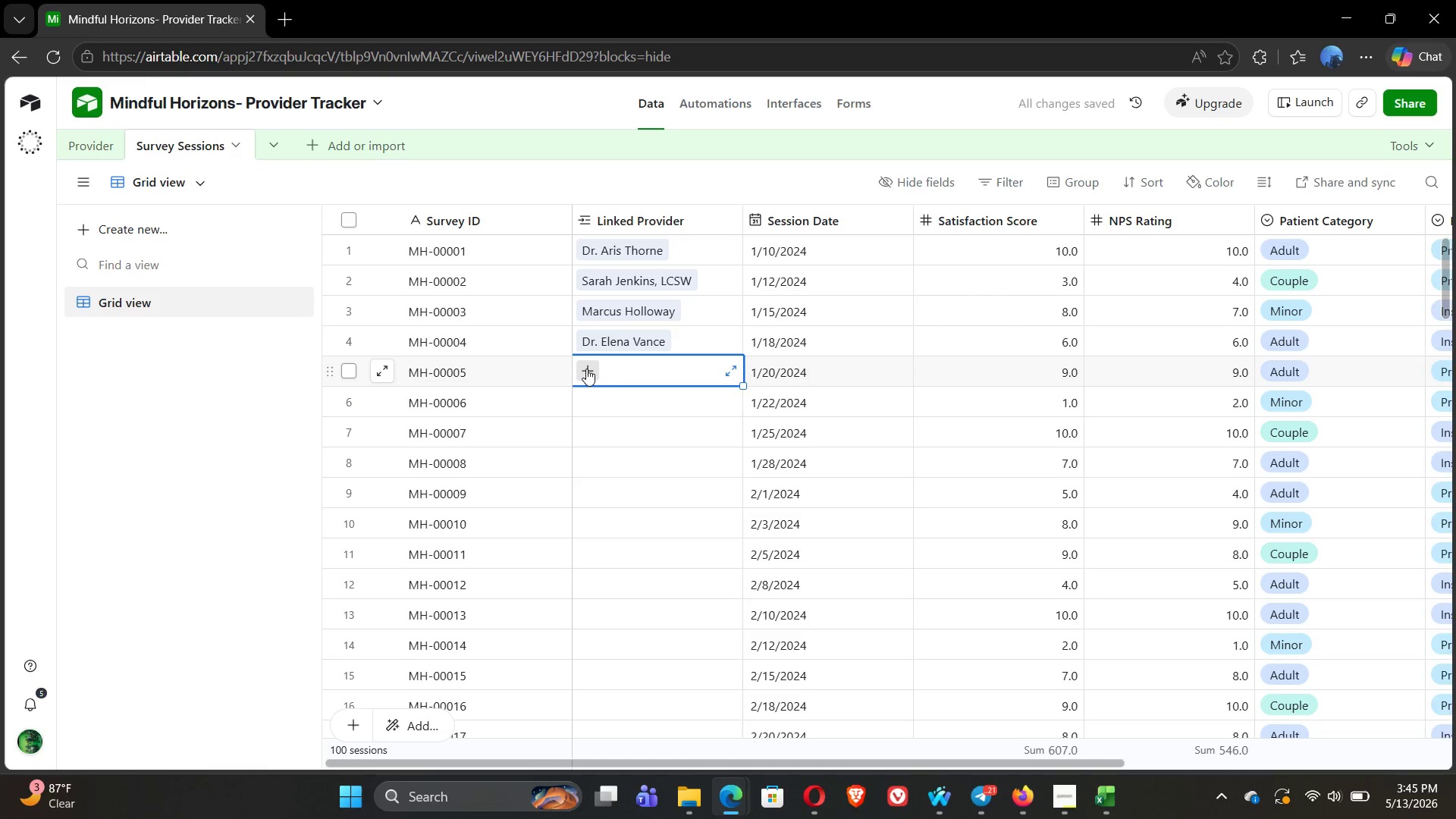 
left_click([585, 369])
 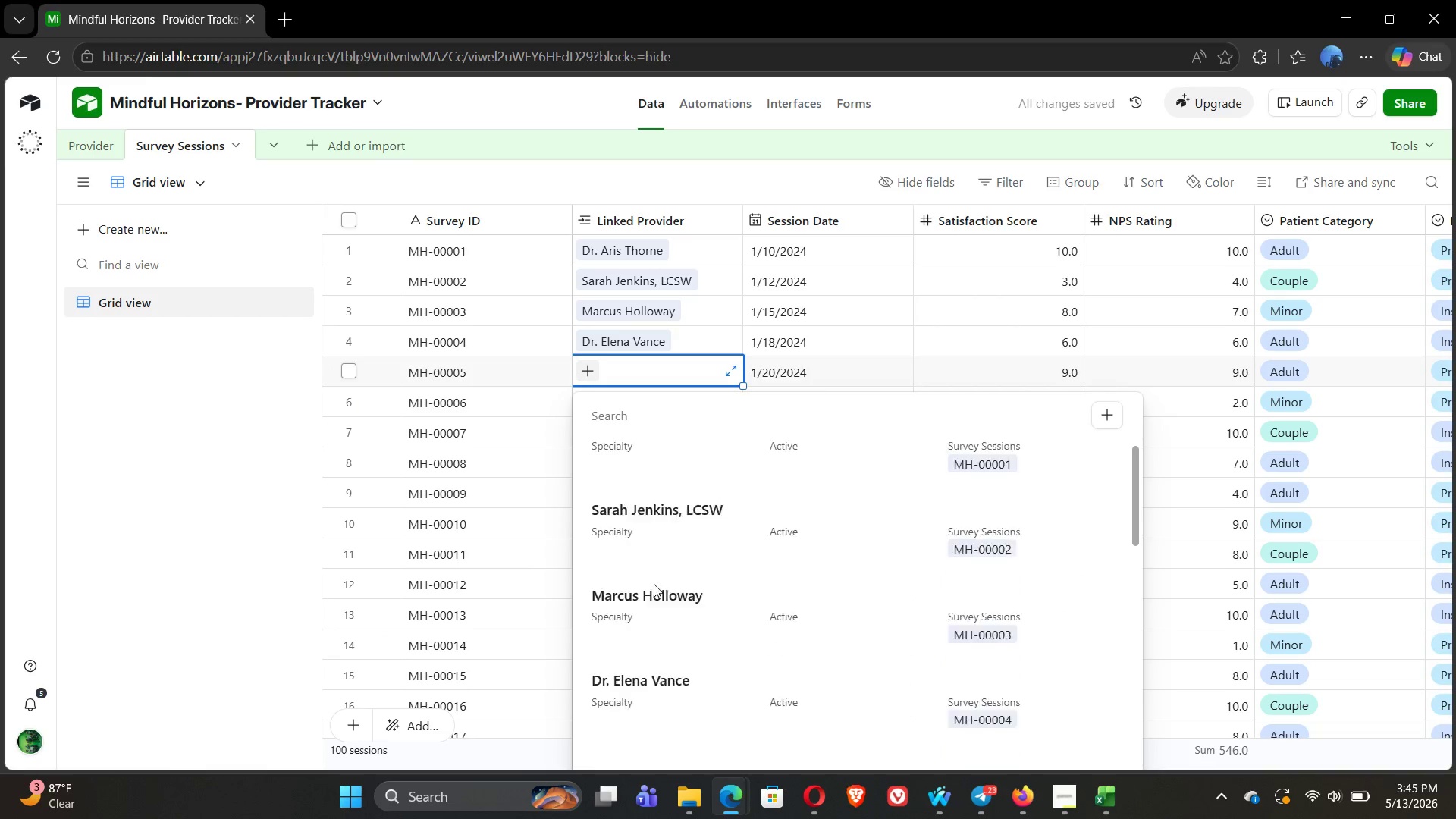 
left_click([626, 573])
 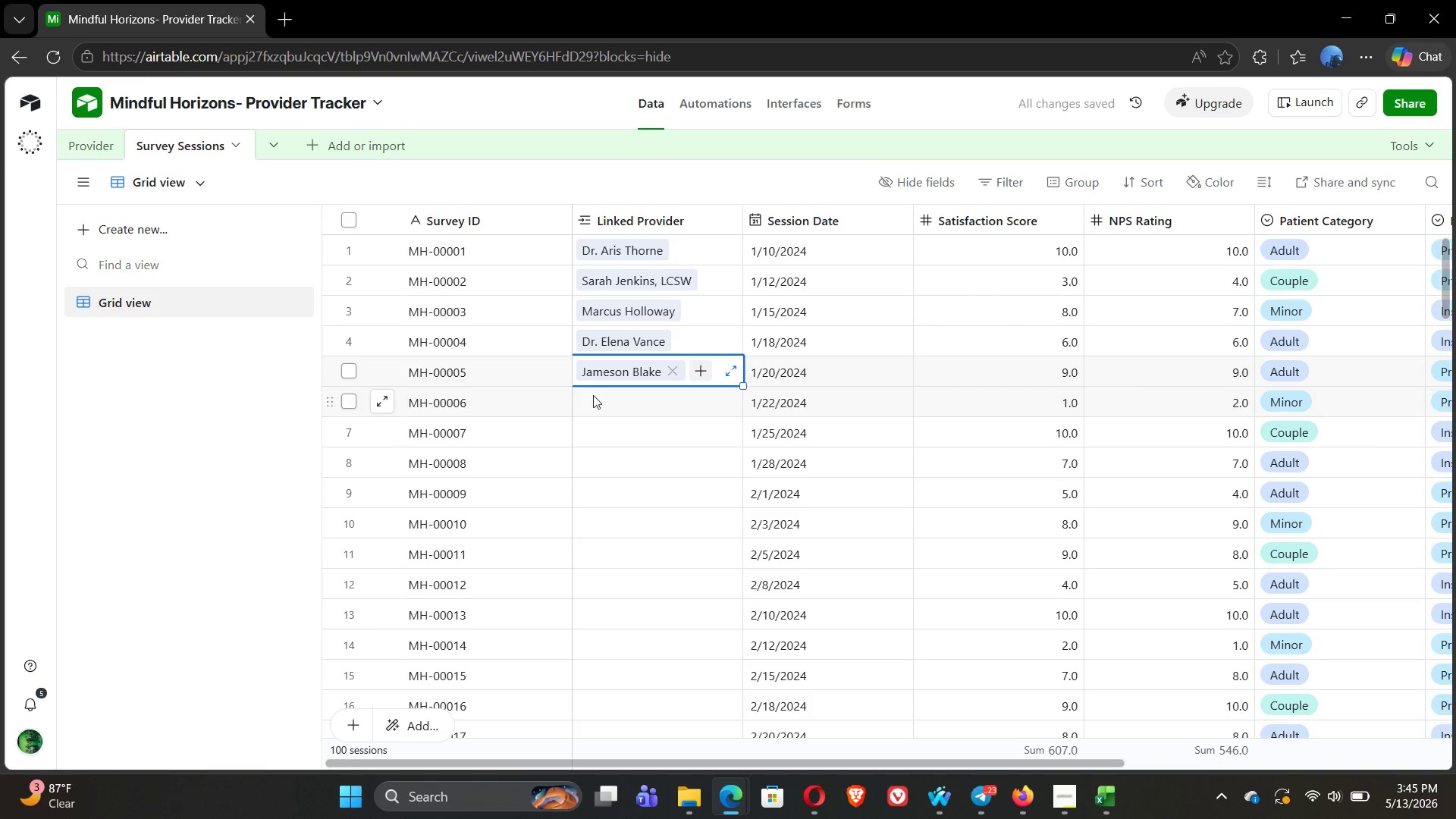 
left_click([592, 395])
 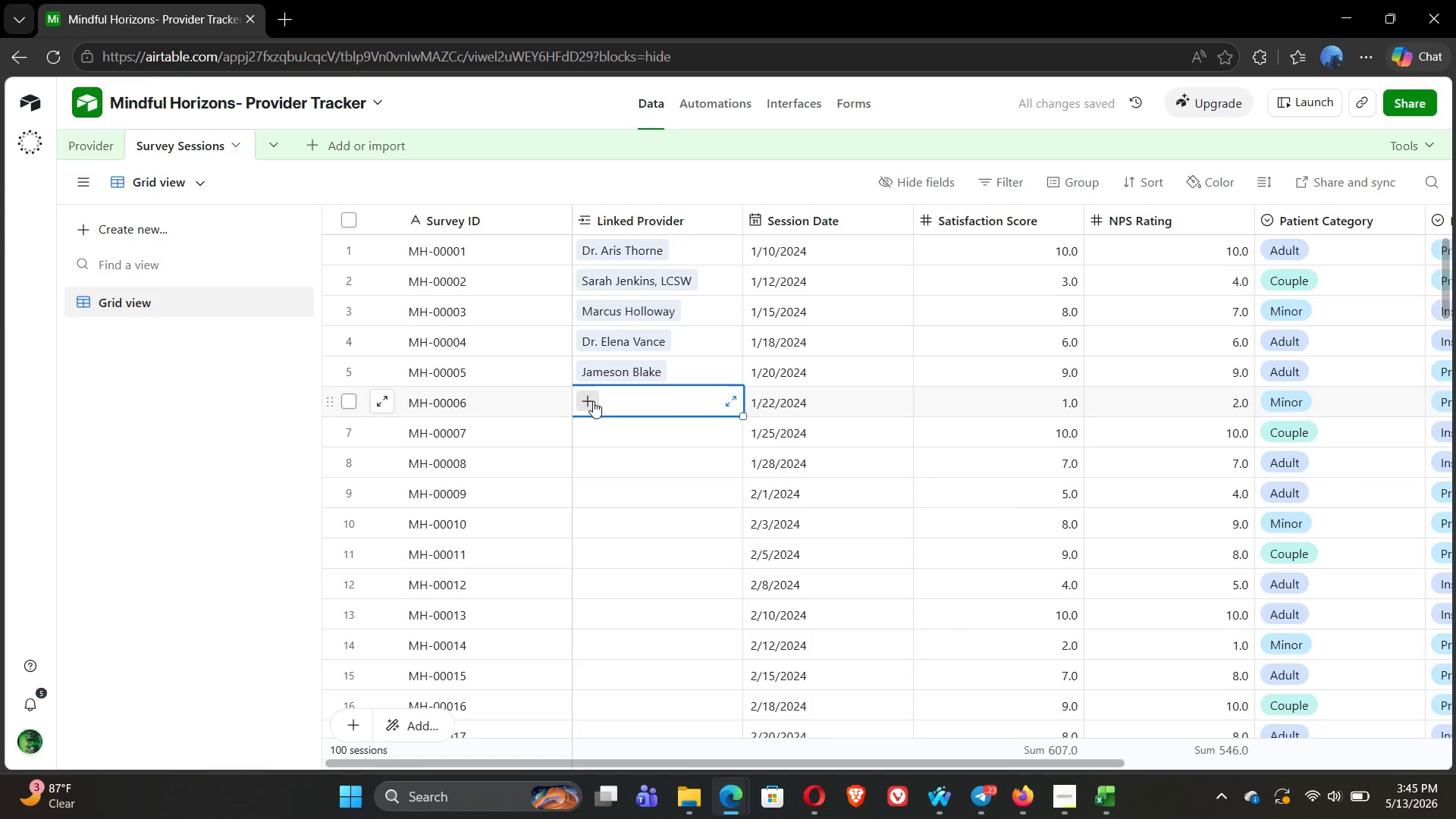 
left_click([593, 401])
 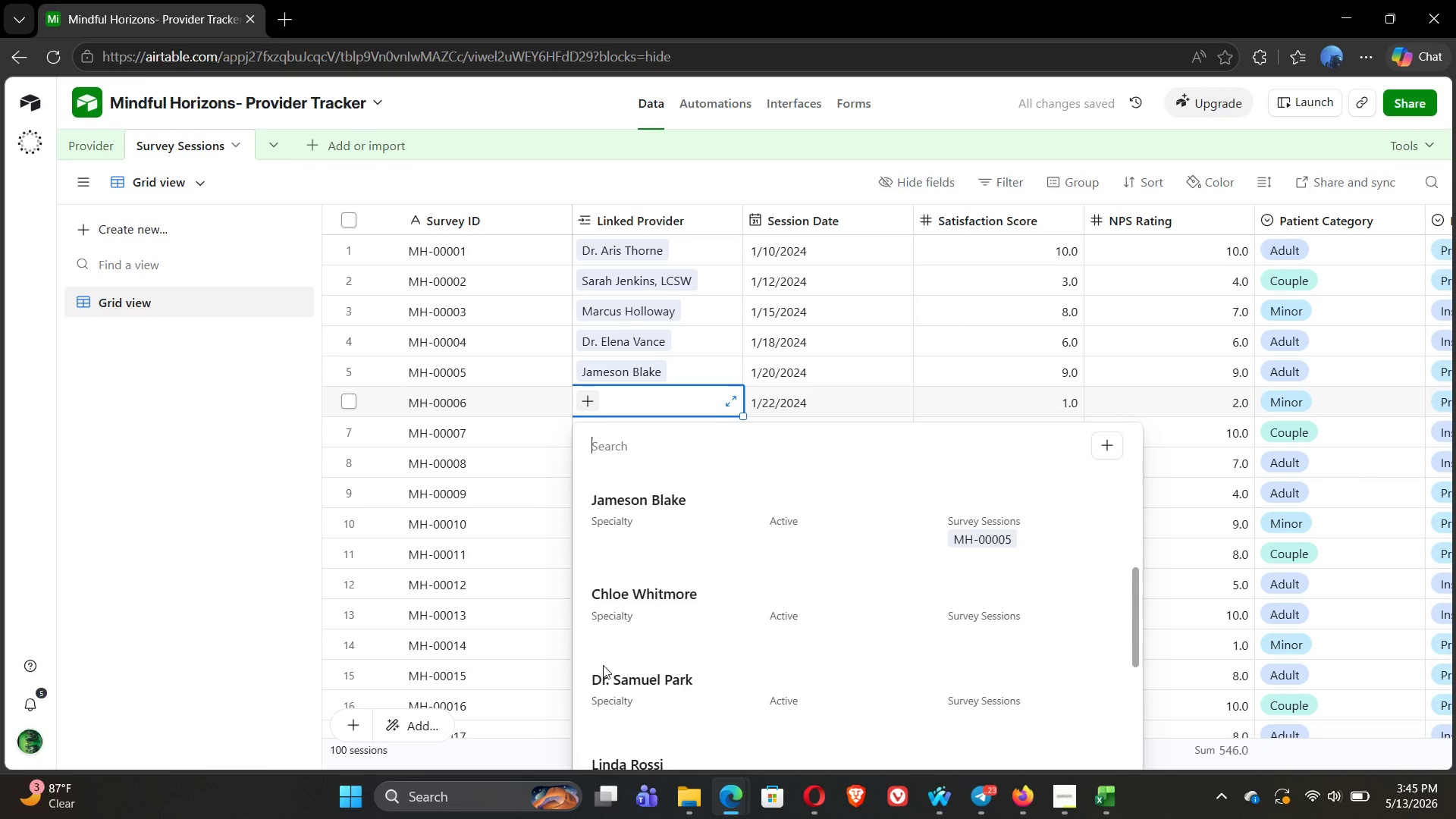 
left_click([637, 592])
 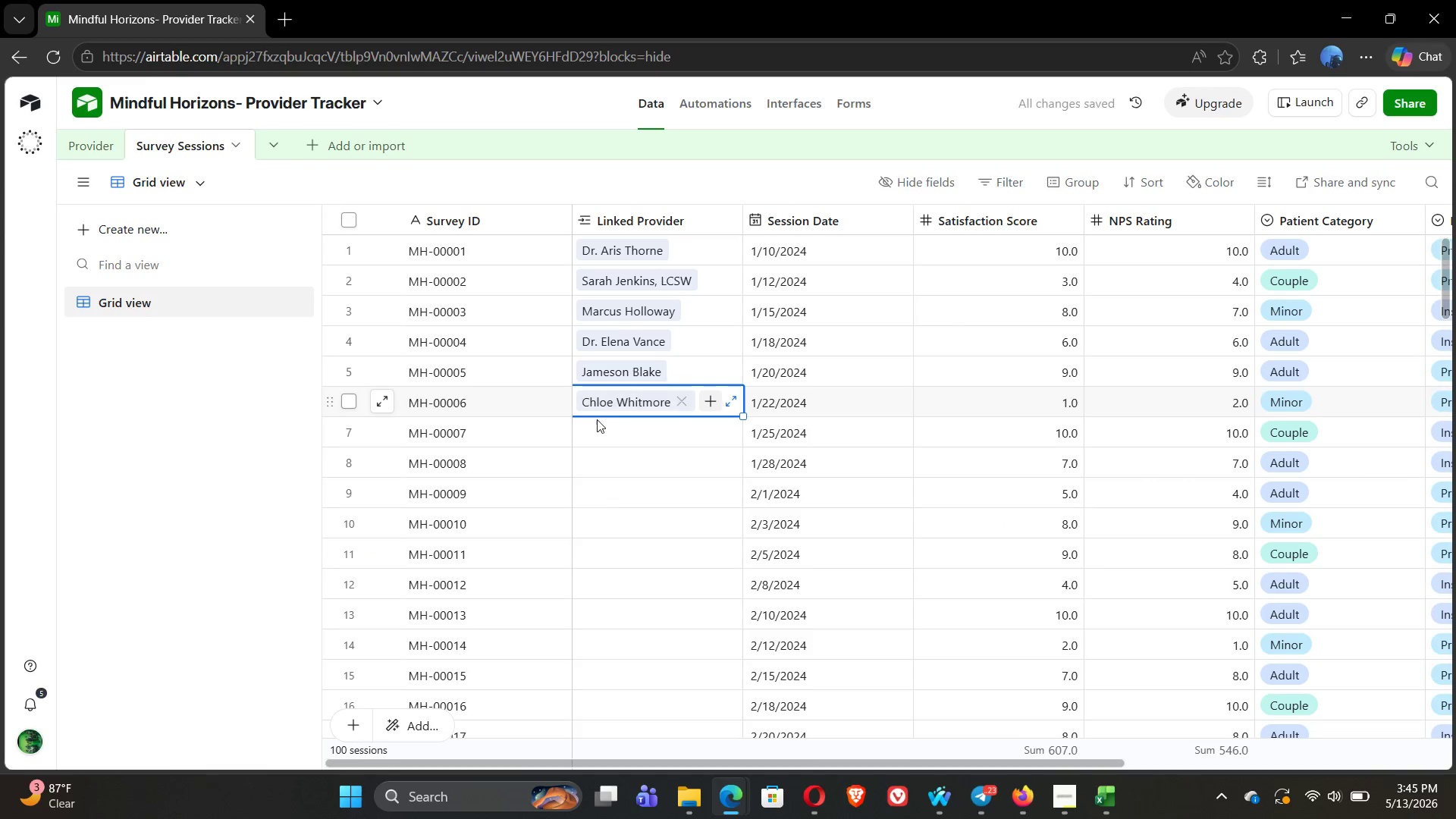 
left_click([594, 432])
 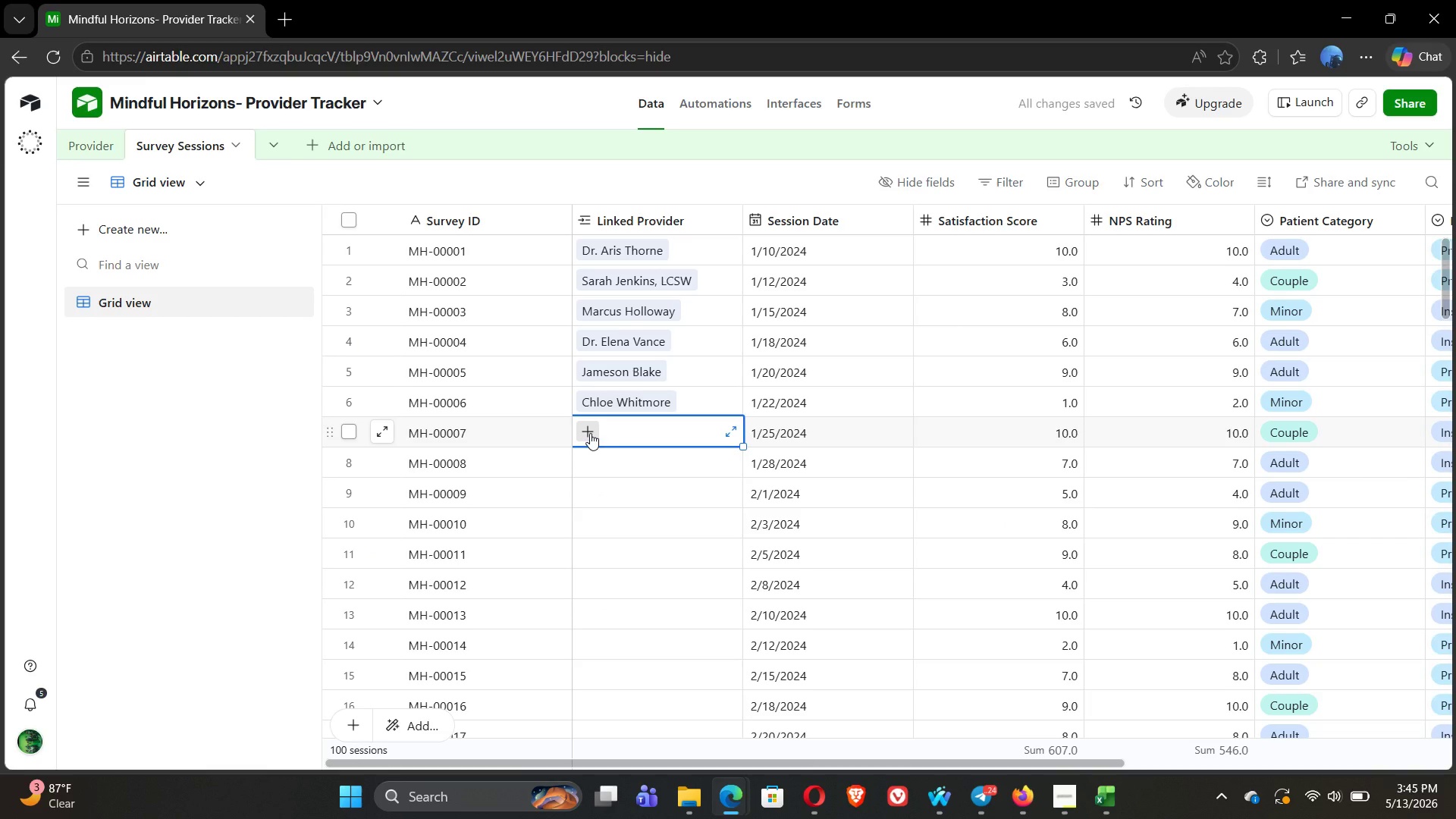 
left_click([590, 433])
 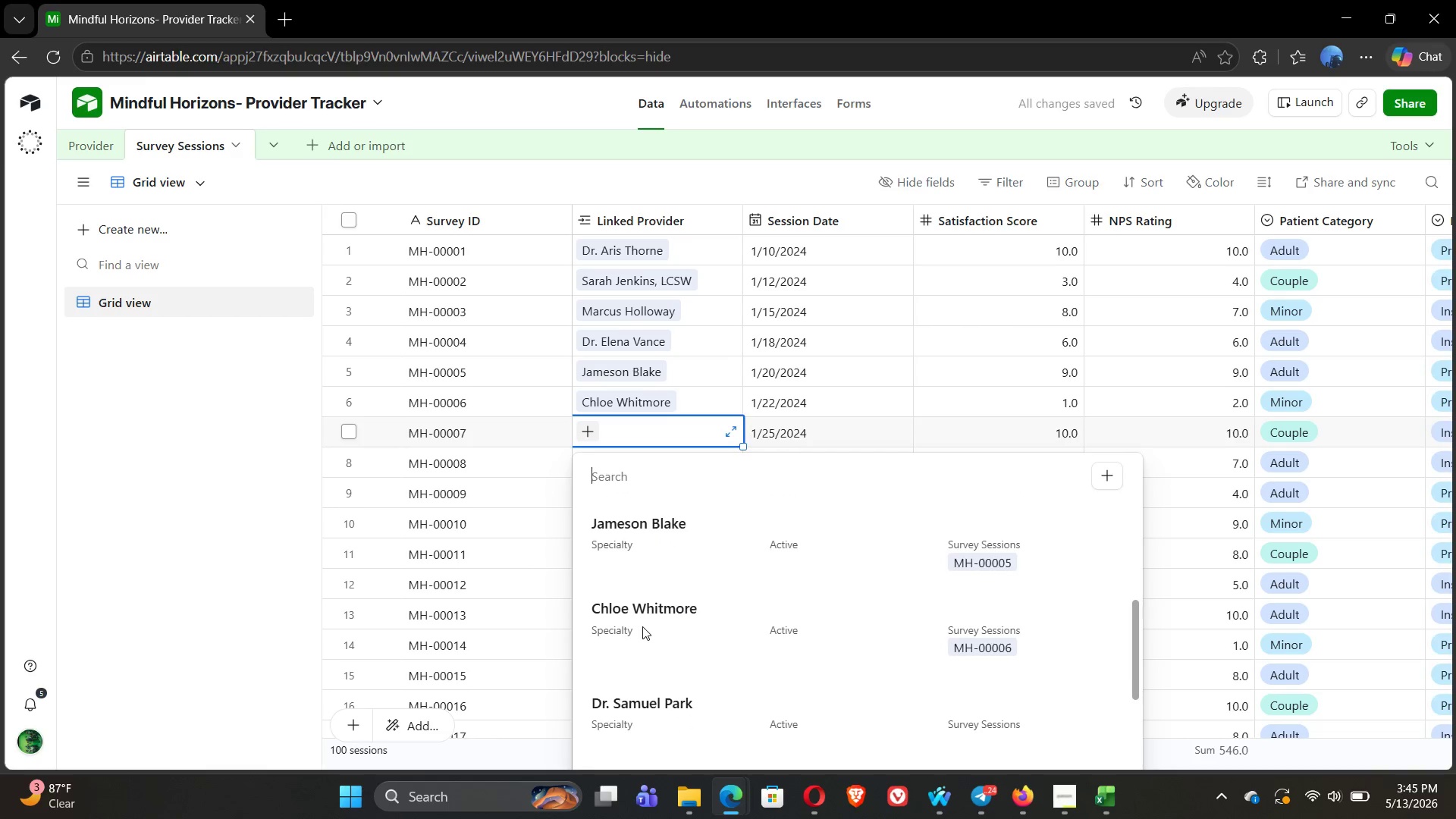 
left_click([663, 619])
 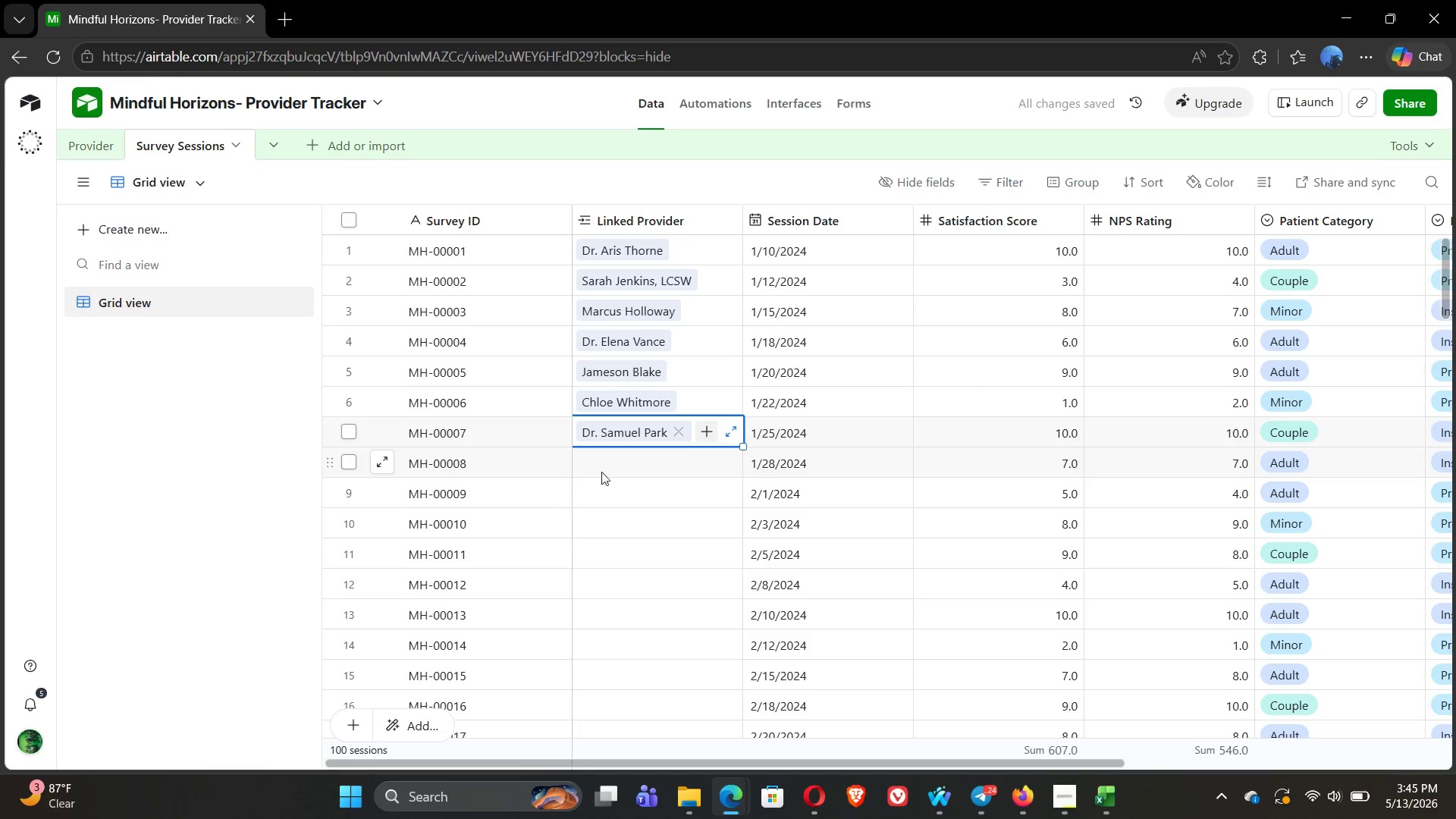 
left_click([594, 465])
 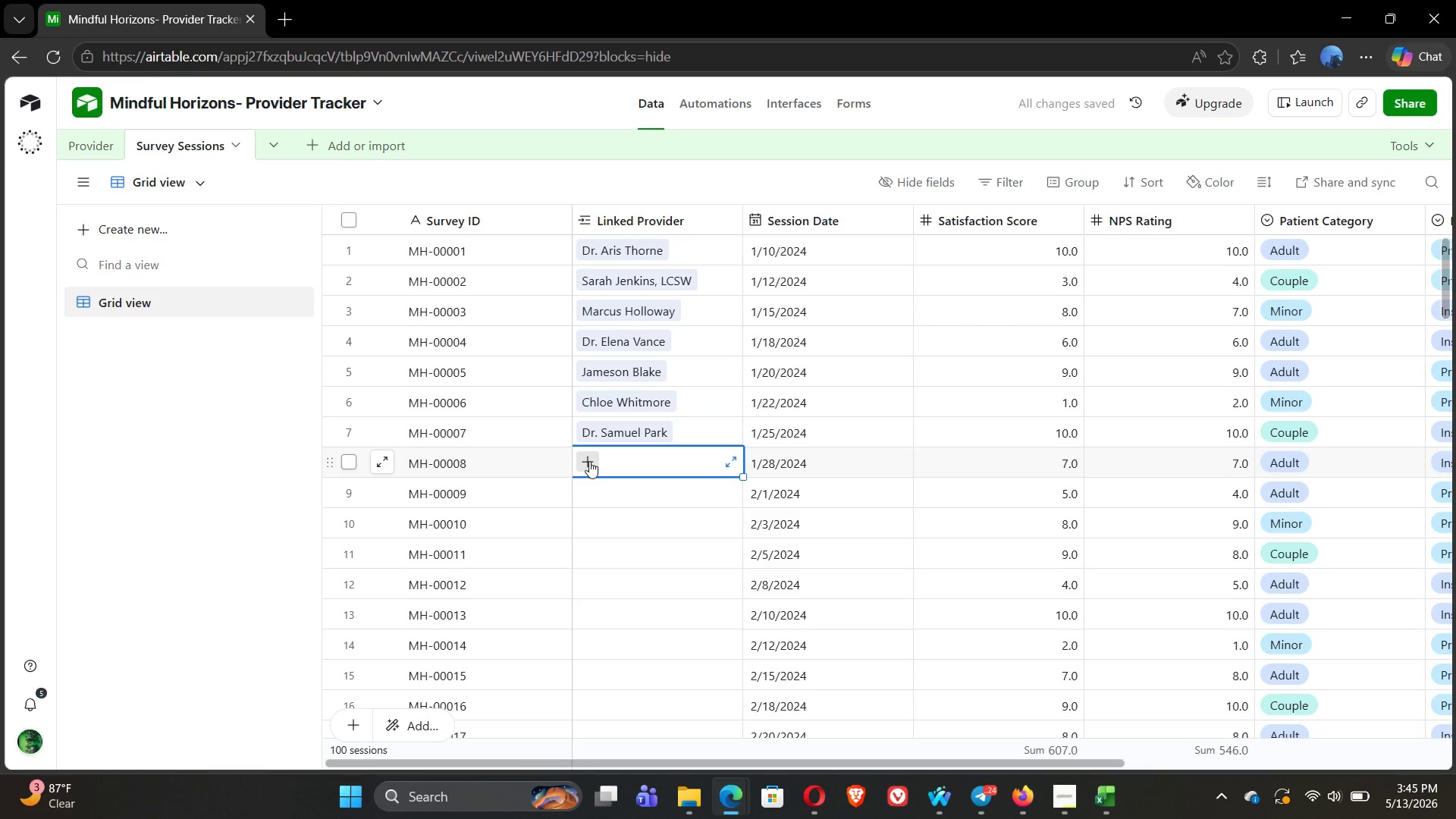 
left_click([589, 461])
 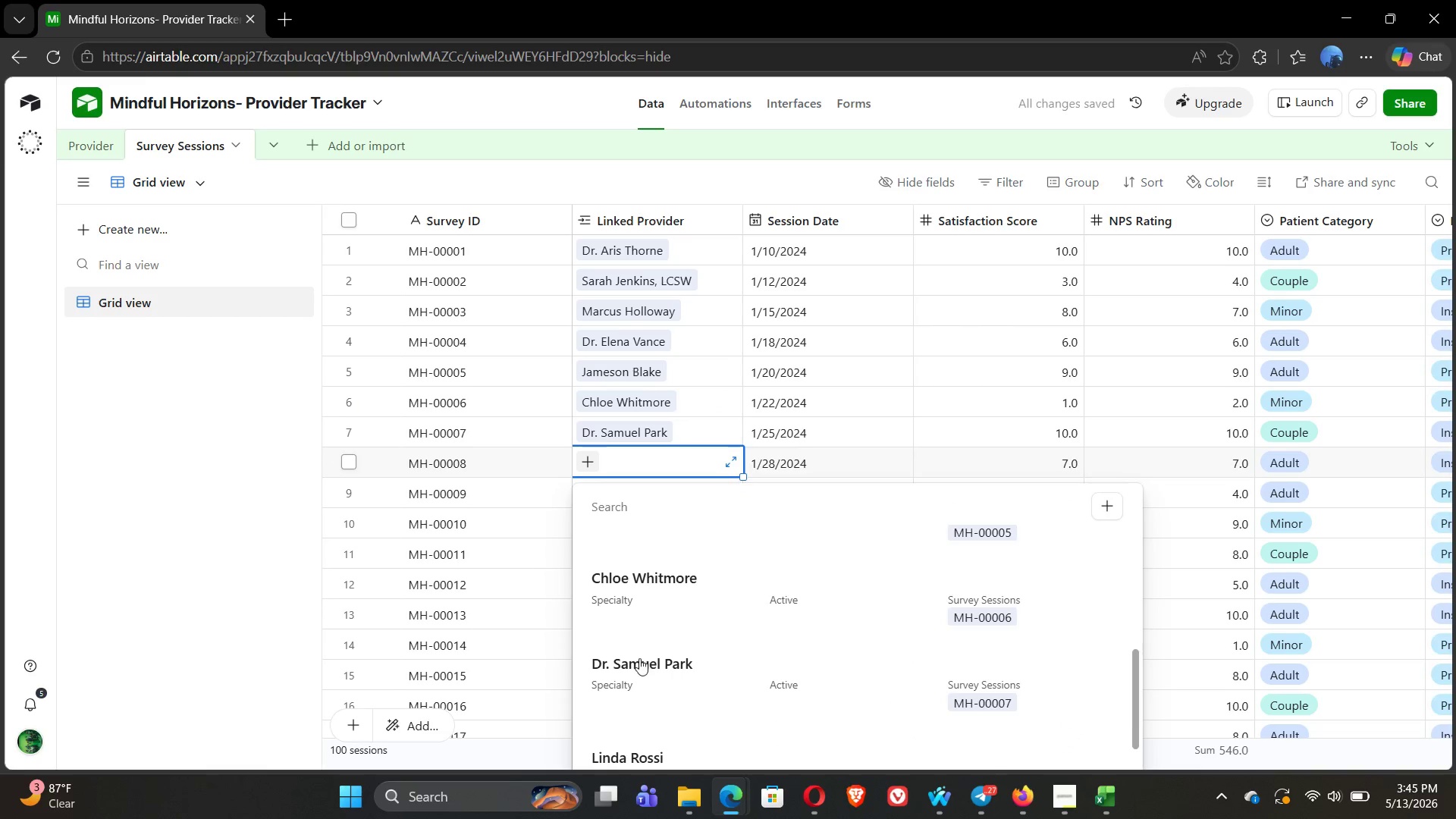 
left_click([648, 652])
 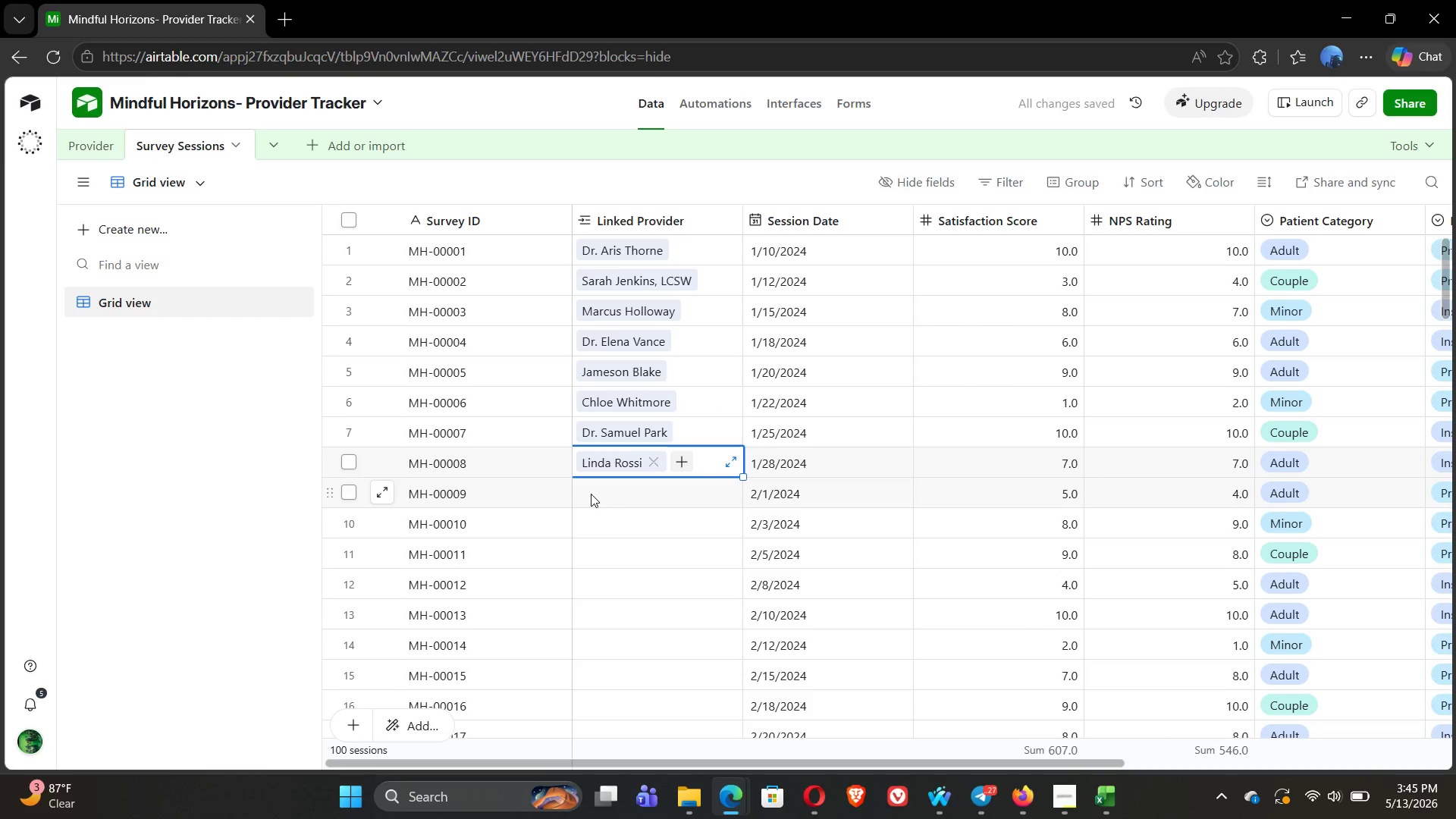 
double_click([591, 494])
 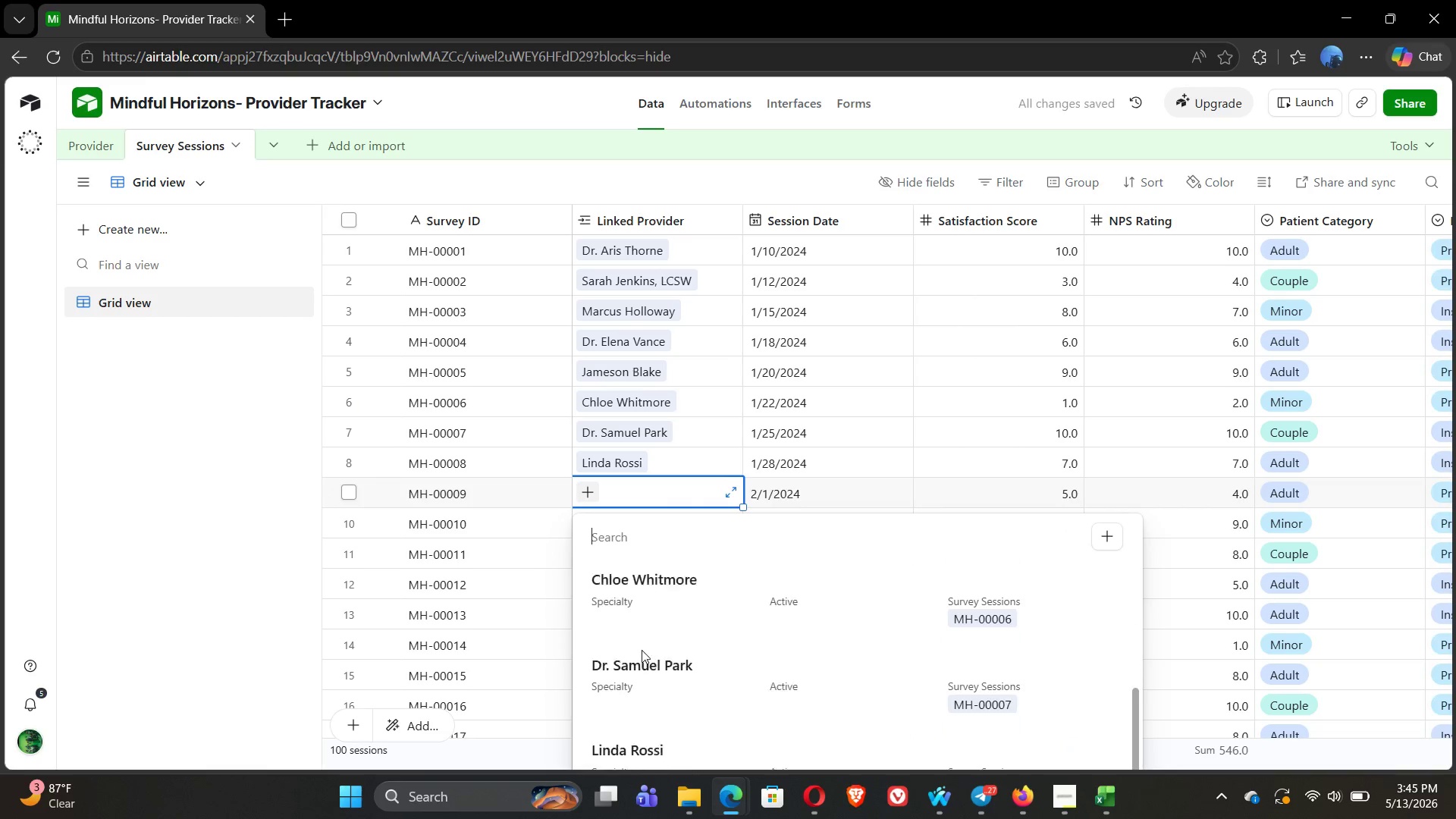 
wait(5.26)
 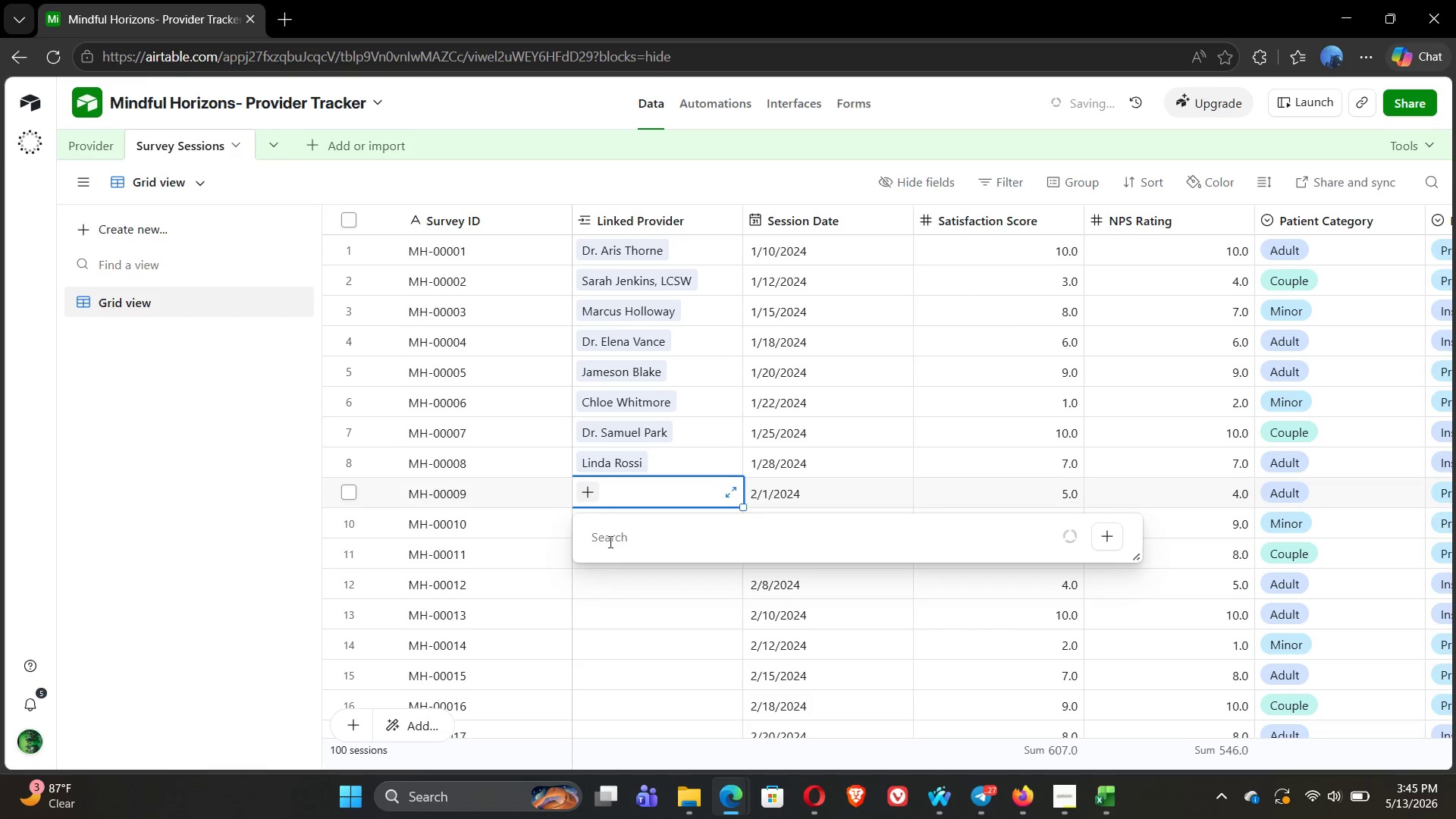 
left_click([646, 652])
 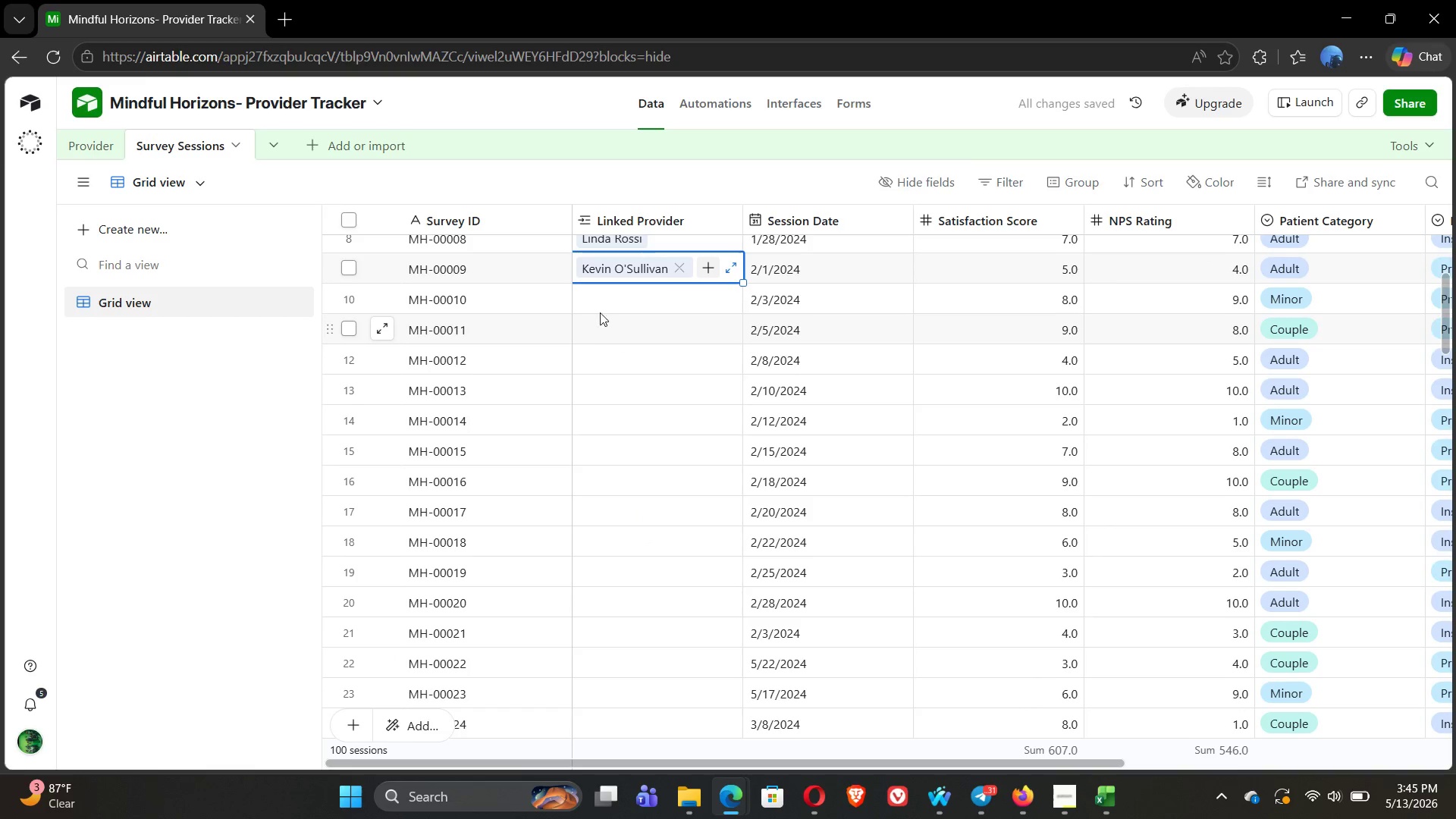 
double_click([585, 293])
 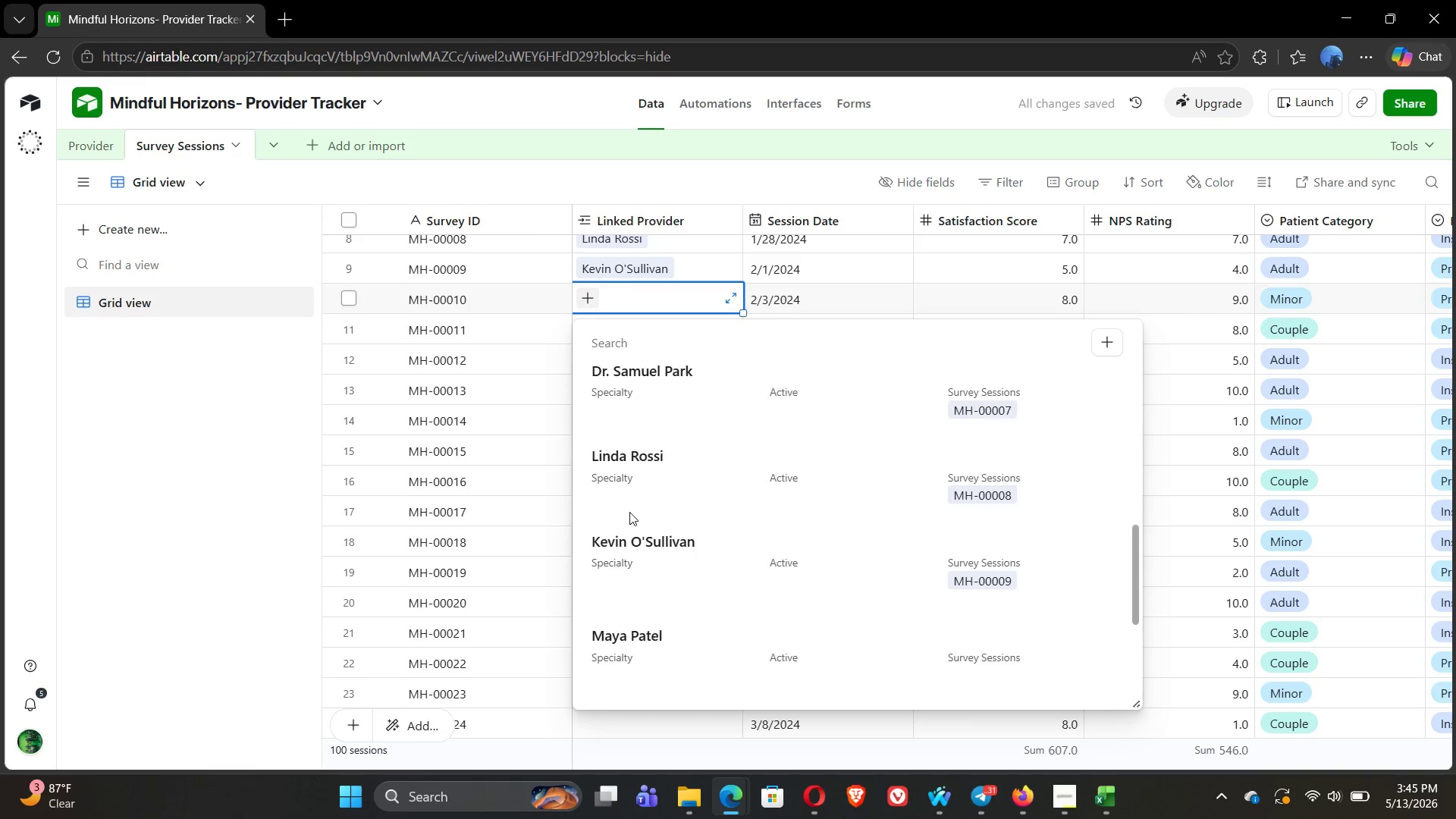 
wait(5.36)
 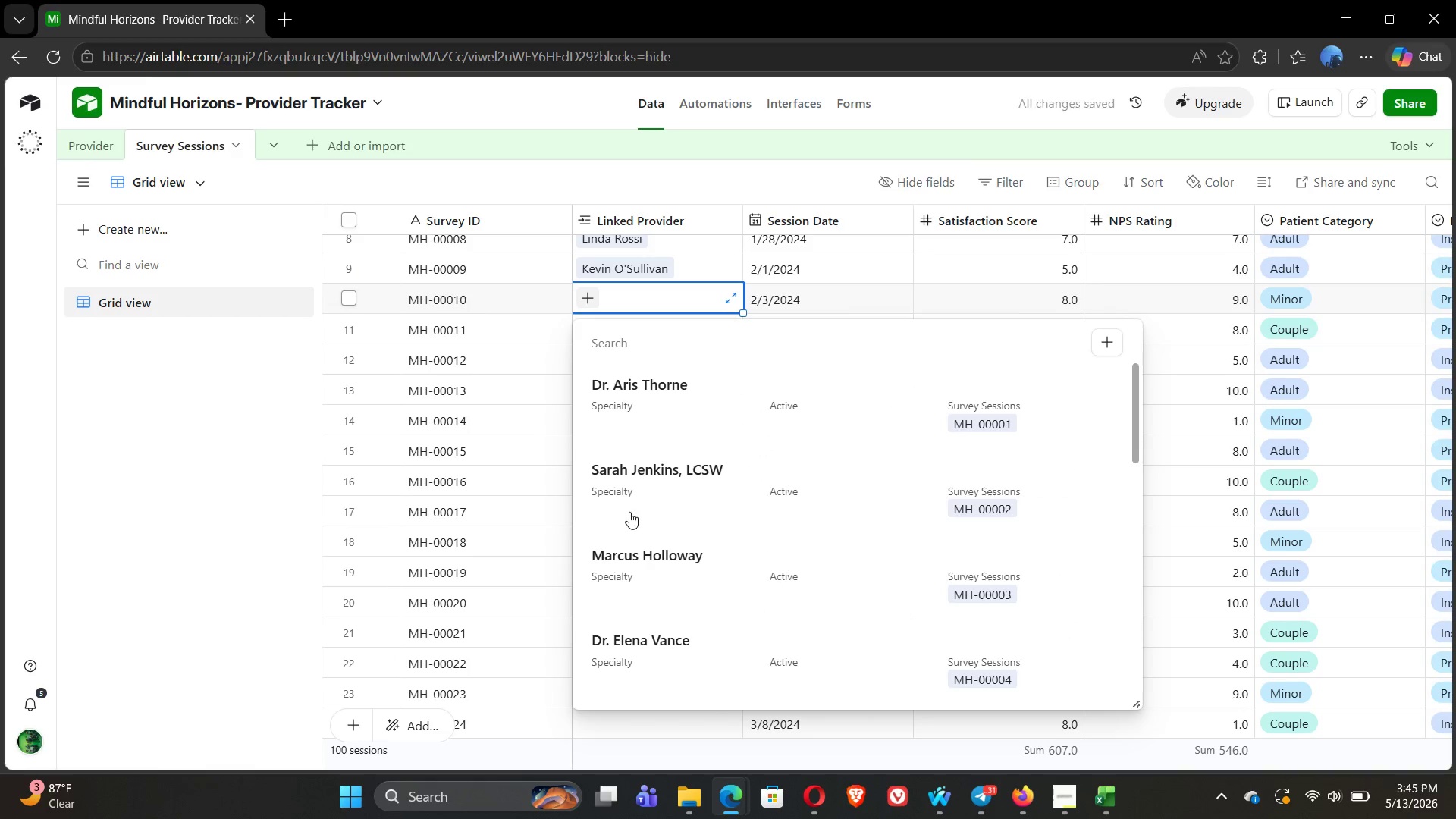 
left_click([639, 613])
 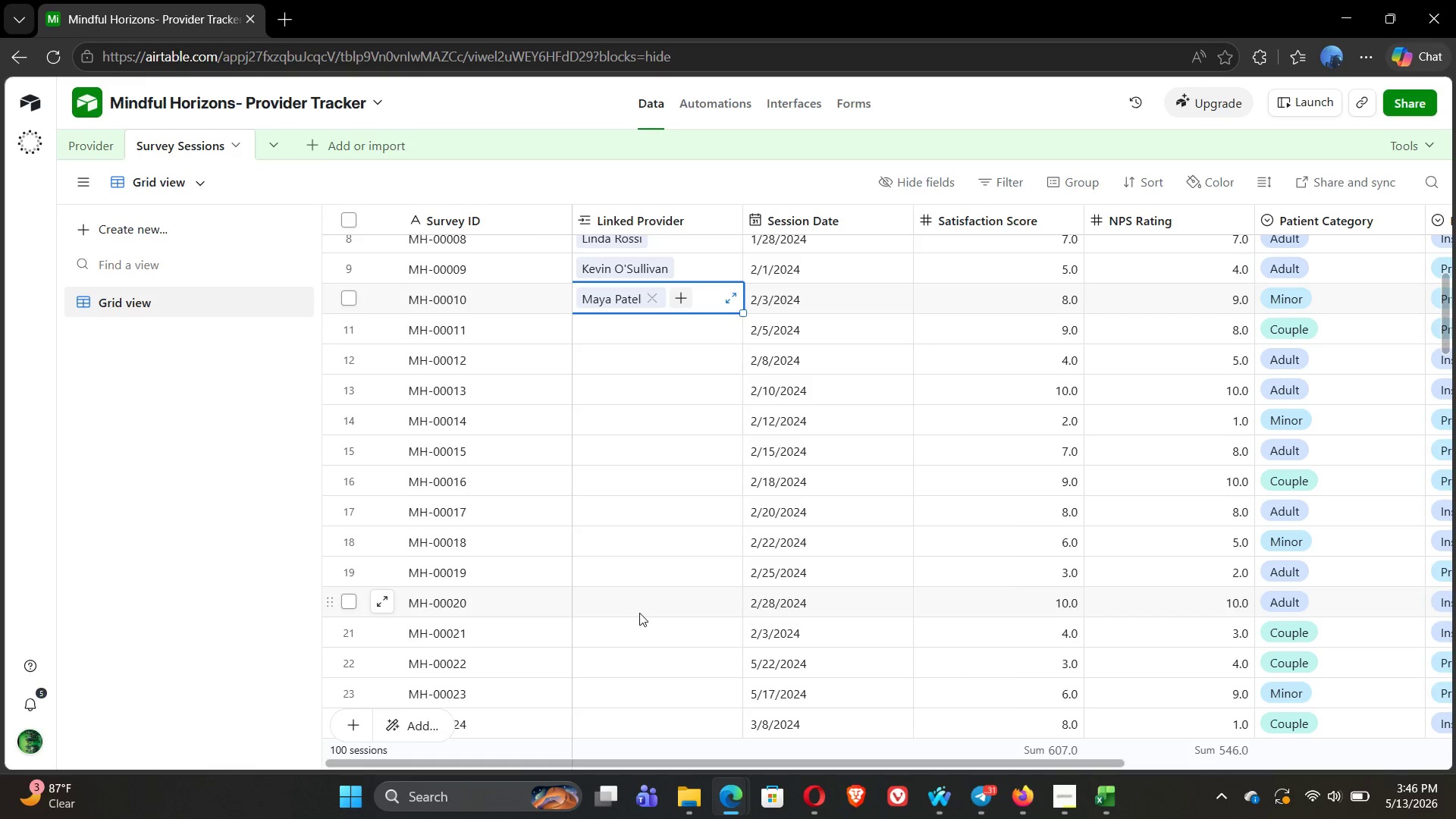 
wait(21.53)
 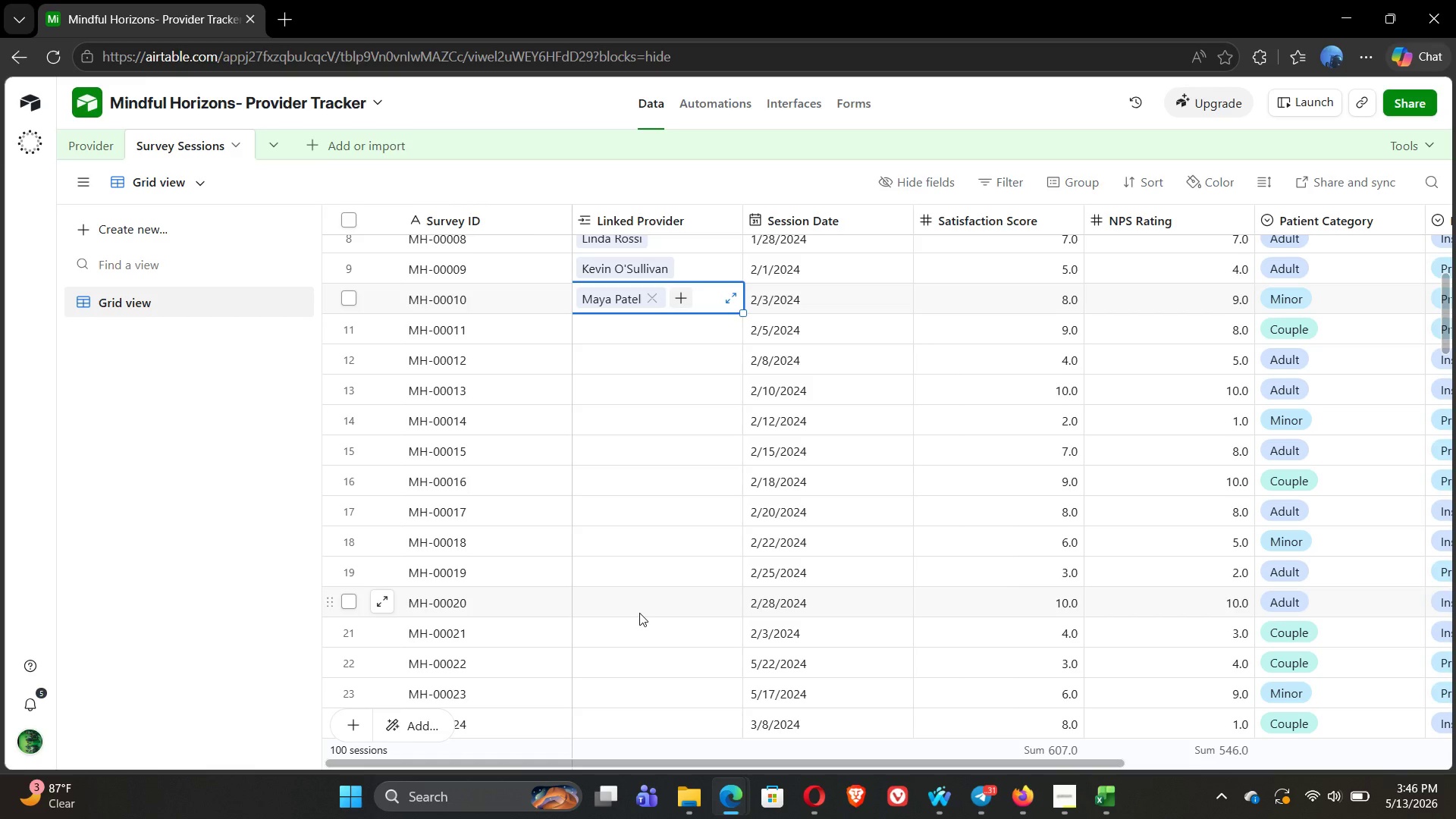 
left_click([603, 328])
 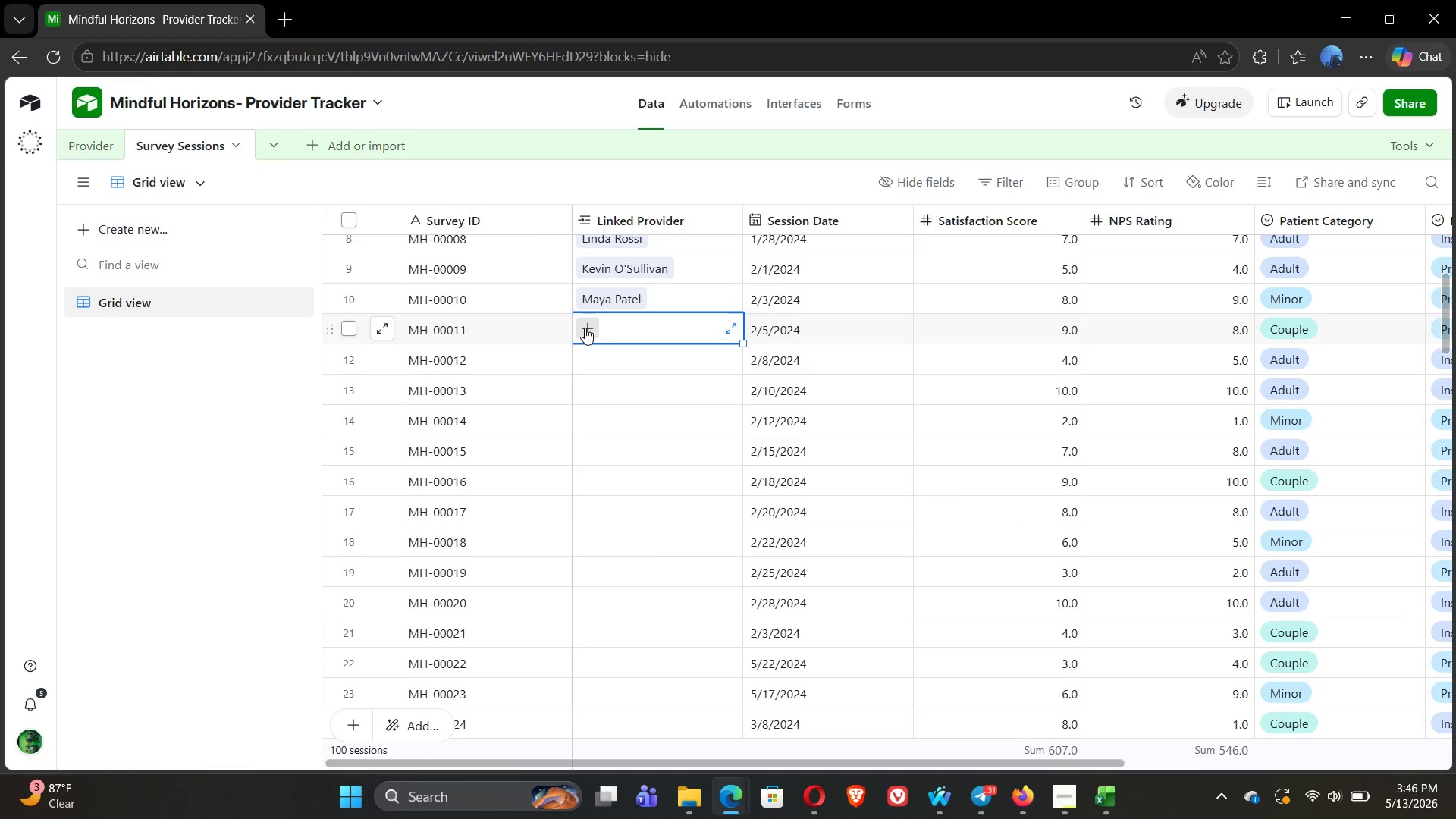 
left_click([585, 328])
 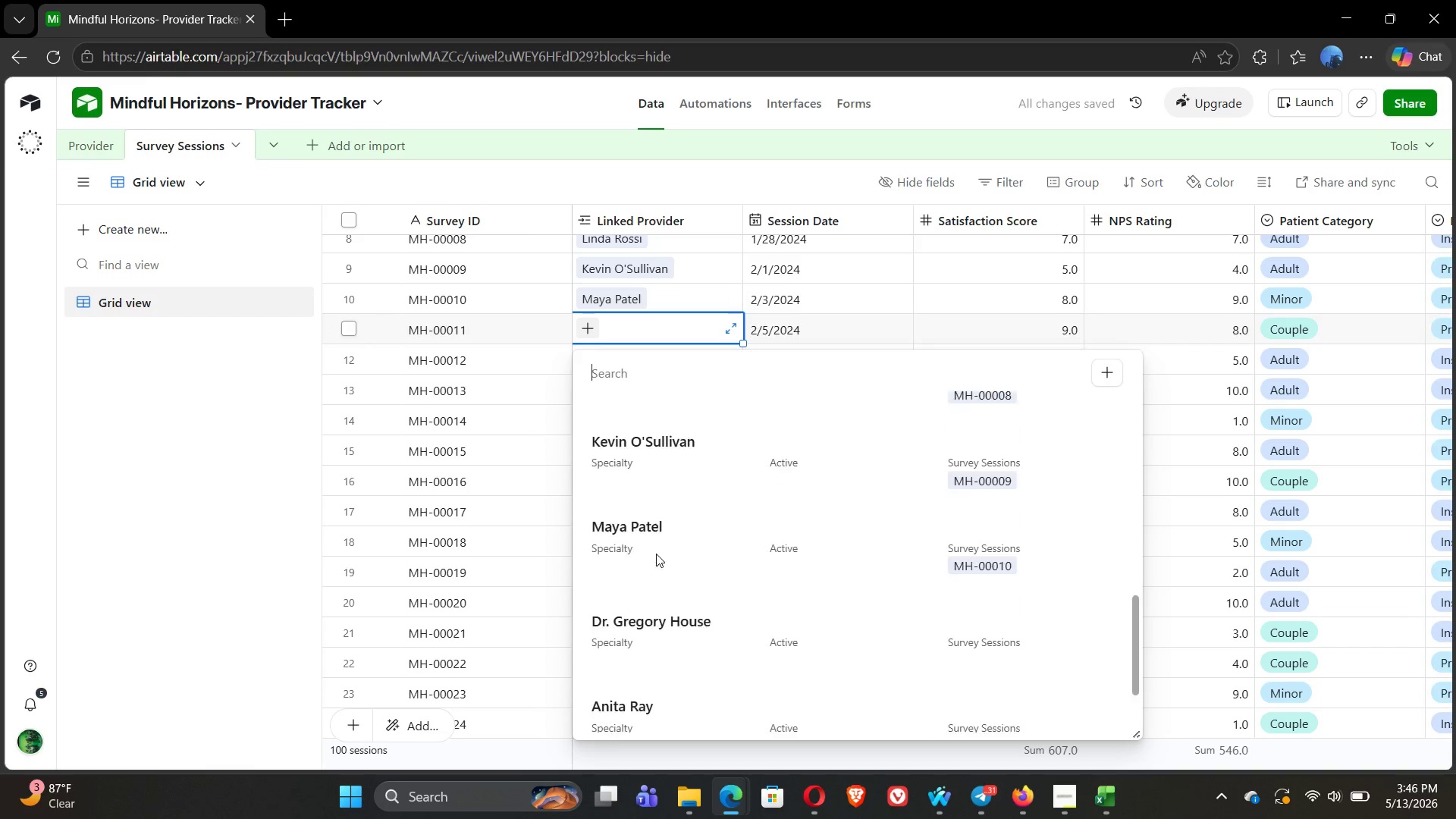 
left_click([638, 617])
 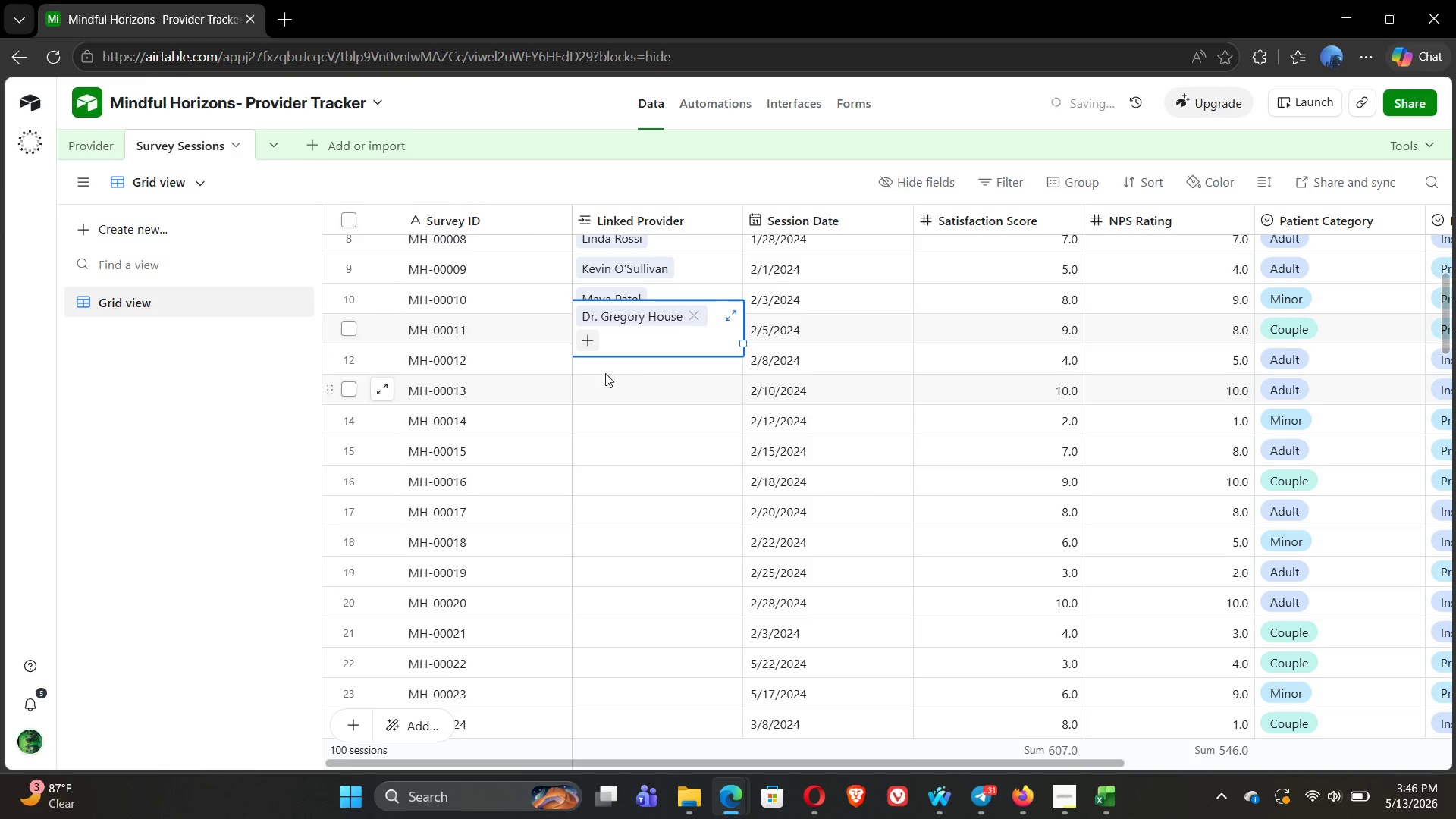 
left_click([599, 367])
 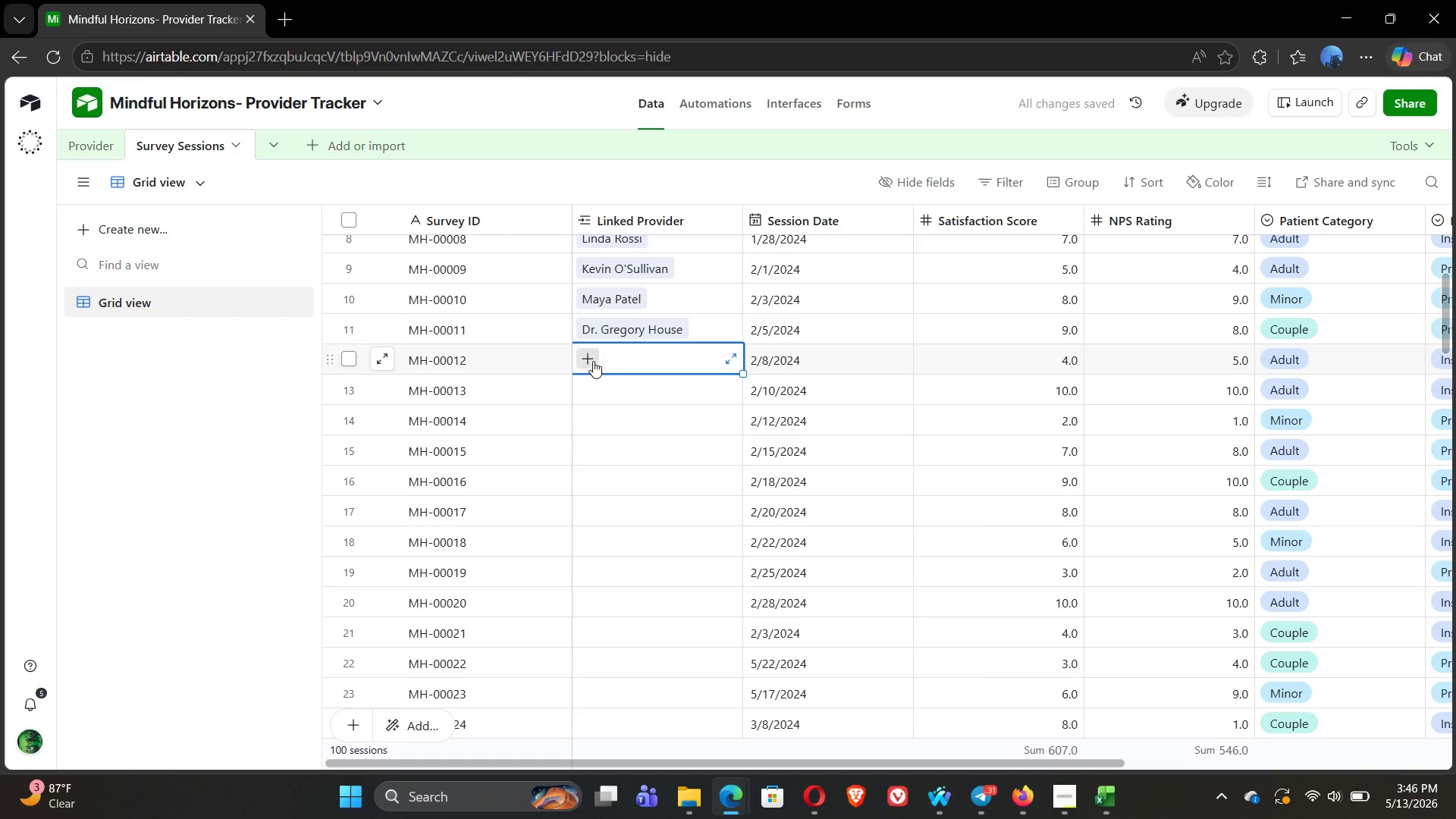 
left_click([593, 361])
 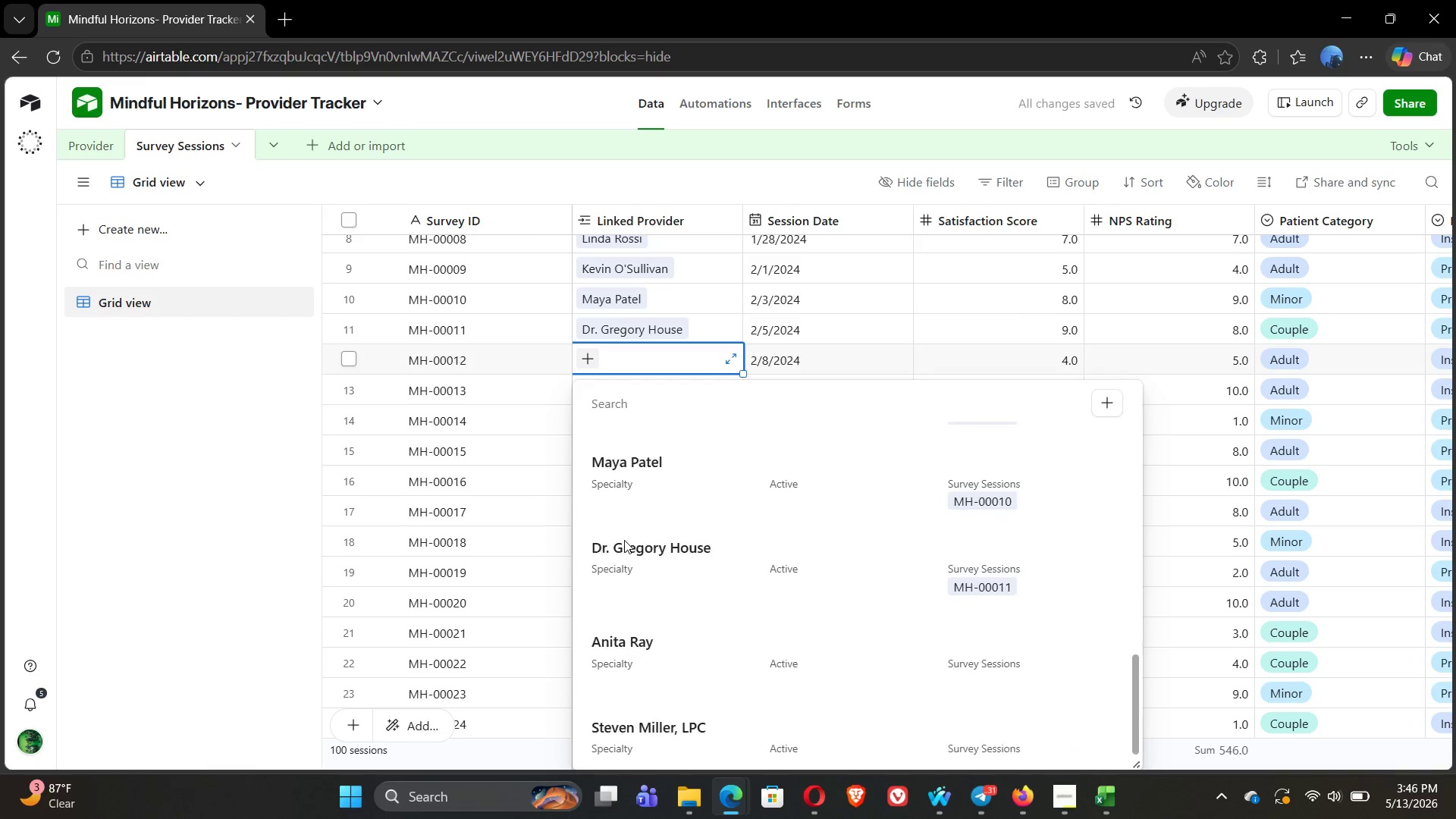 
left_click([620, 640])
 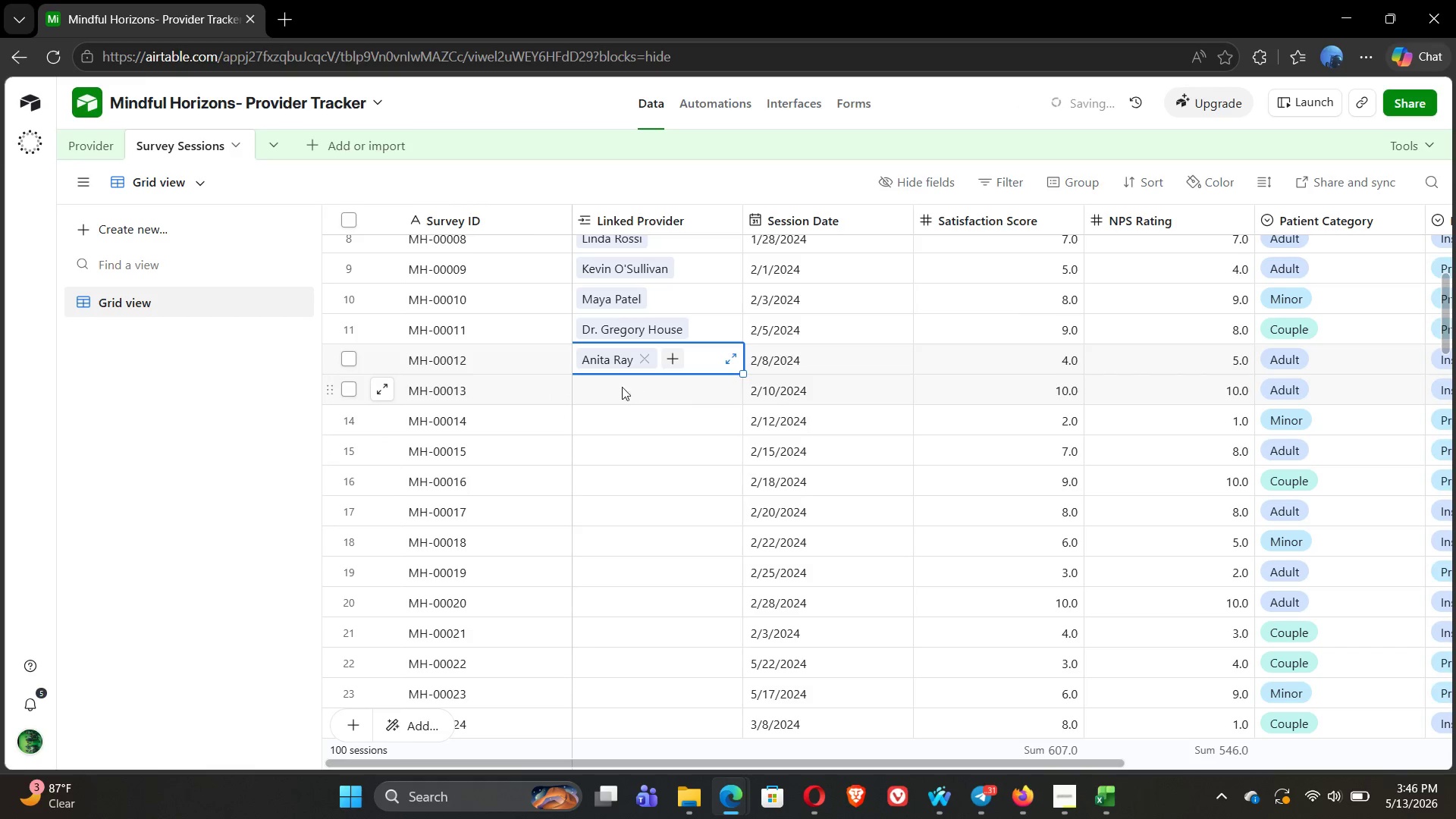 
left_click([598, 388])
 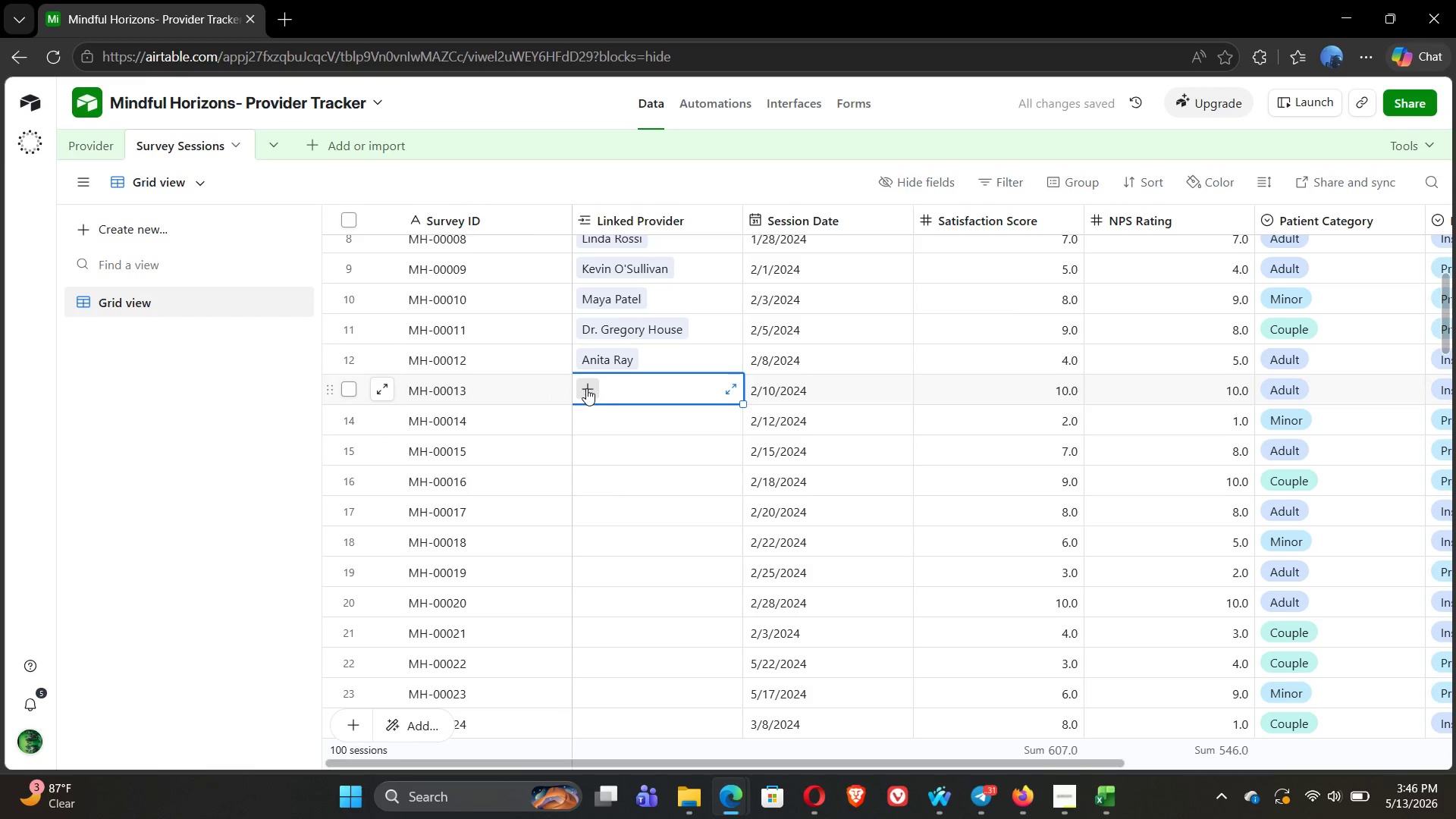 
left_click([586, 388])
 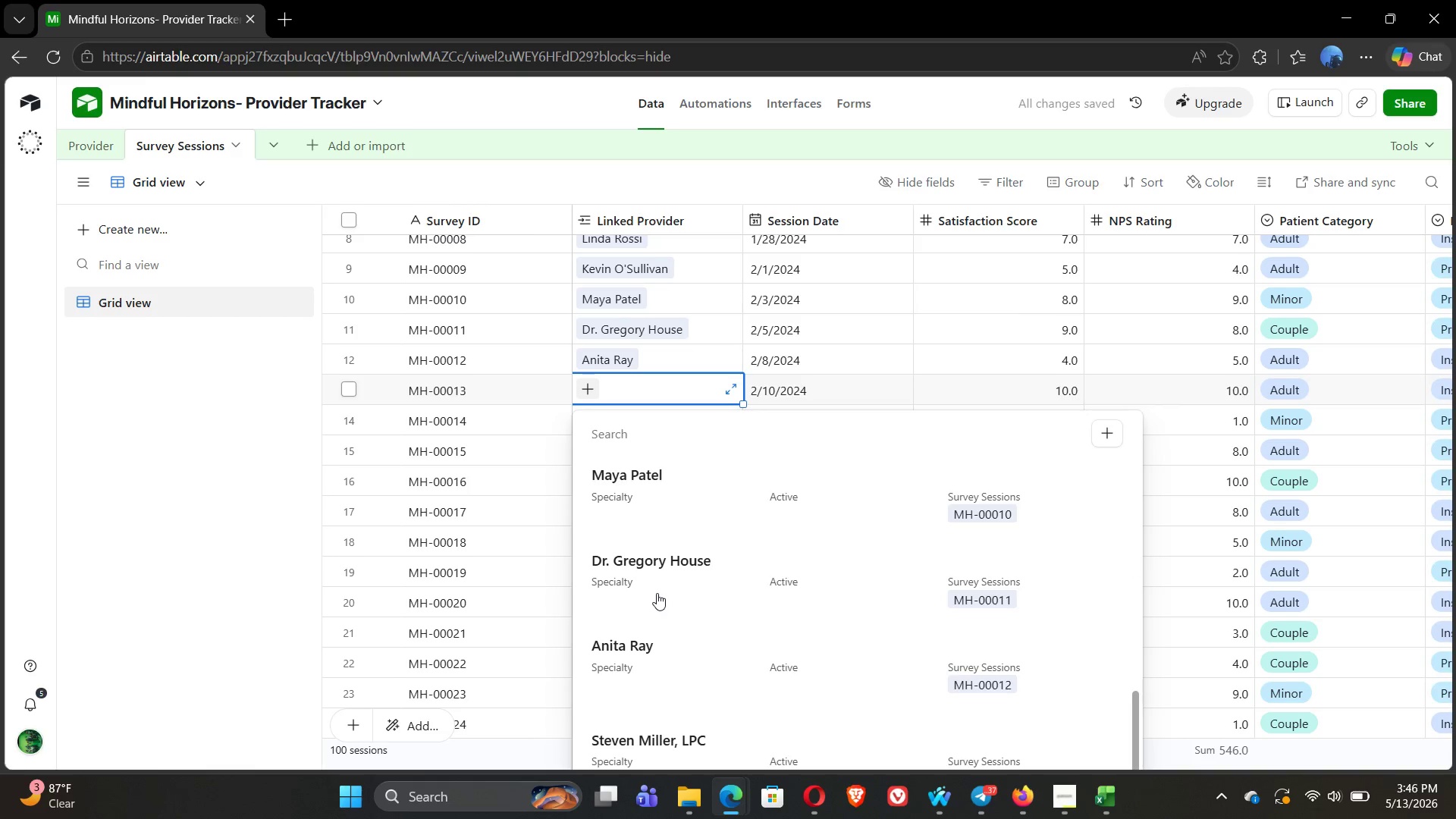 
left_click([635, 744])
 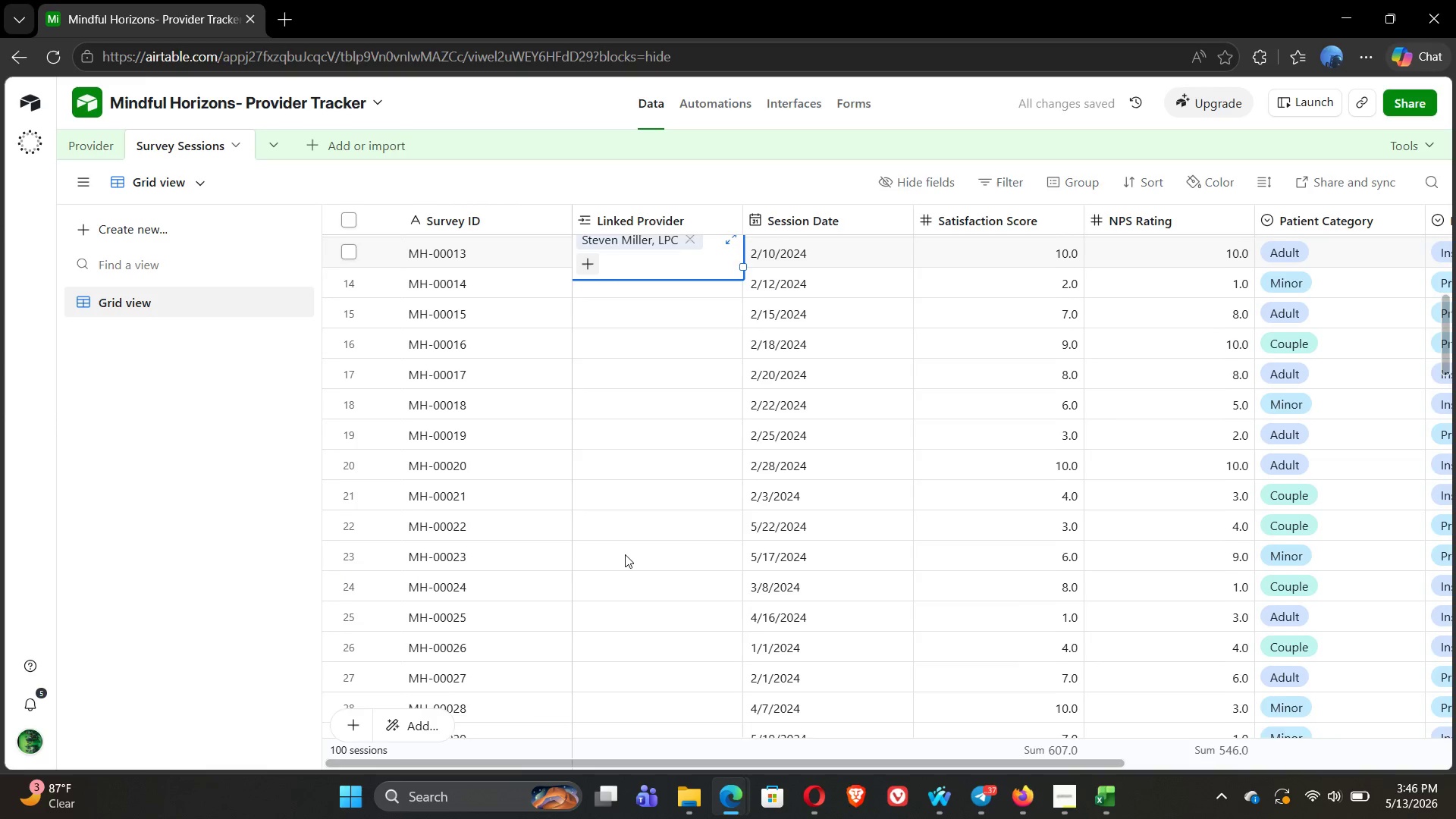 
left_click([623, 335])
 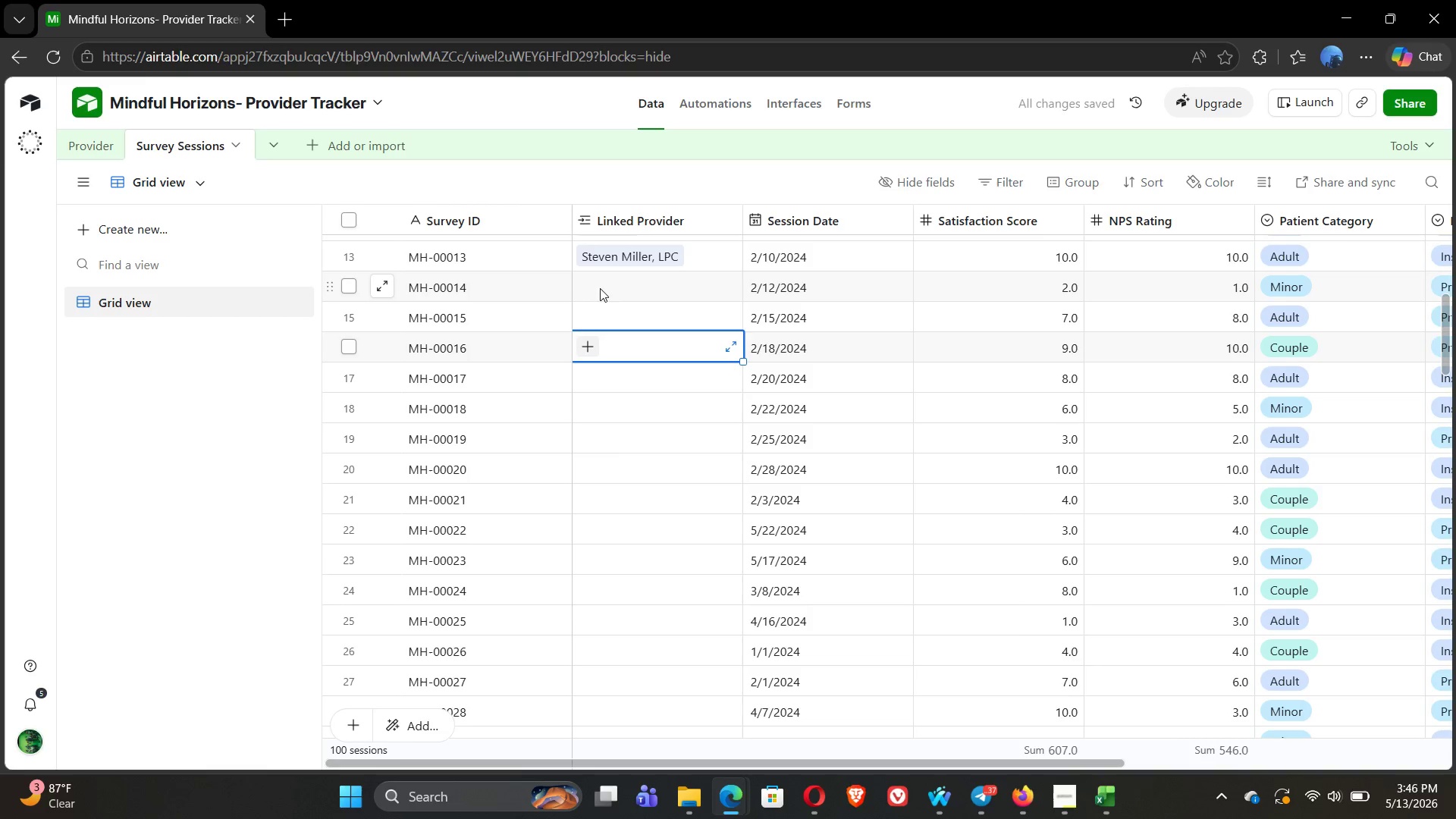 
left_click([598, 287])
 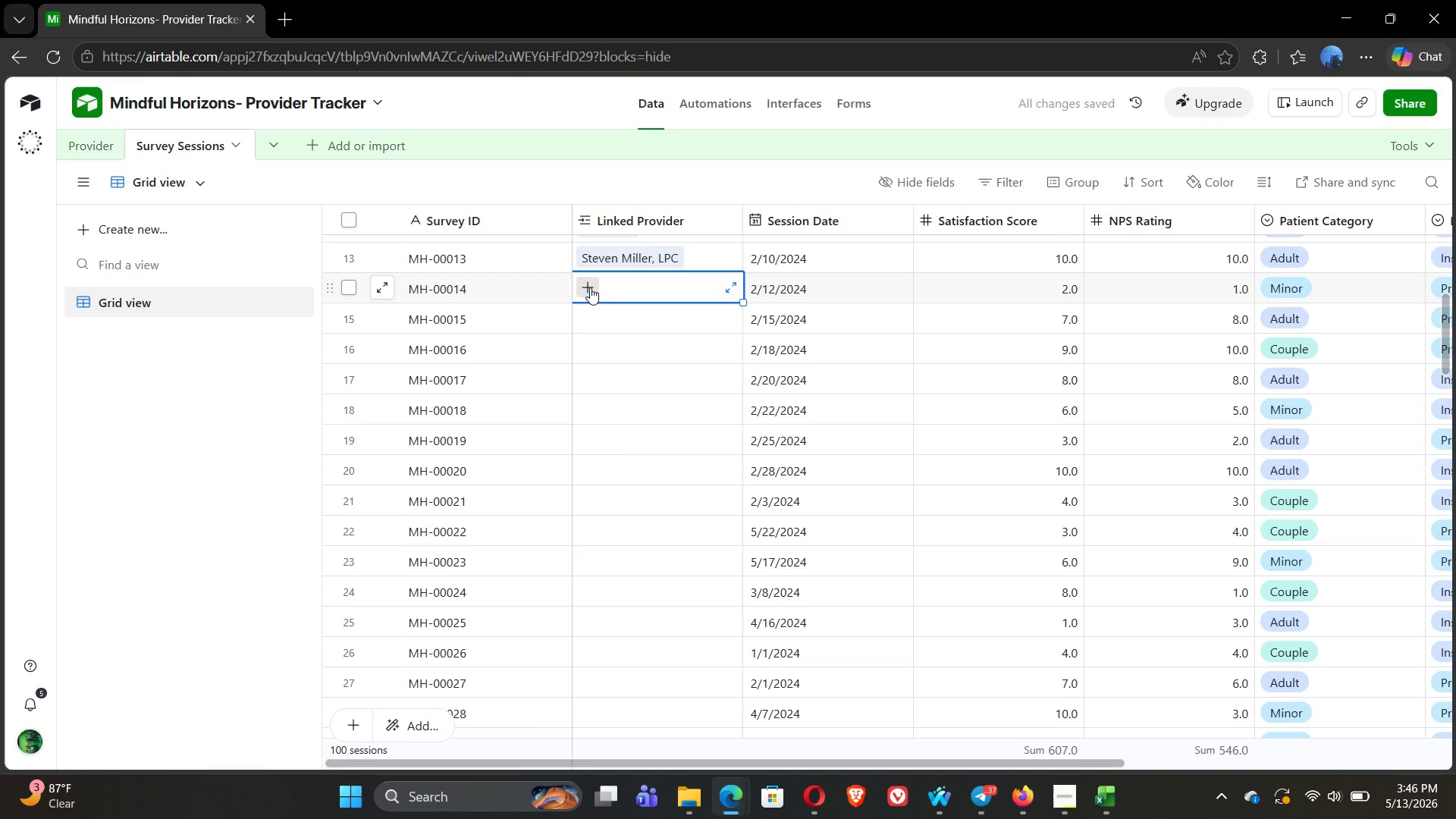 
left_click([590, 287])
 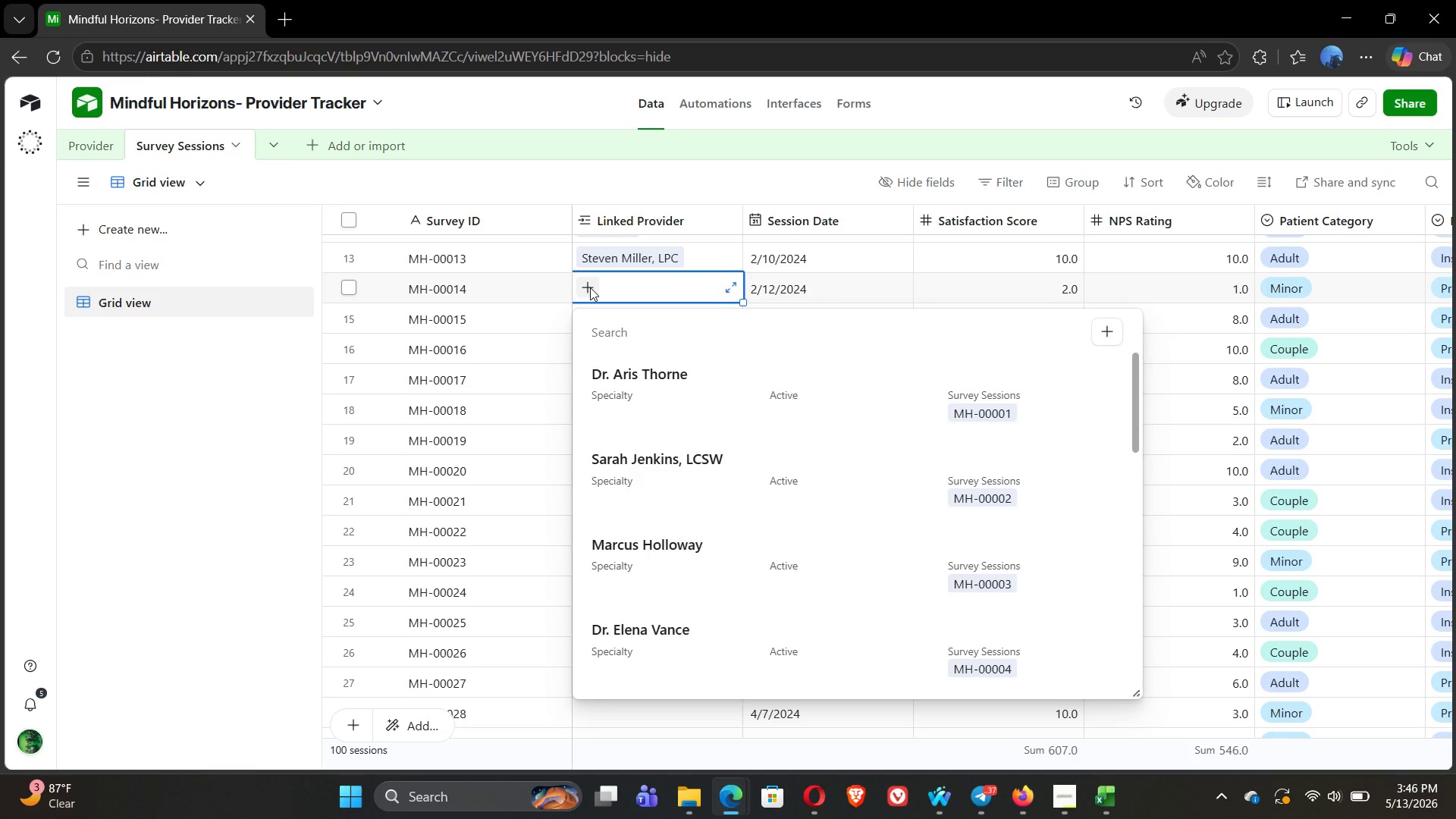 
wait(13.56)
 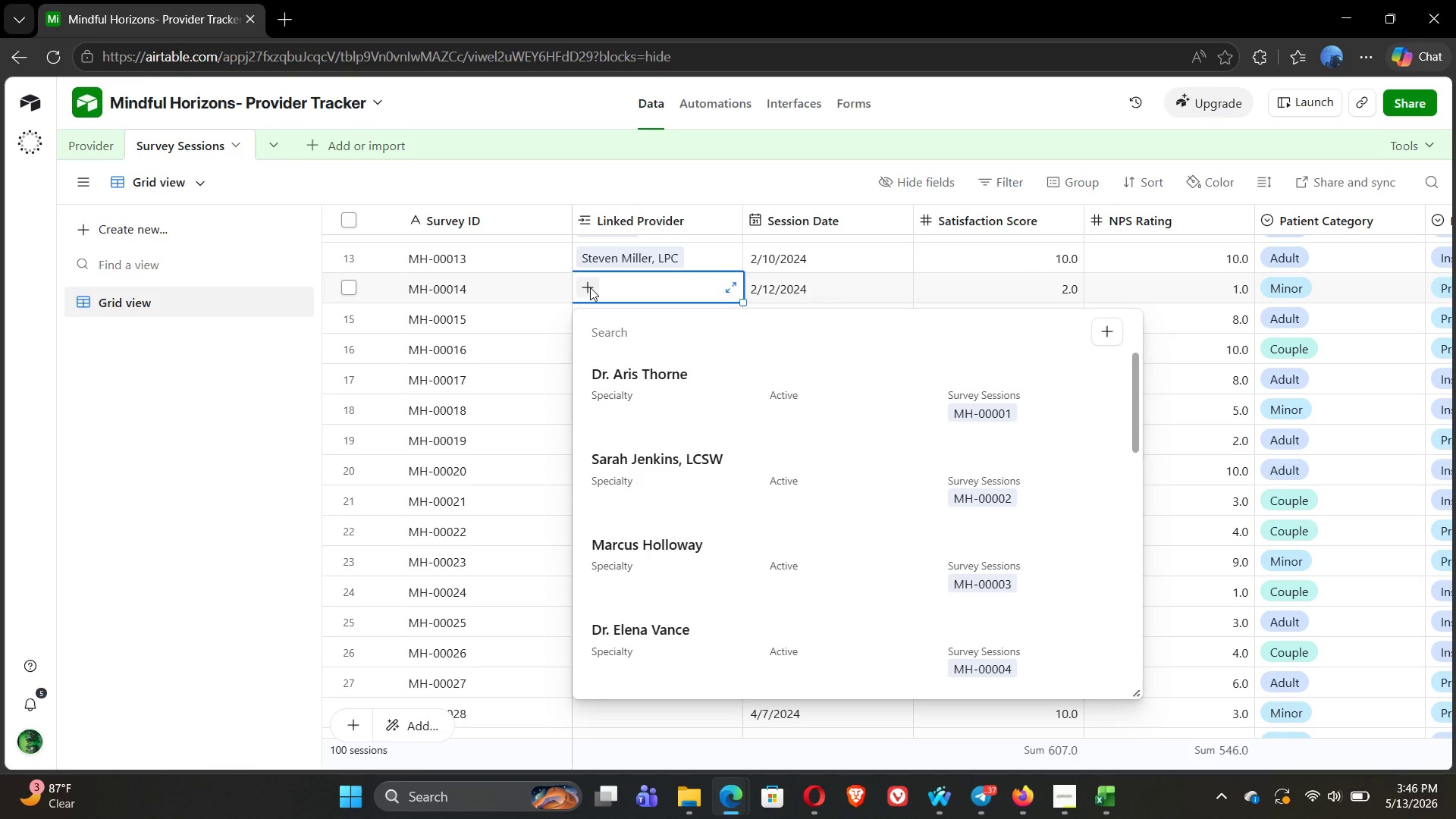 
left_click([632, 386])
 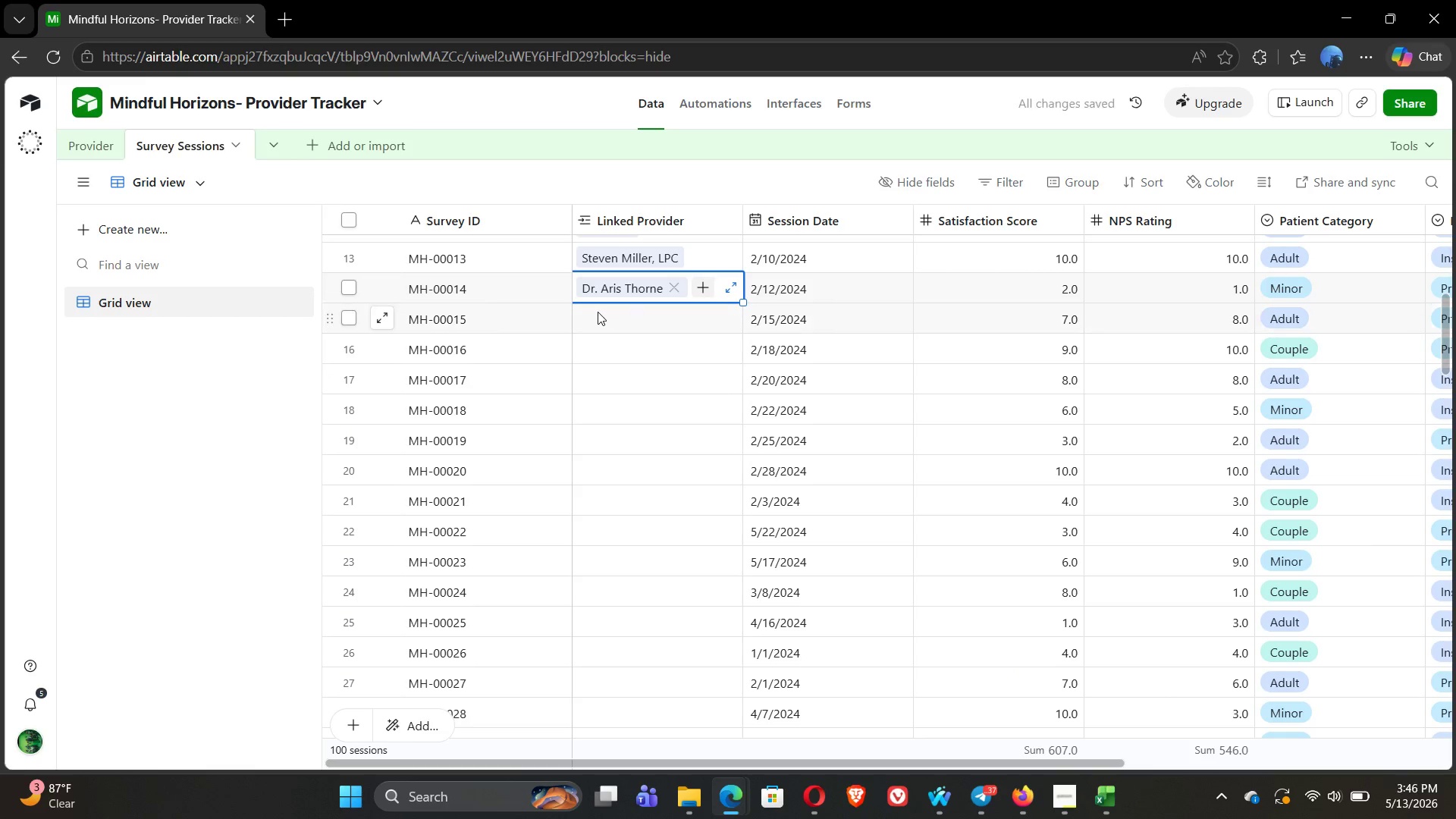 
left_click([598, 312])
 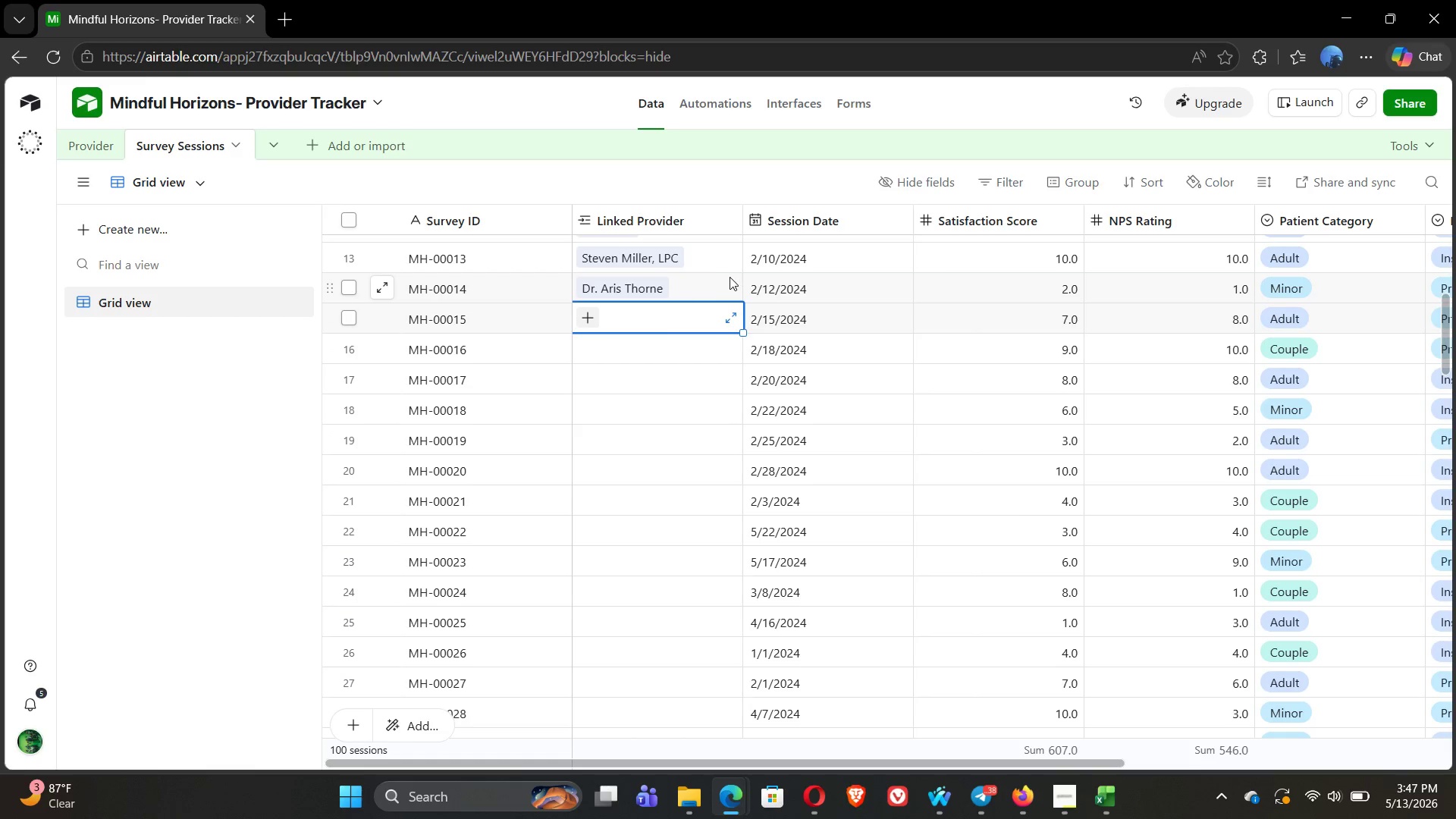 
wait(44.86)
 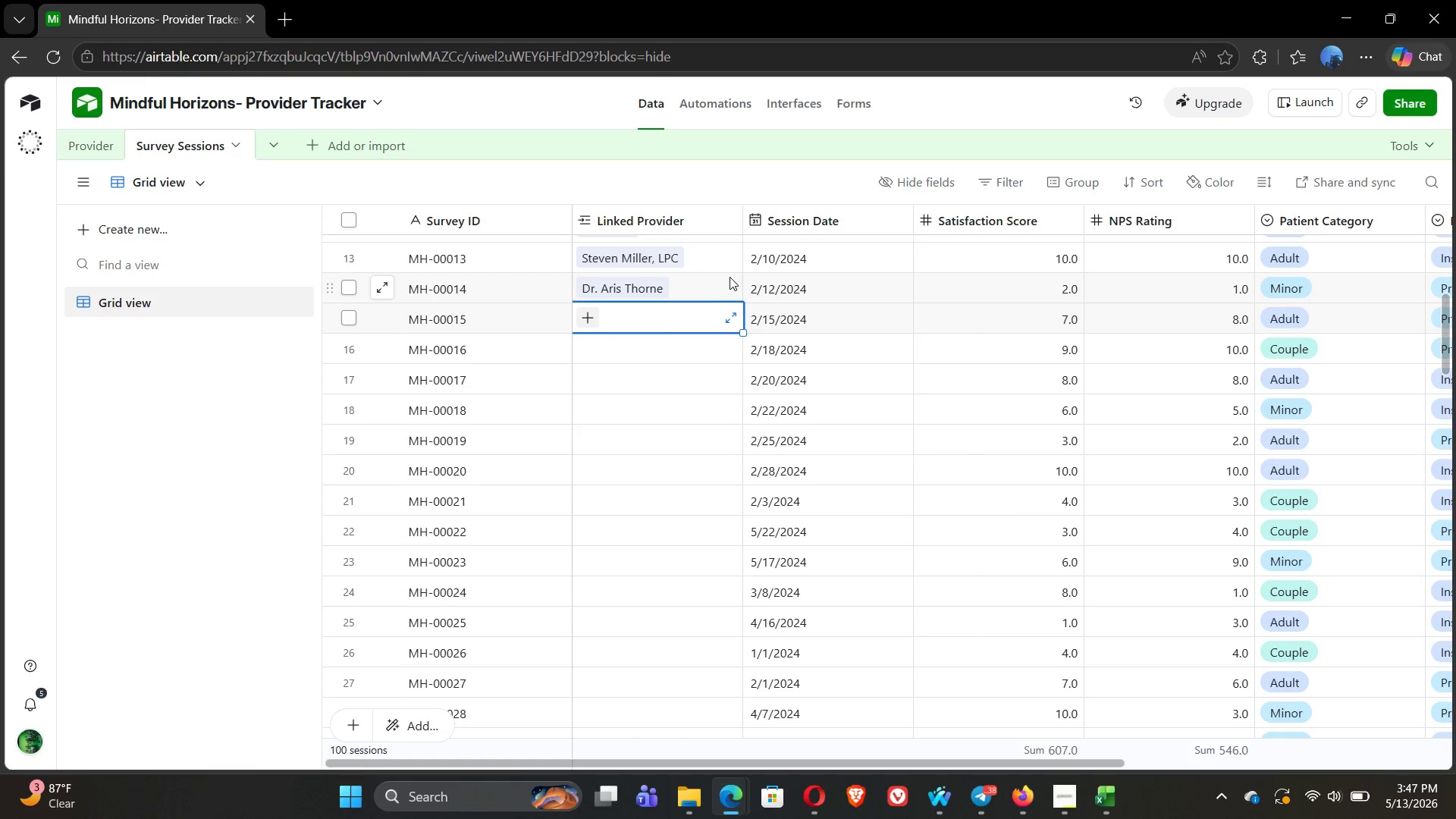 
left_click([588, 322])
 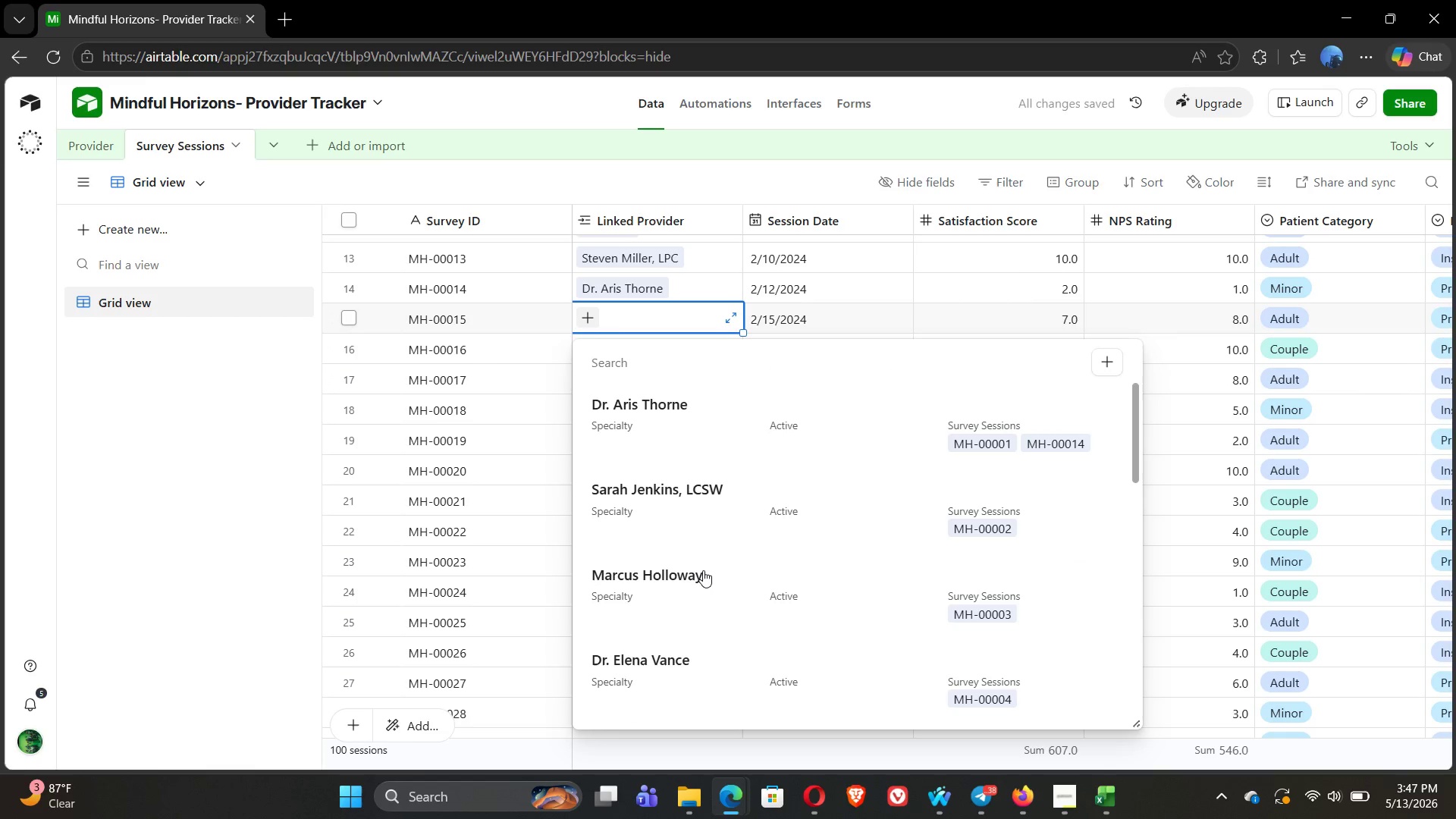 
wait(5.97)
 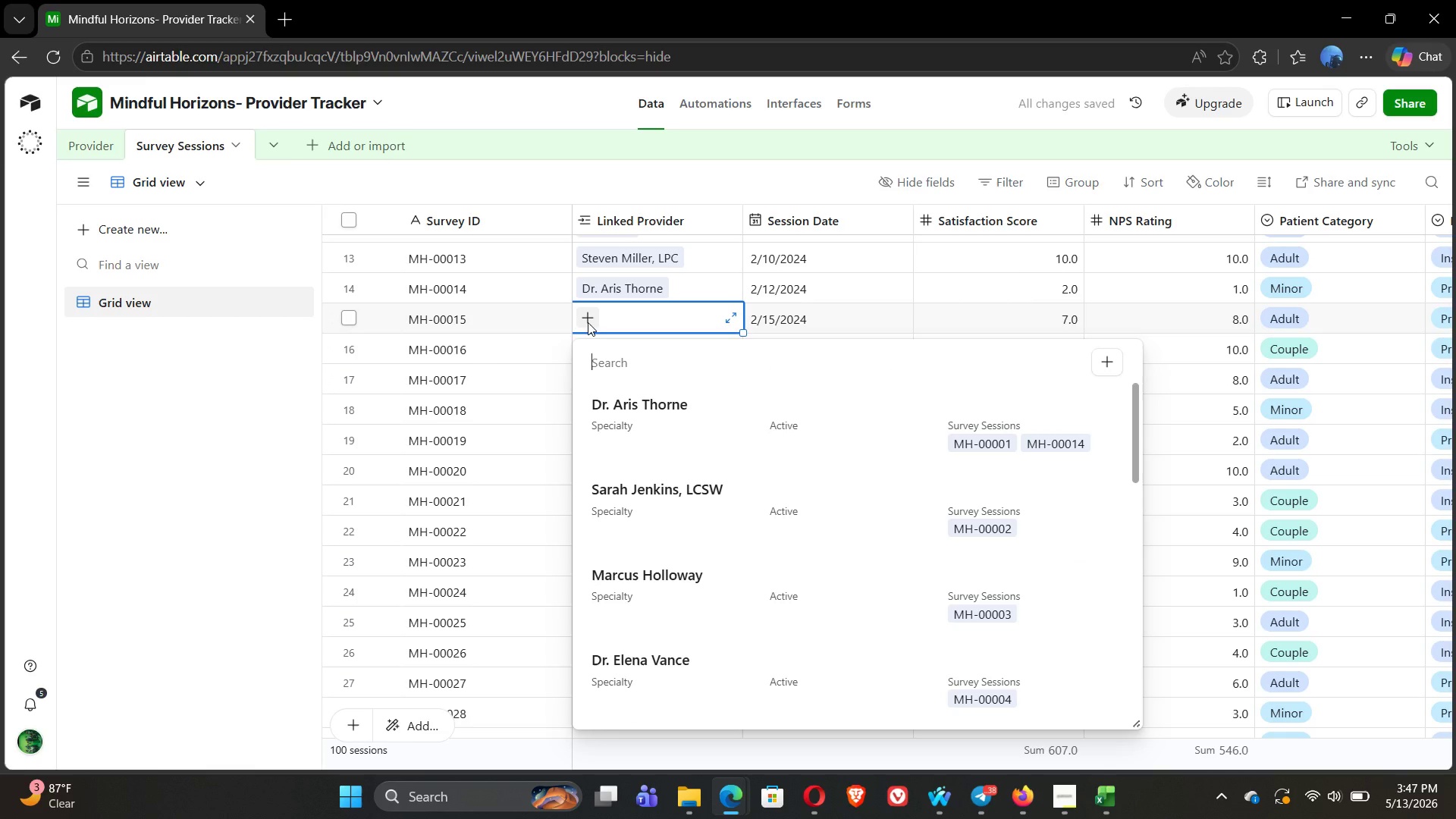 
left_click([655, 492])
 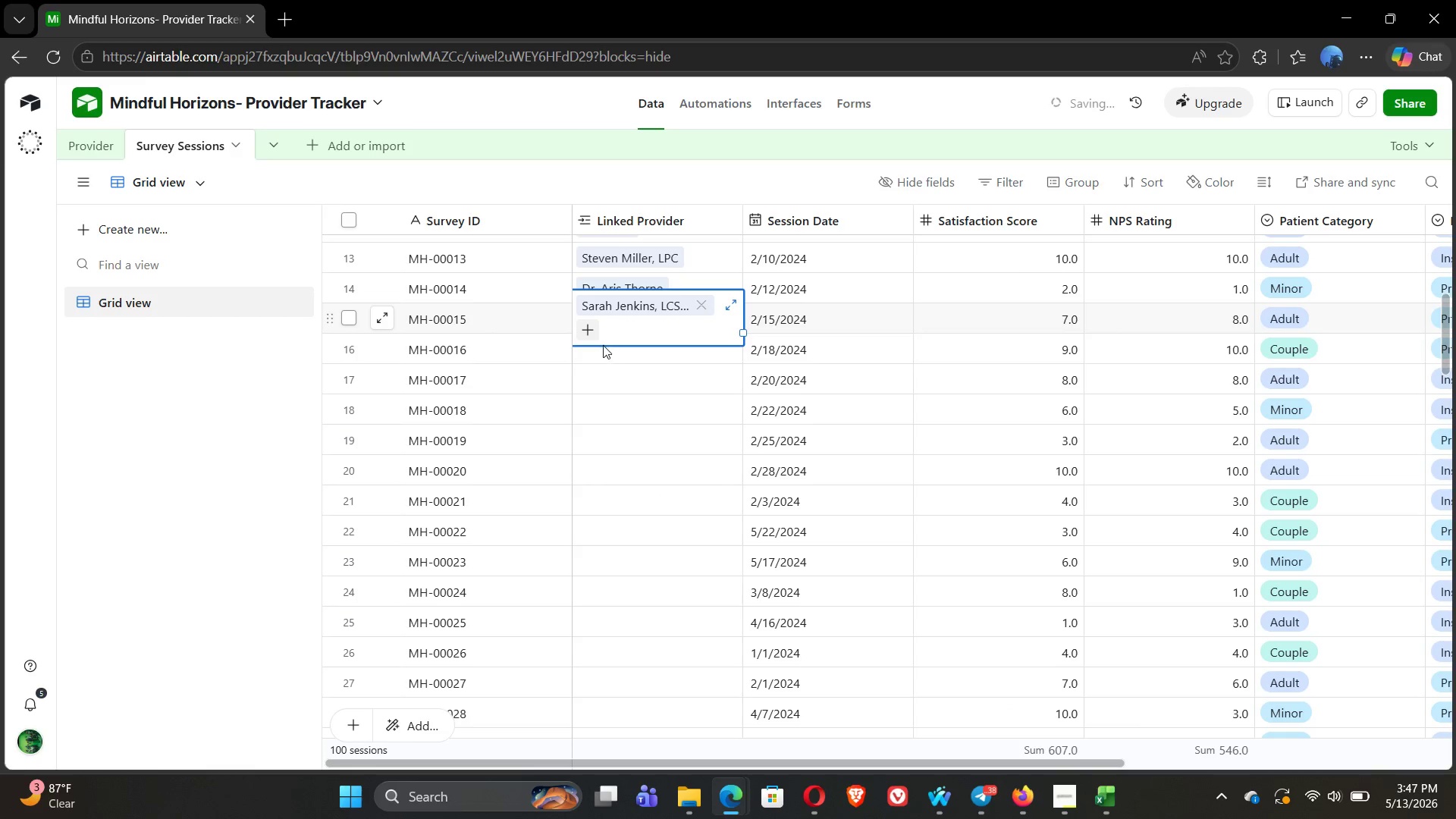 
left_click([595, 360])
 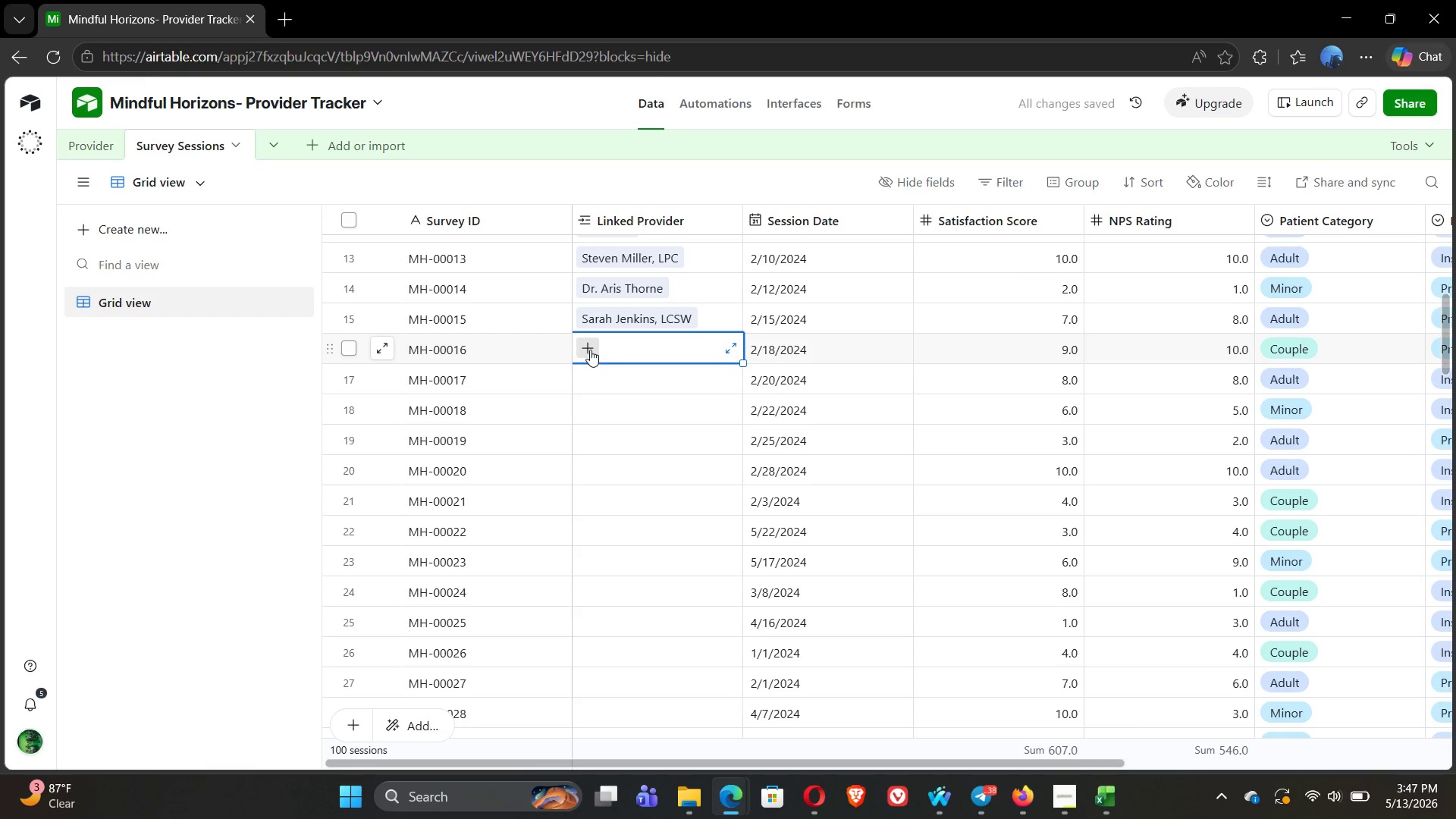 
left_click([590, 349])
 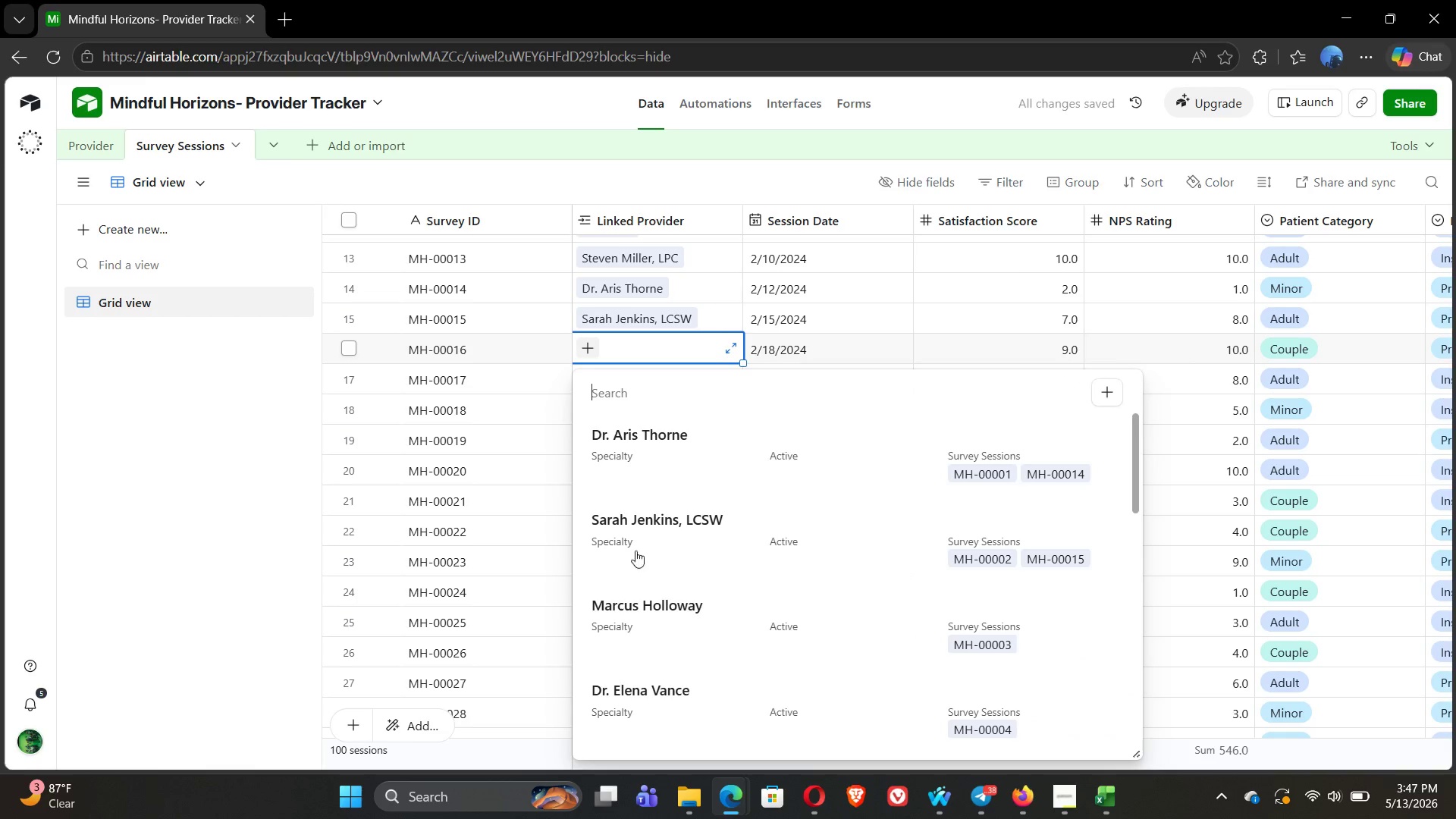 
left_click([630, 607])
 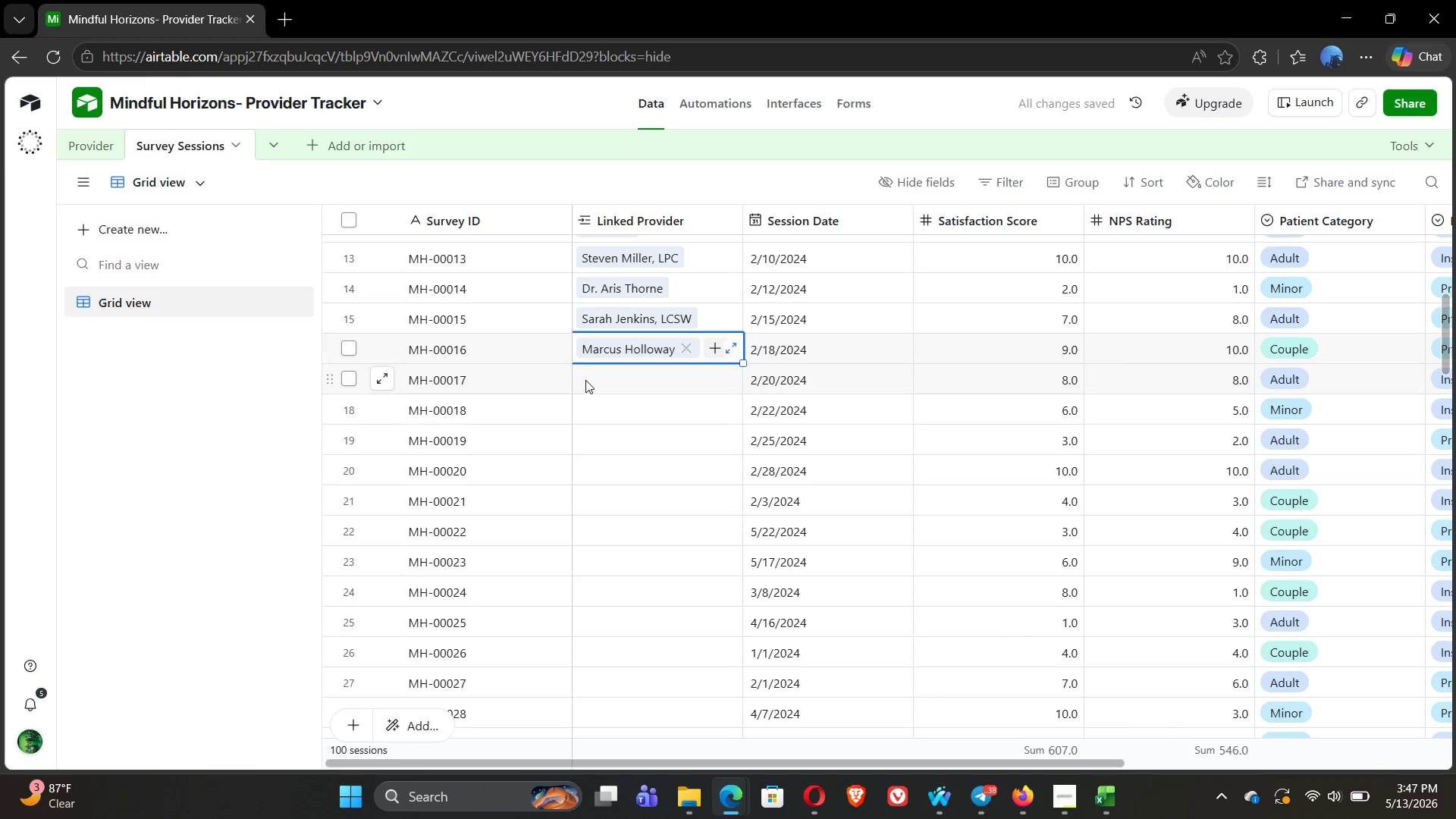 
double_click([585, 380])
 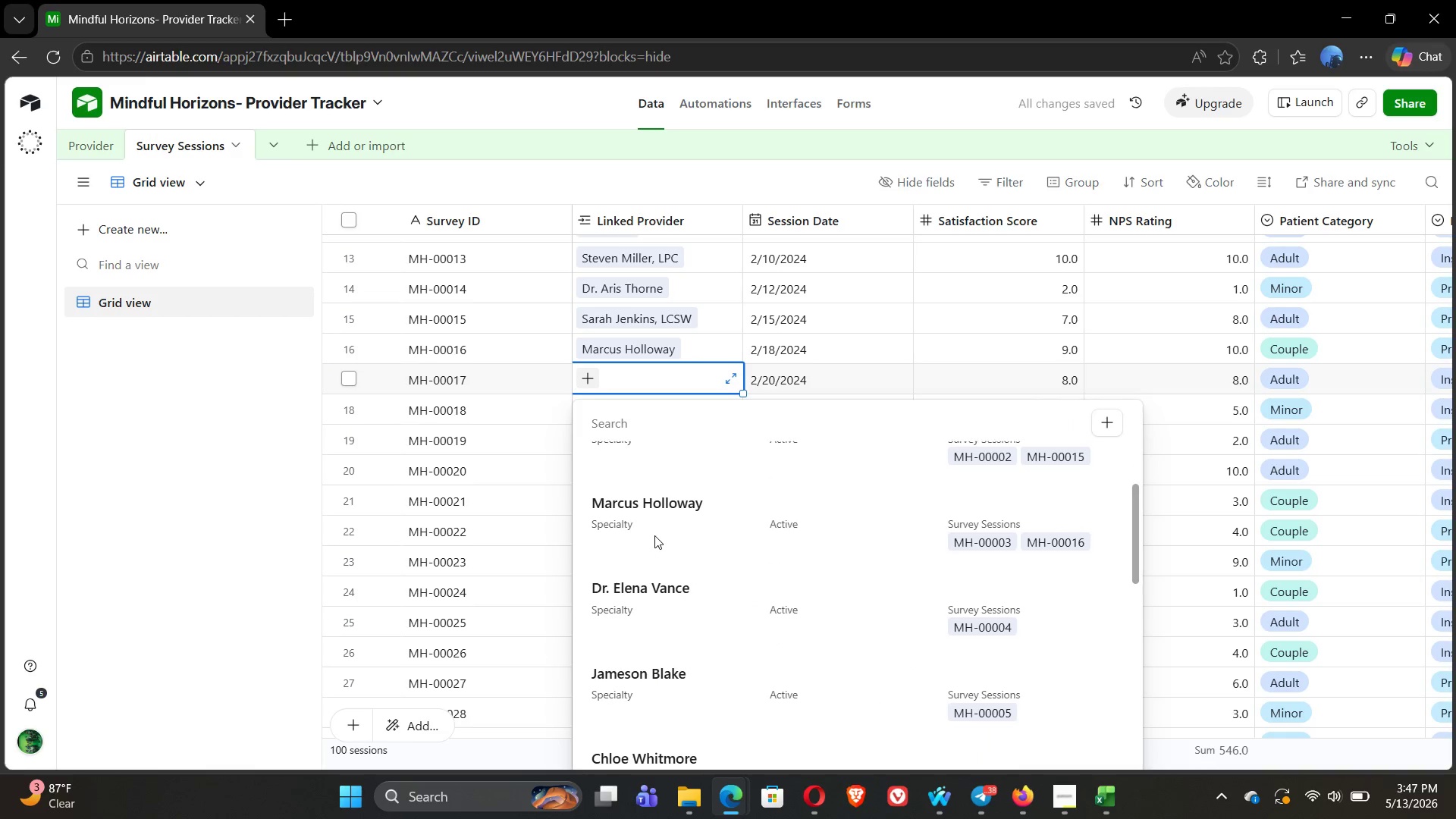 
left_click([643, 589])
 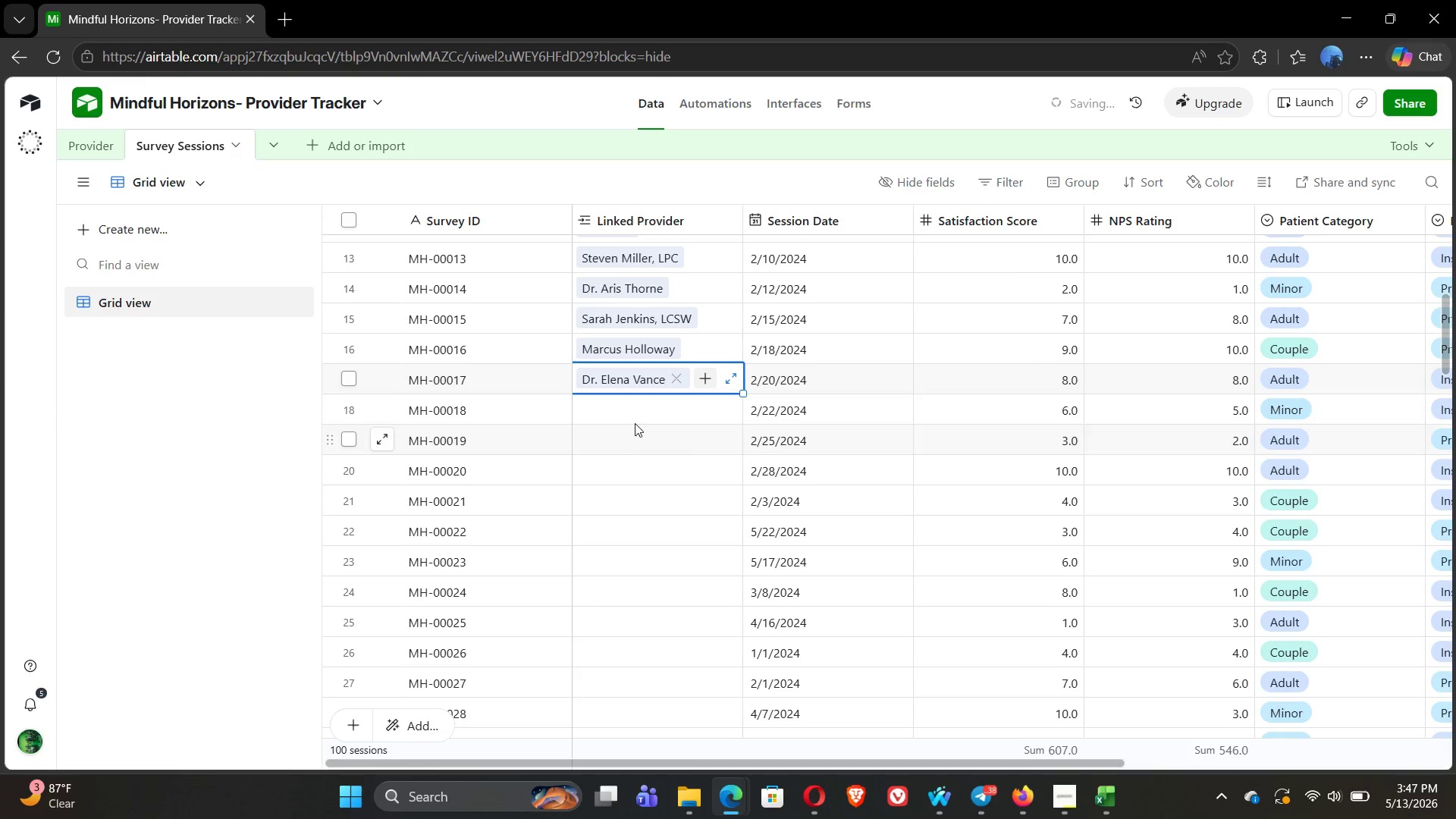 
left_click([608, 411])
 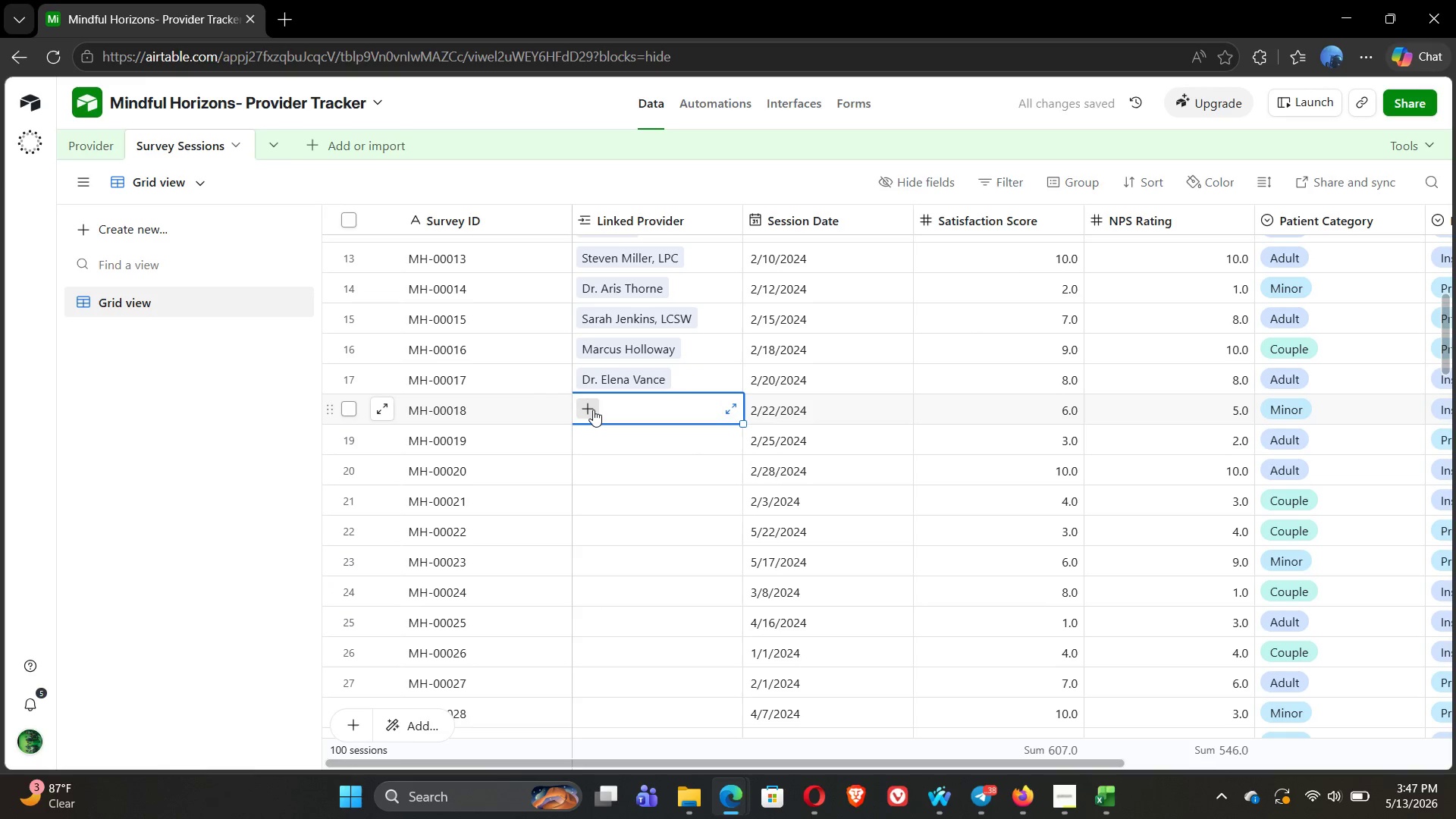 
left_click([593, 410])
 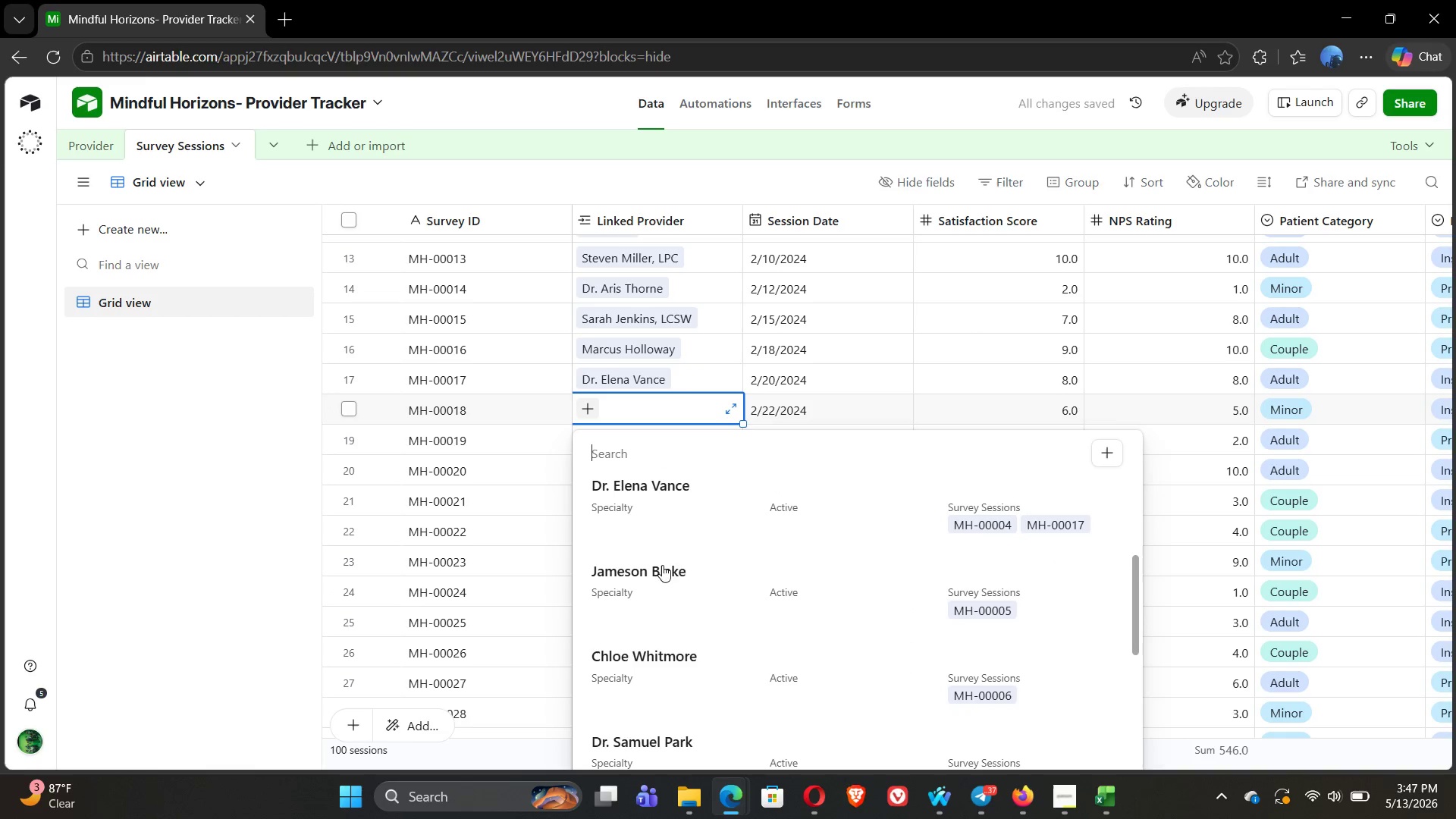 
wait(6.38)
 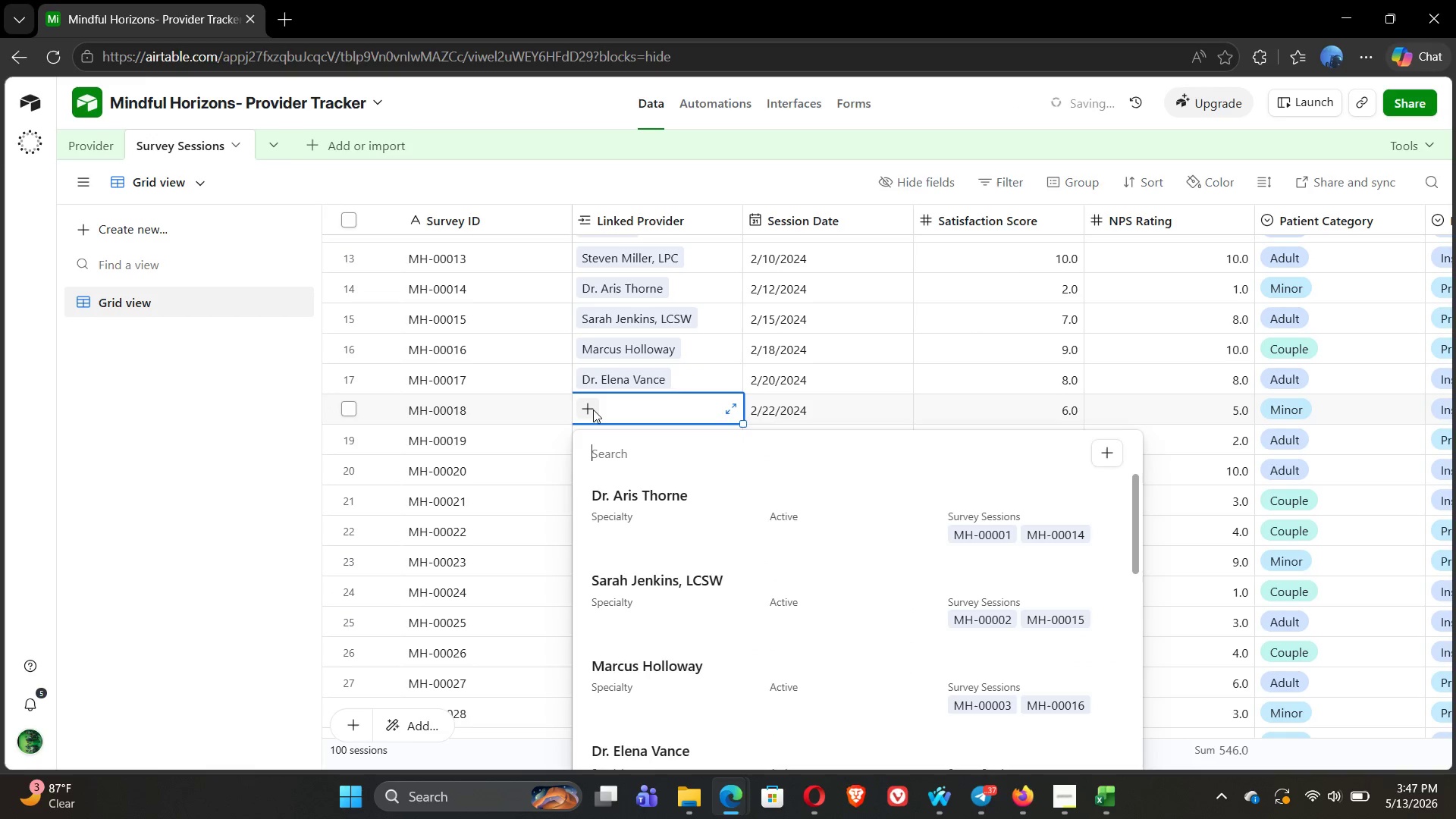 
left_click([642, 576])
 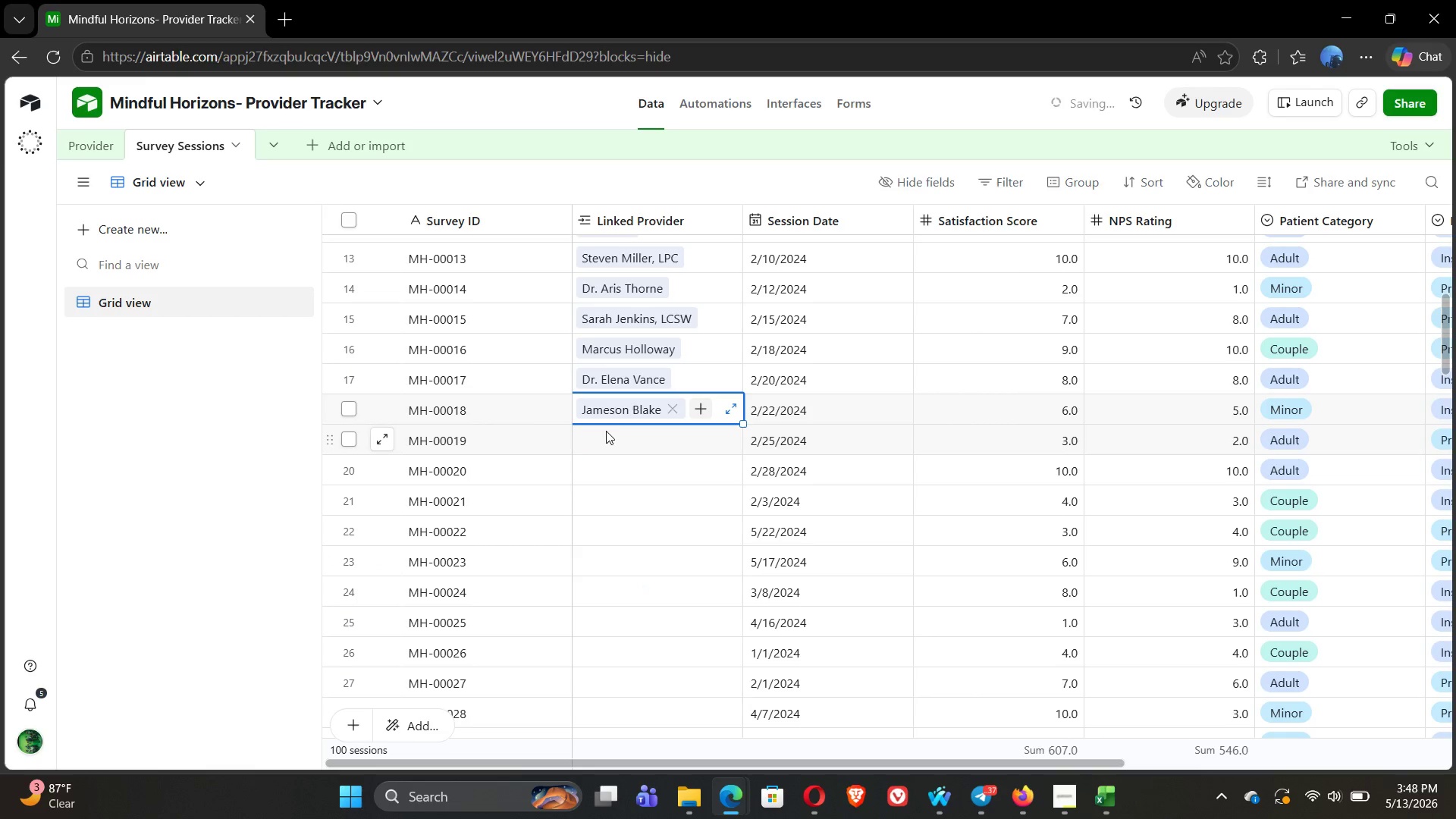 
left_click([594, 439])
 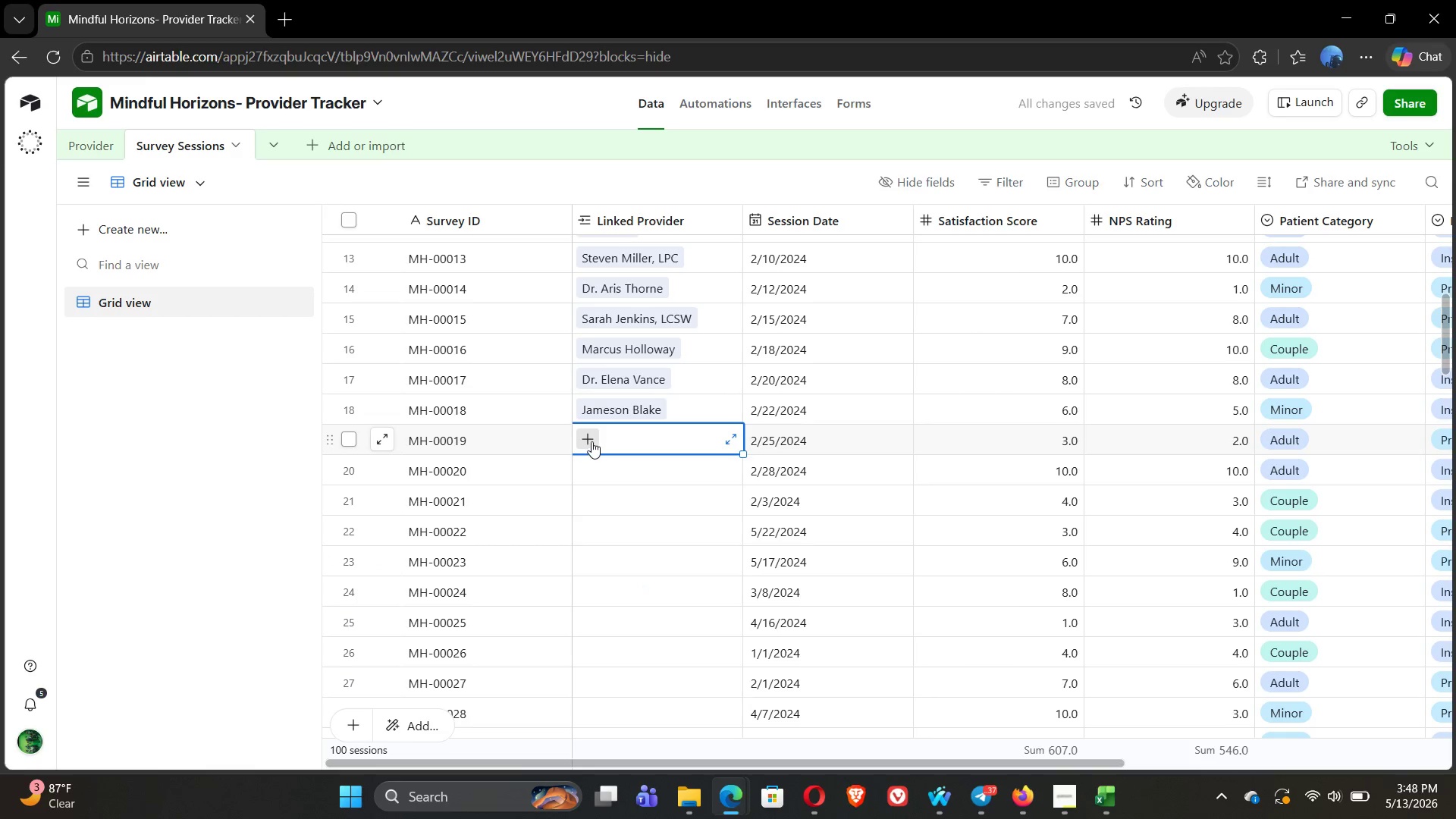 
left_click([592, 441])
 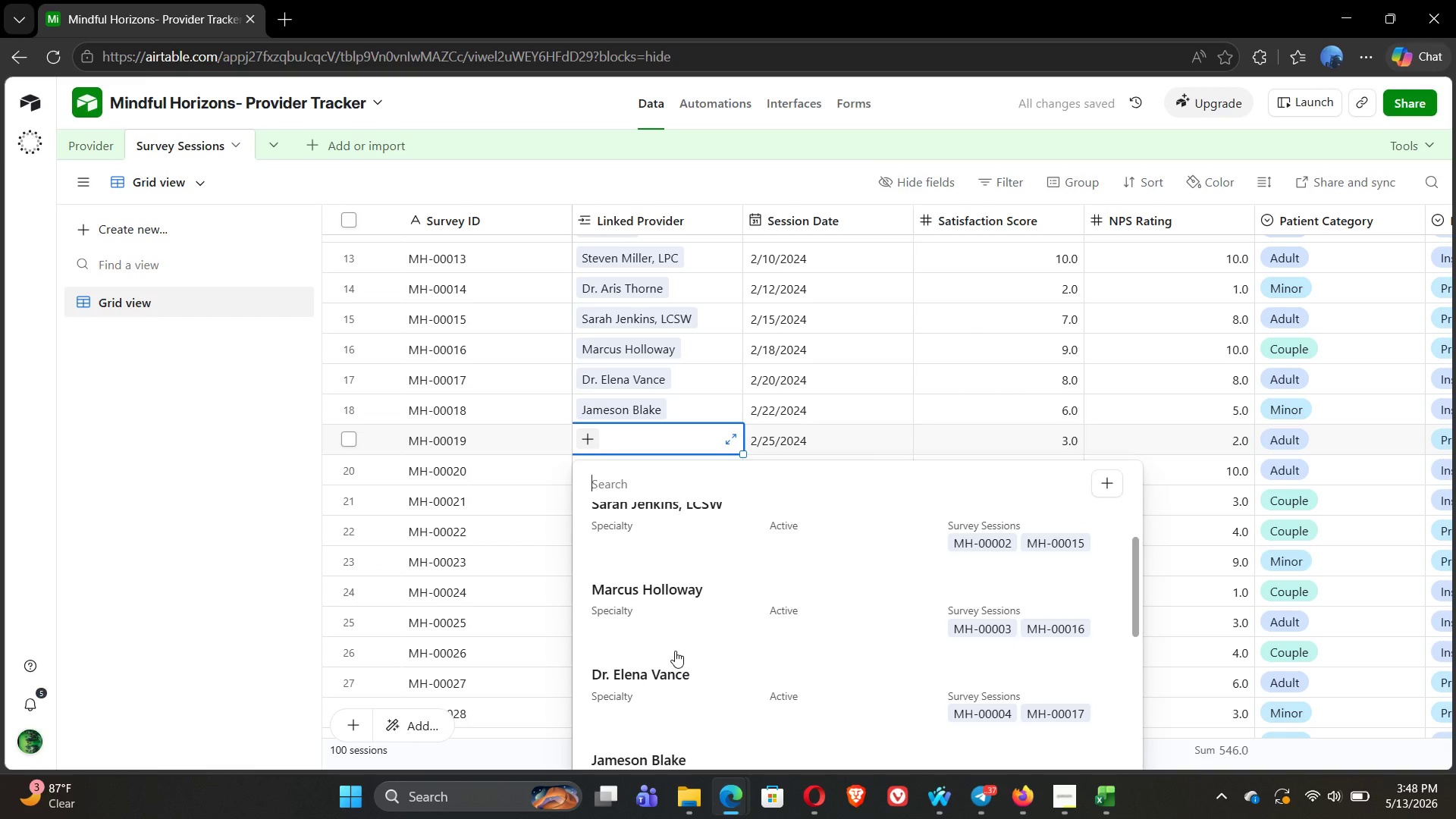 
wait(10.92)
 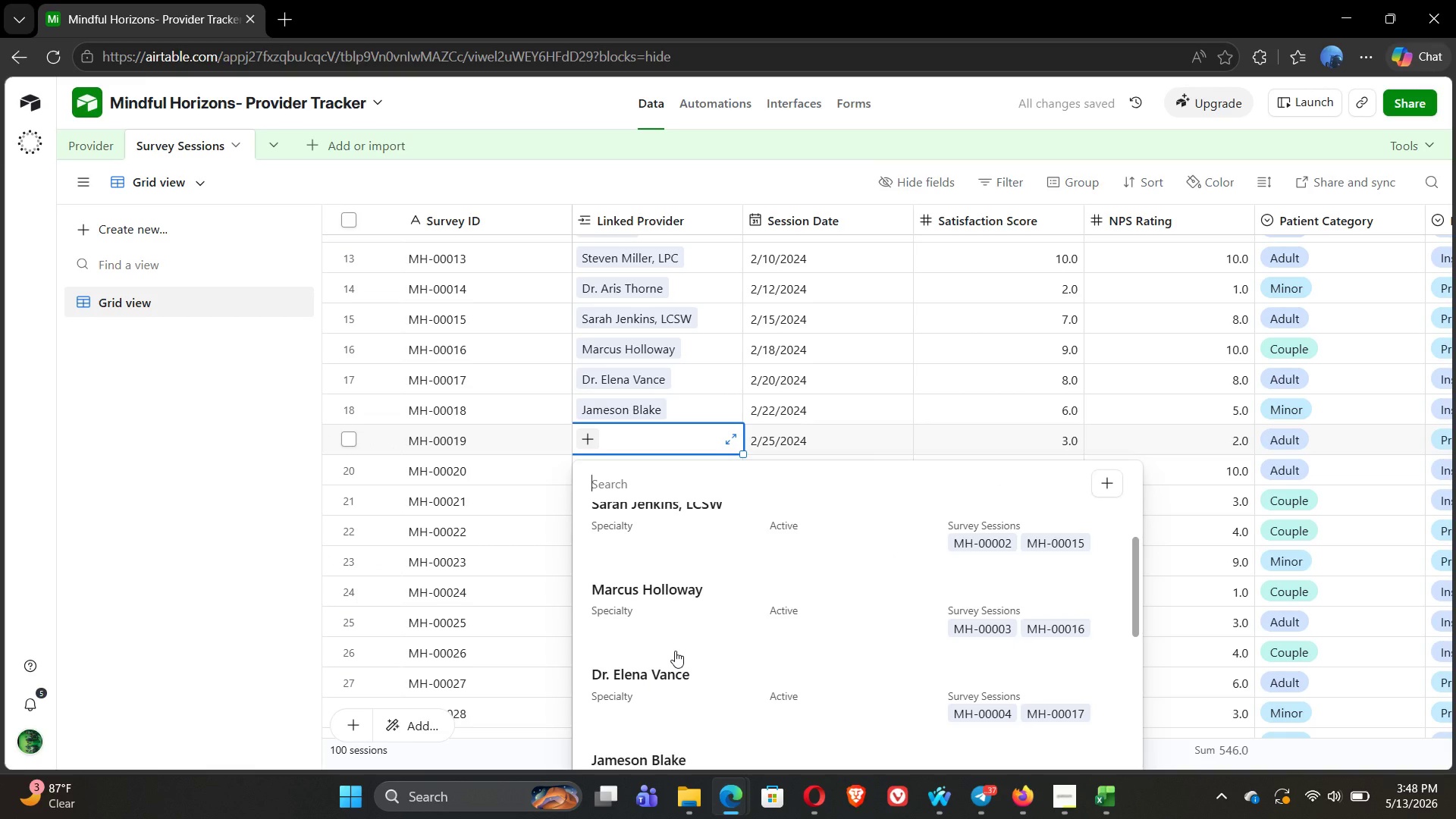 
left_click([657, 624])
 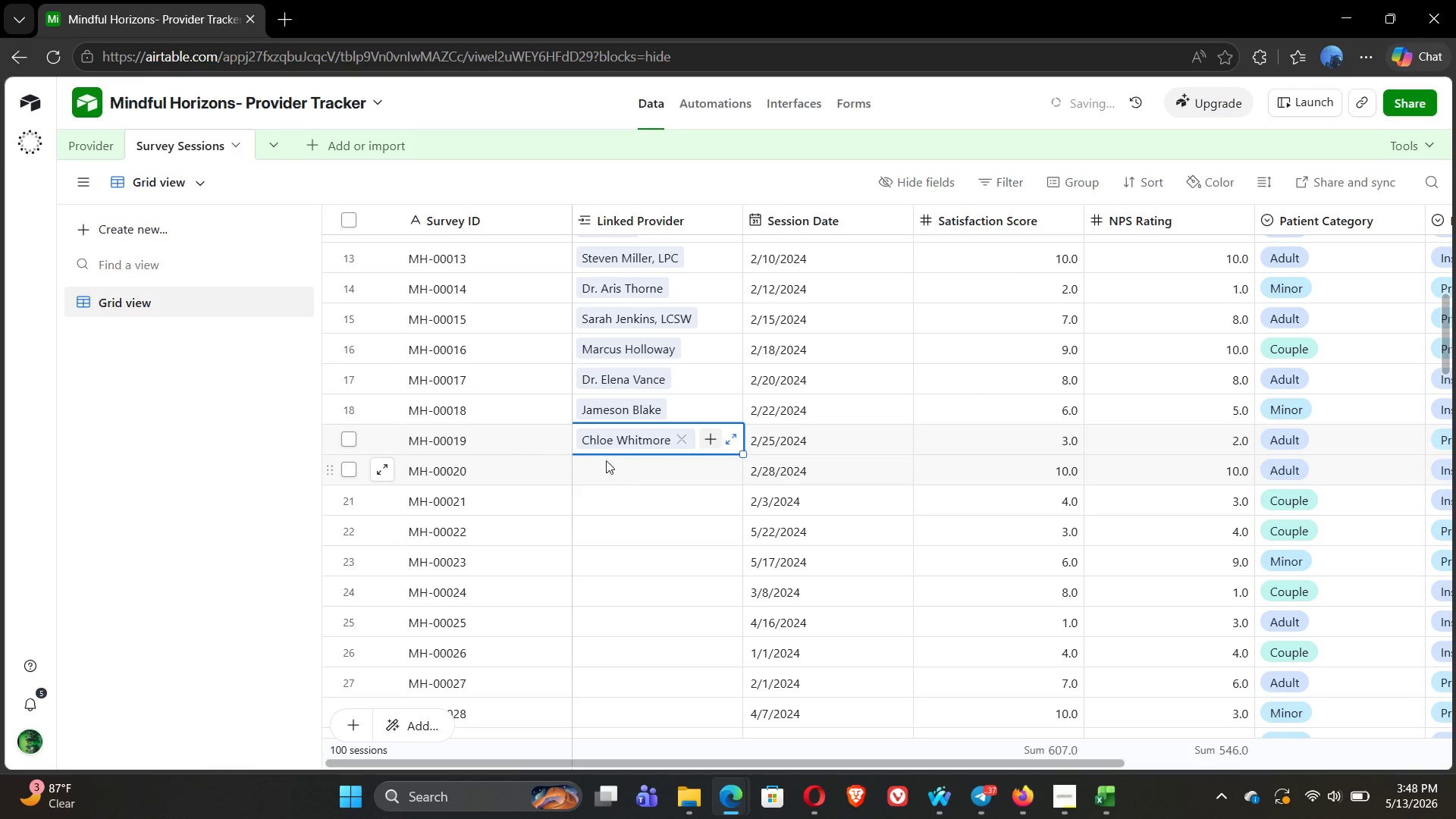 
left_click([590, 479])
 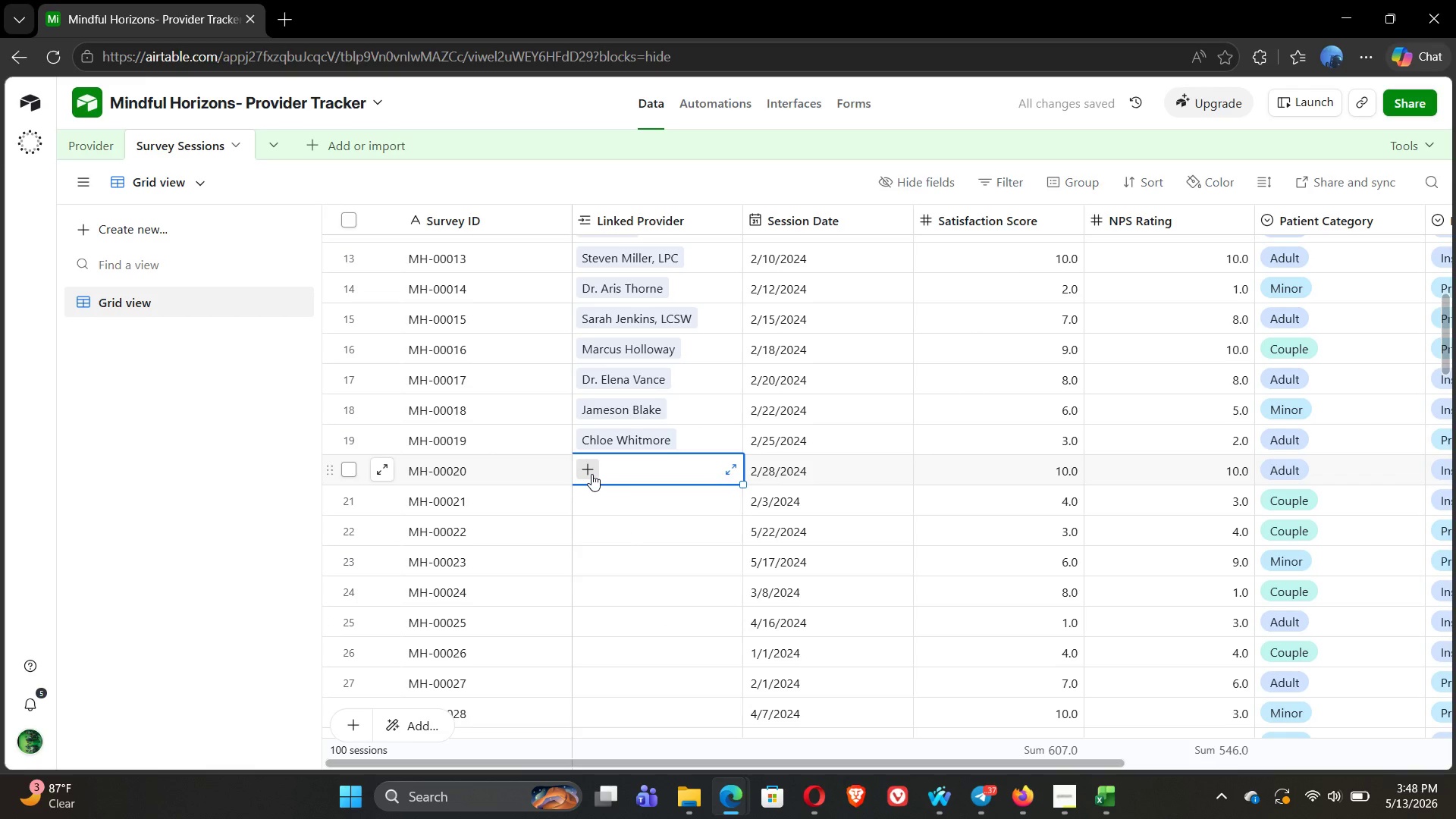 
left_click([592, 473])
 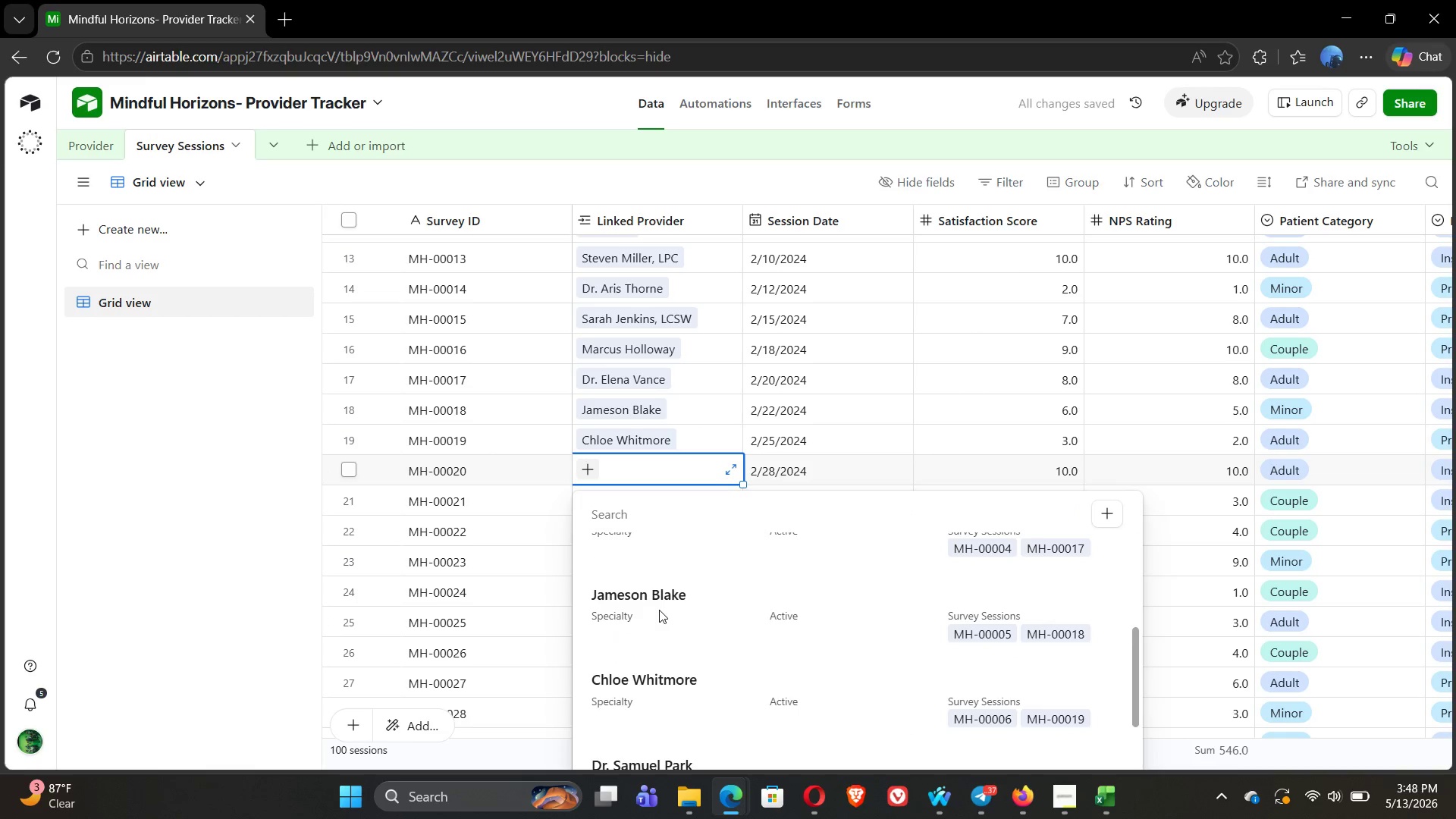 
left_click([645, 650])
 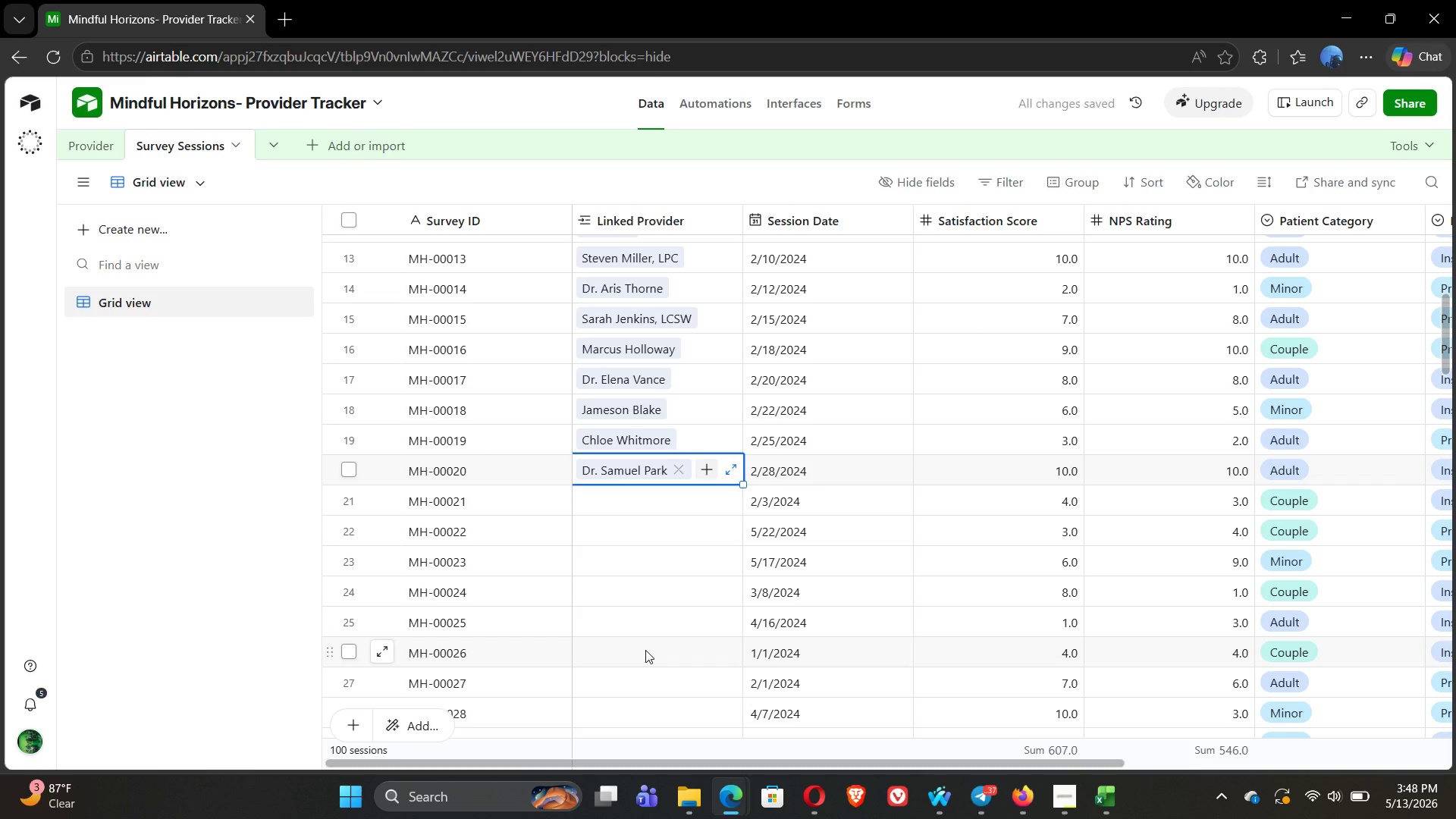 
wait(6.44)
 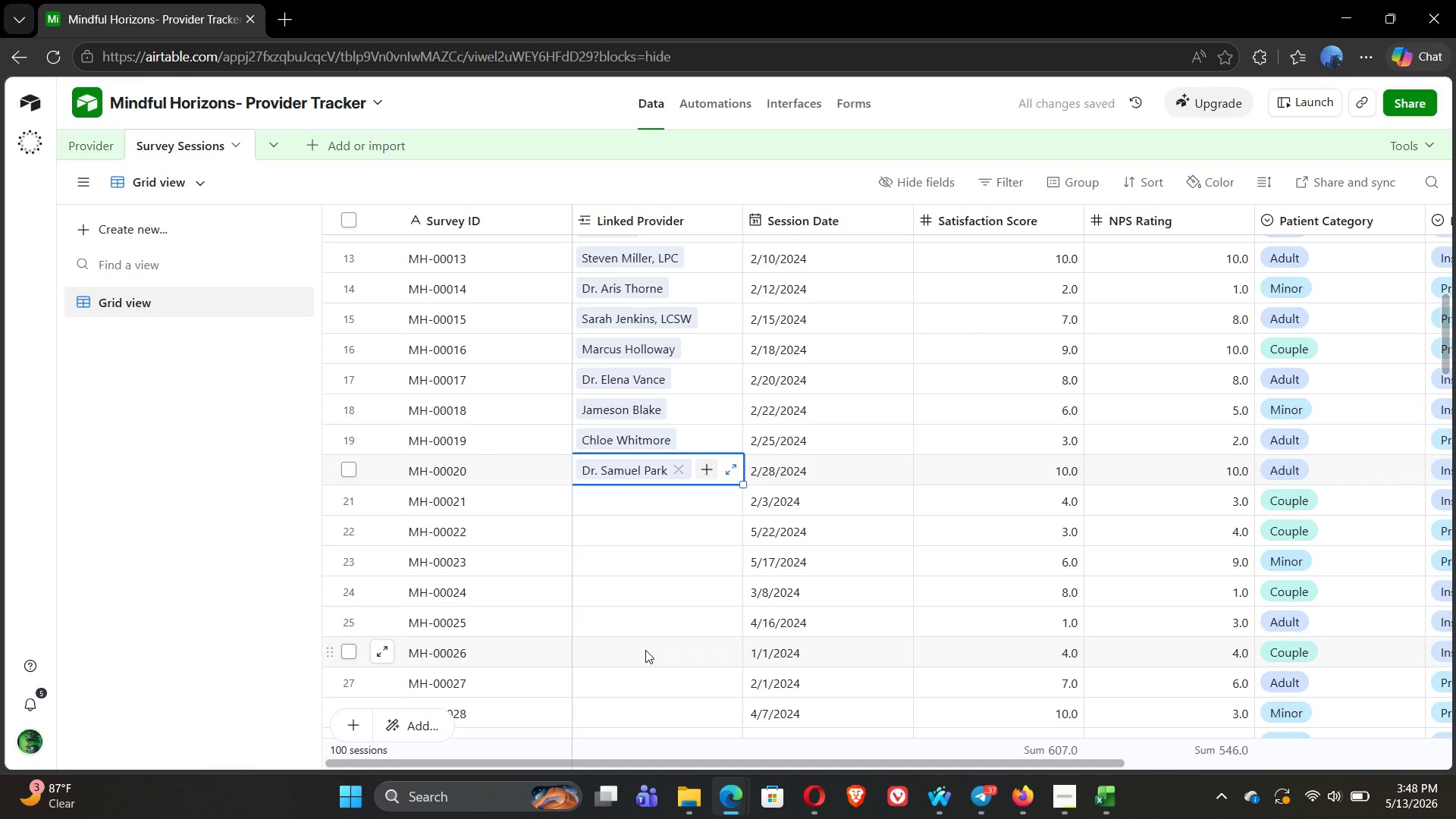 
left_click([617, 494])
 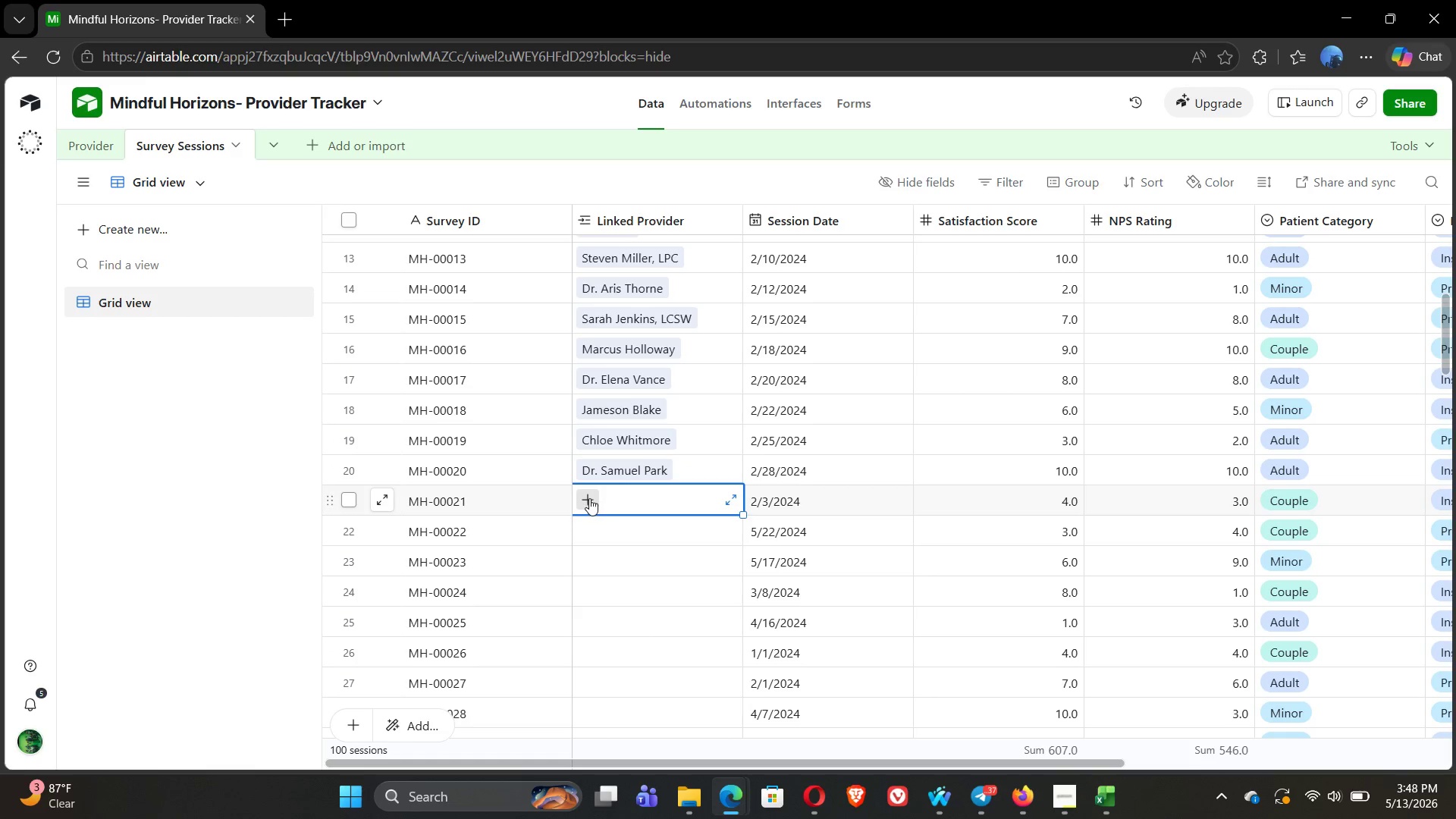 
left_click([588, 498])
 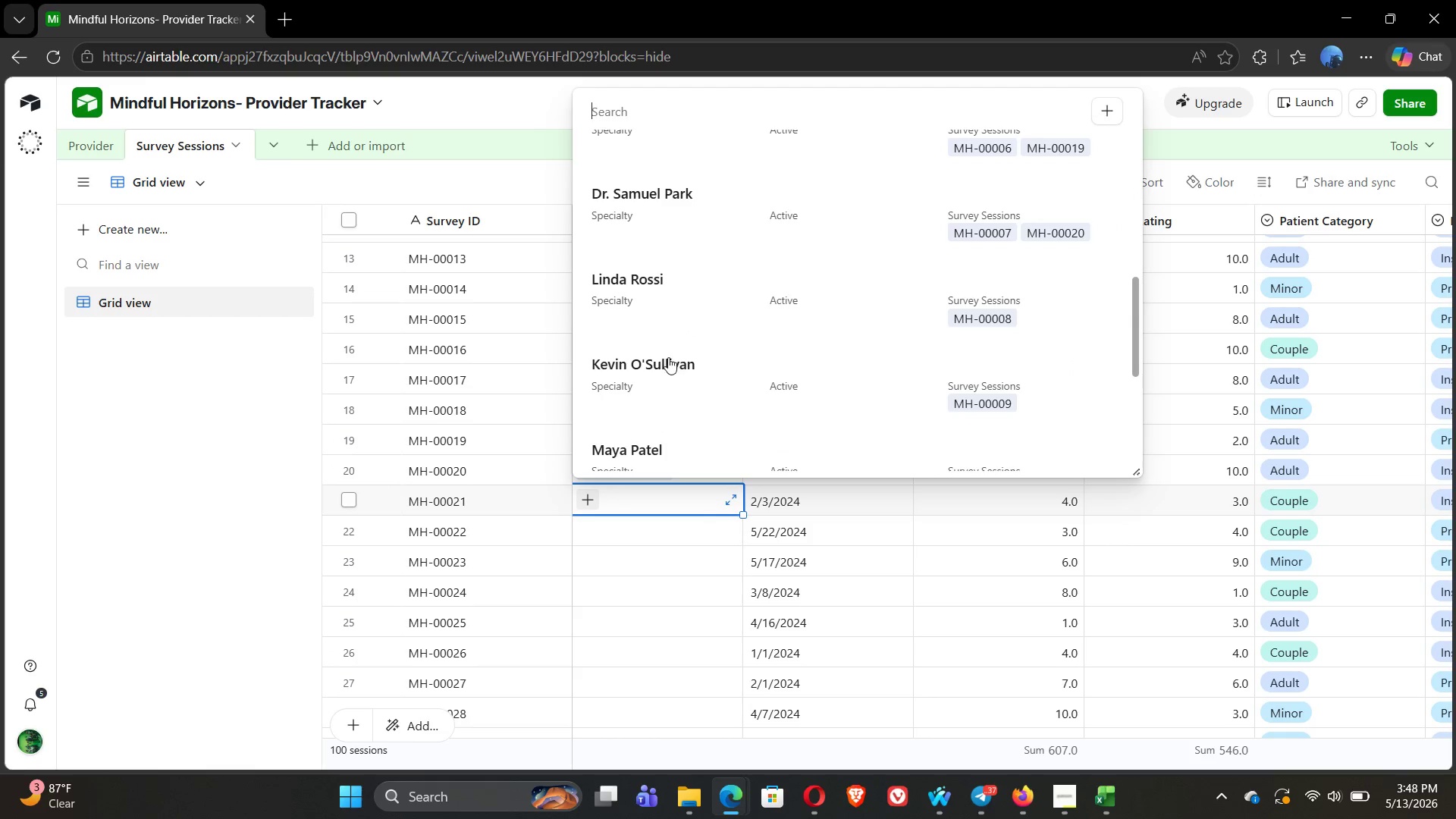 
wait(5.33)
 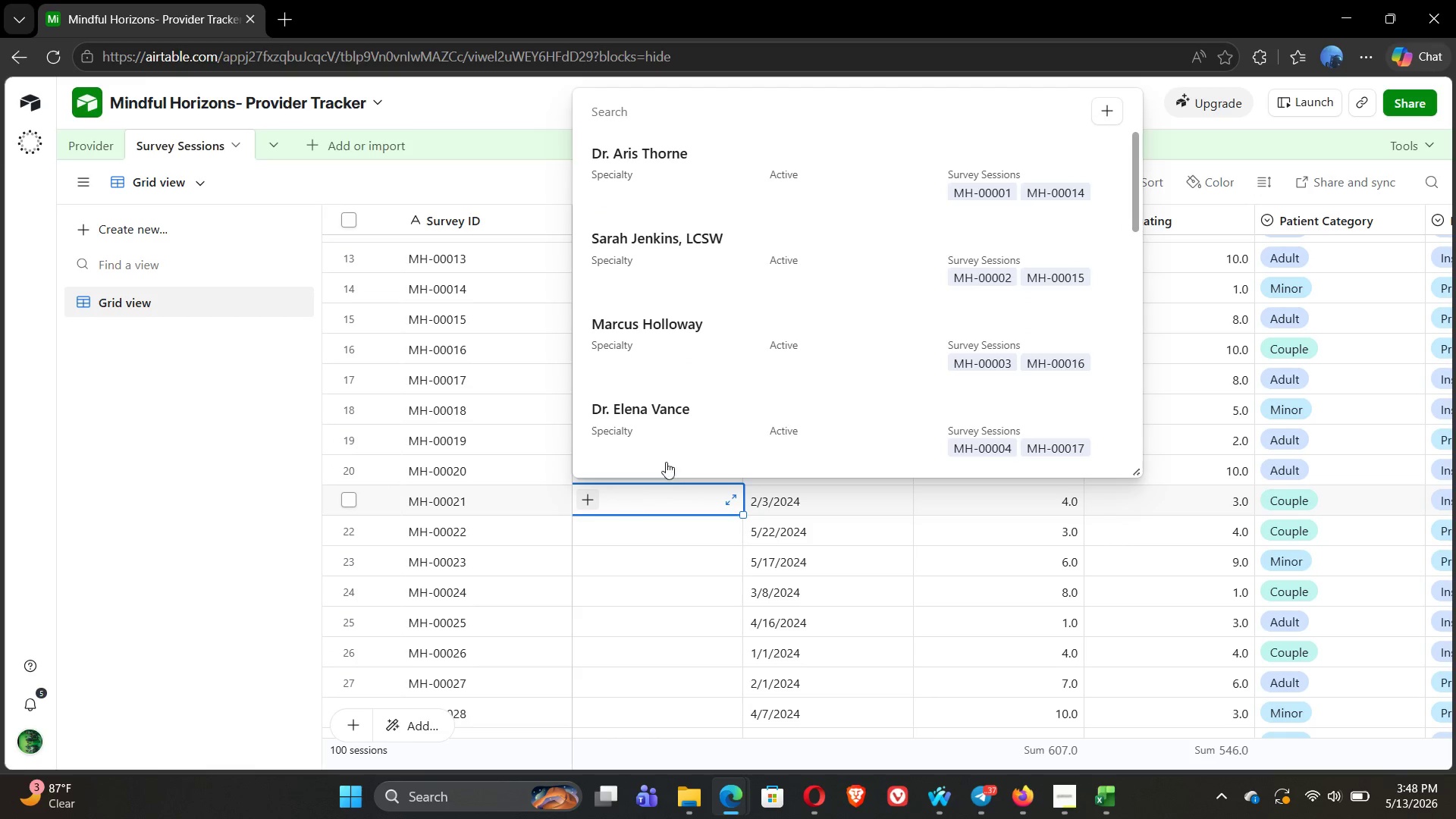 
left_click([631, 269])
 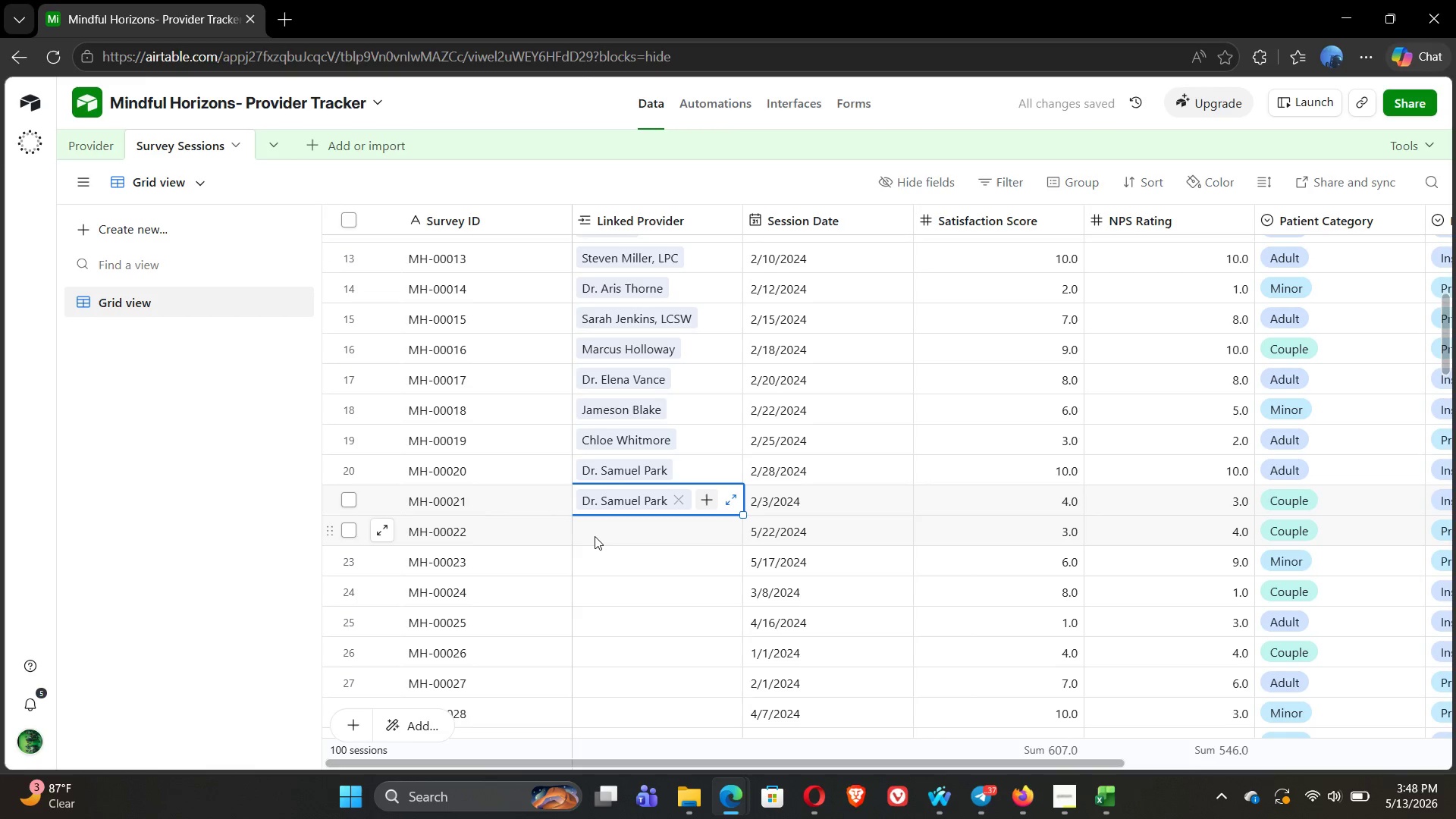 
left_click([591, 530])
 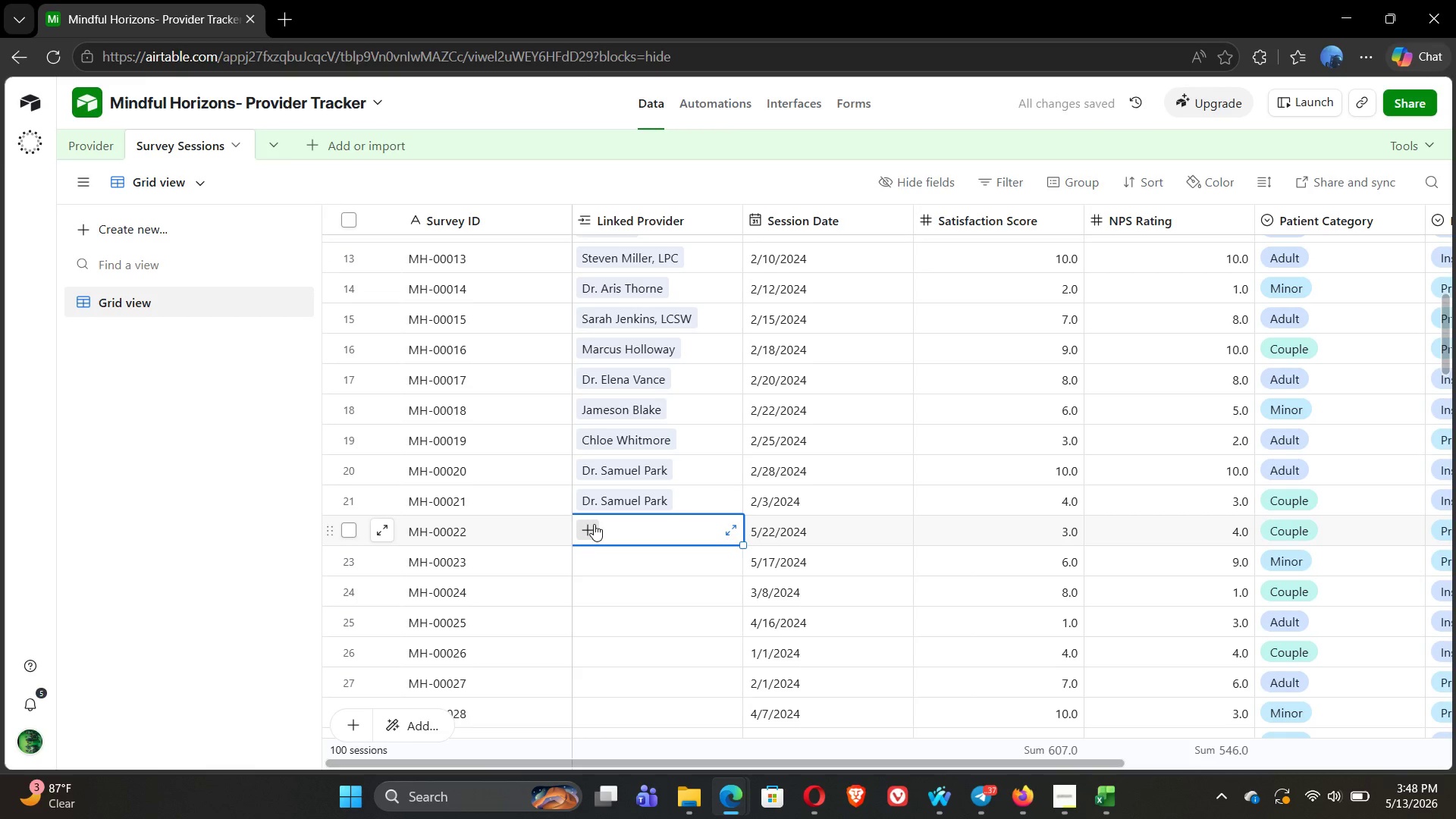 
left_click([589, 530])
 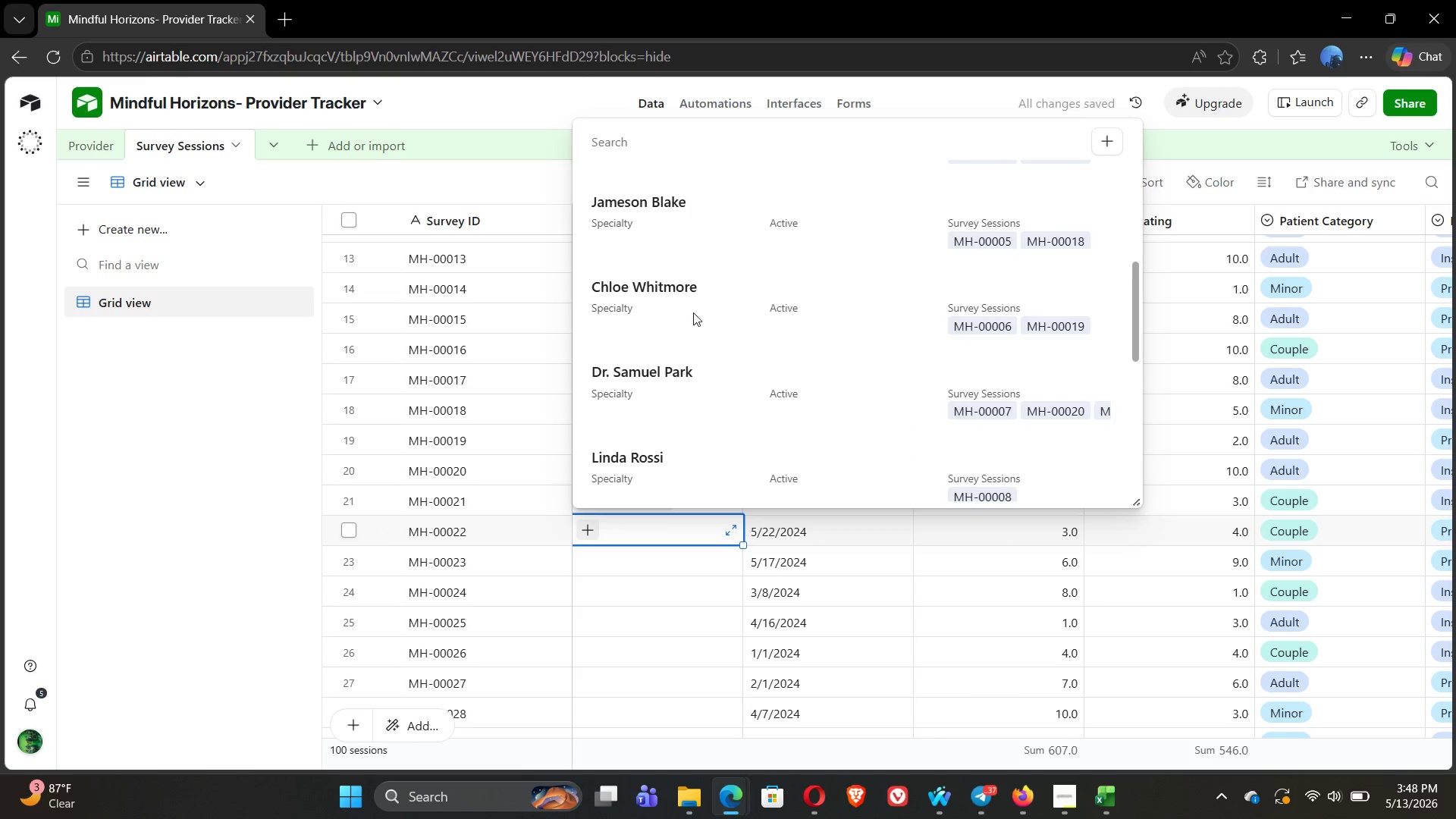 
left_click([651, 346])
 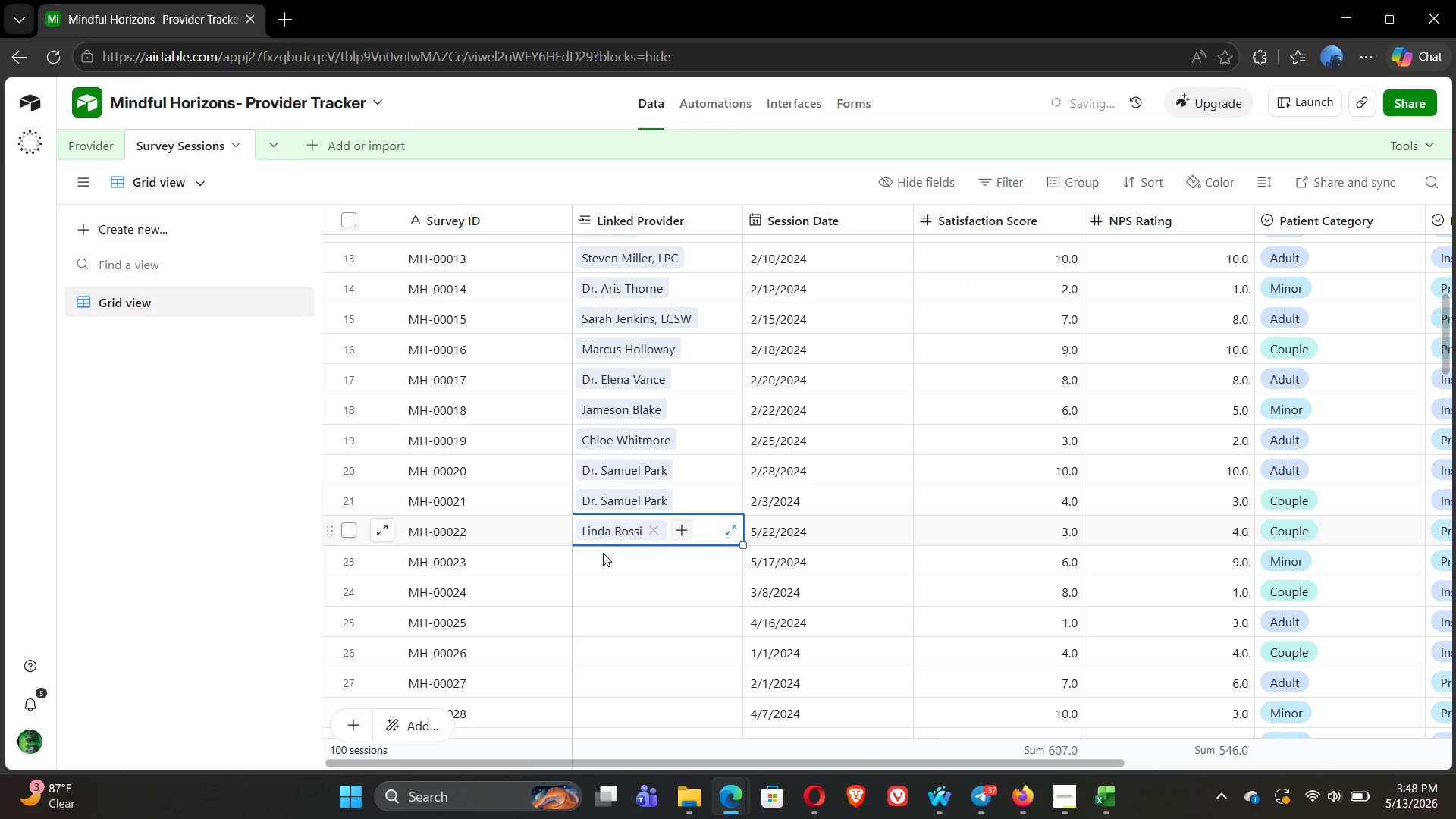 
left_click([599, 560])
 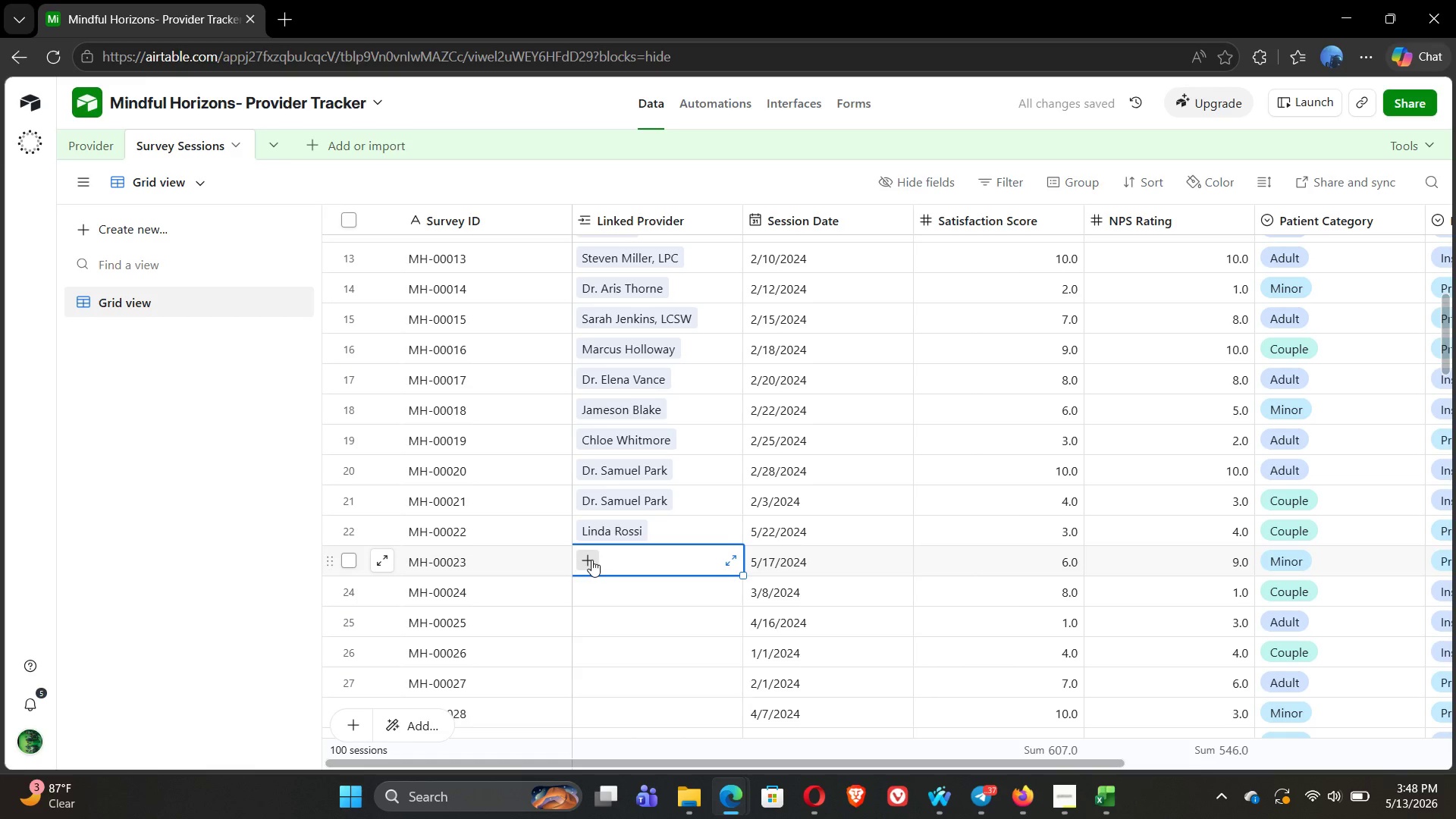 
left_click([592, 560])
 